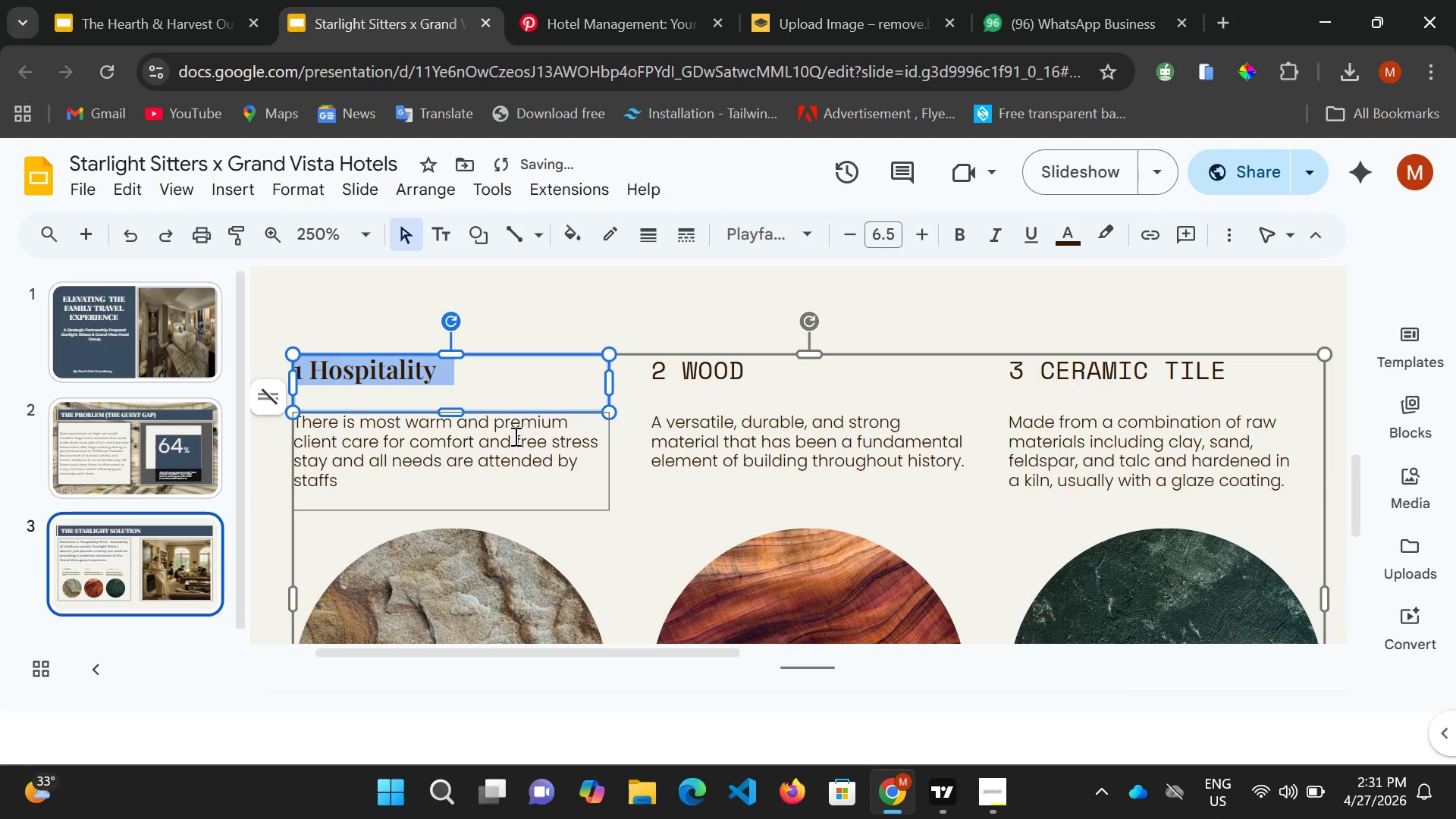 
left_click([526, 440])
 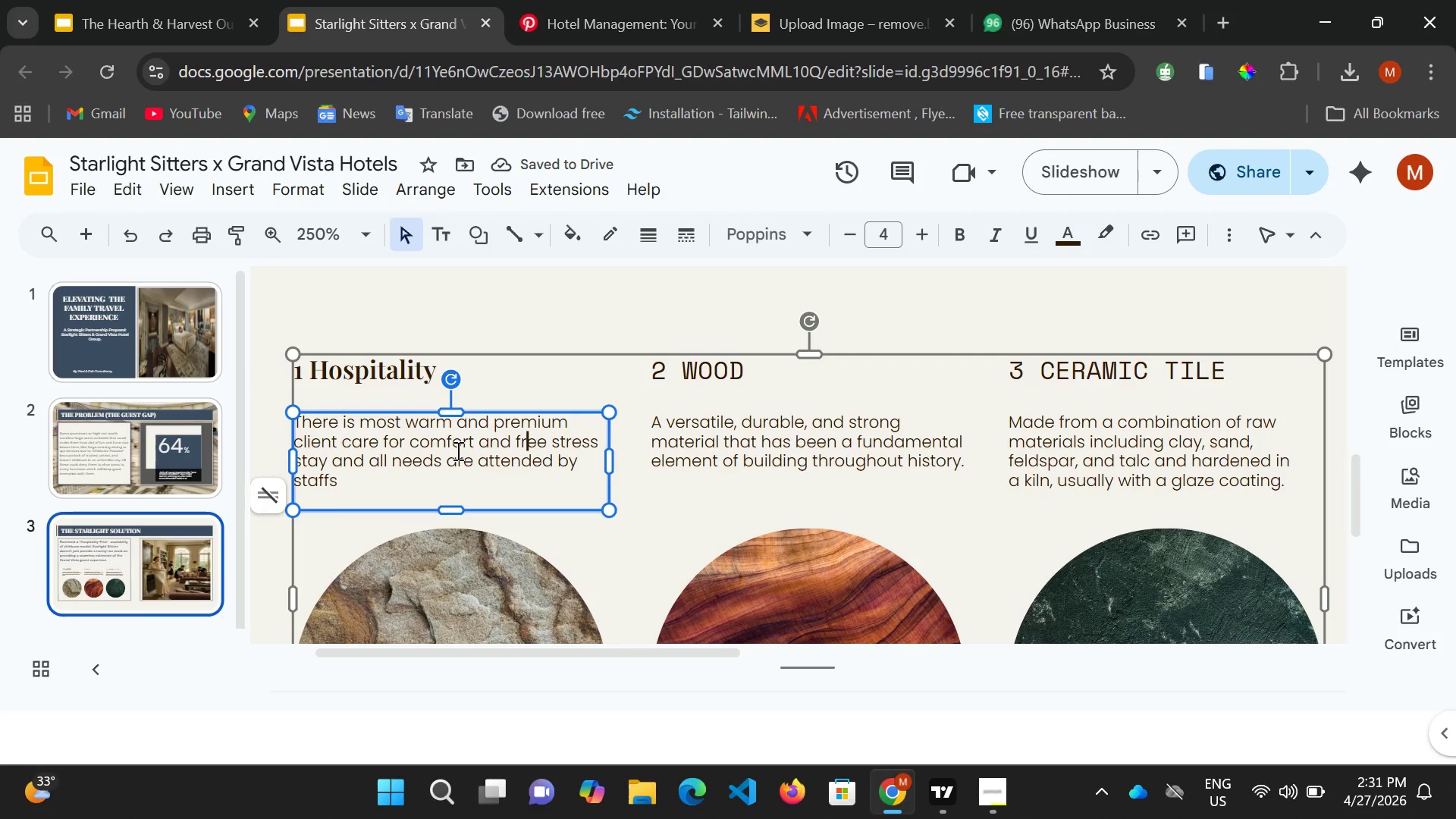 
hold_key(key=ControlLeft, duration=0.31)
 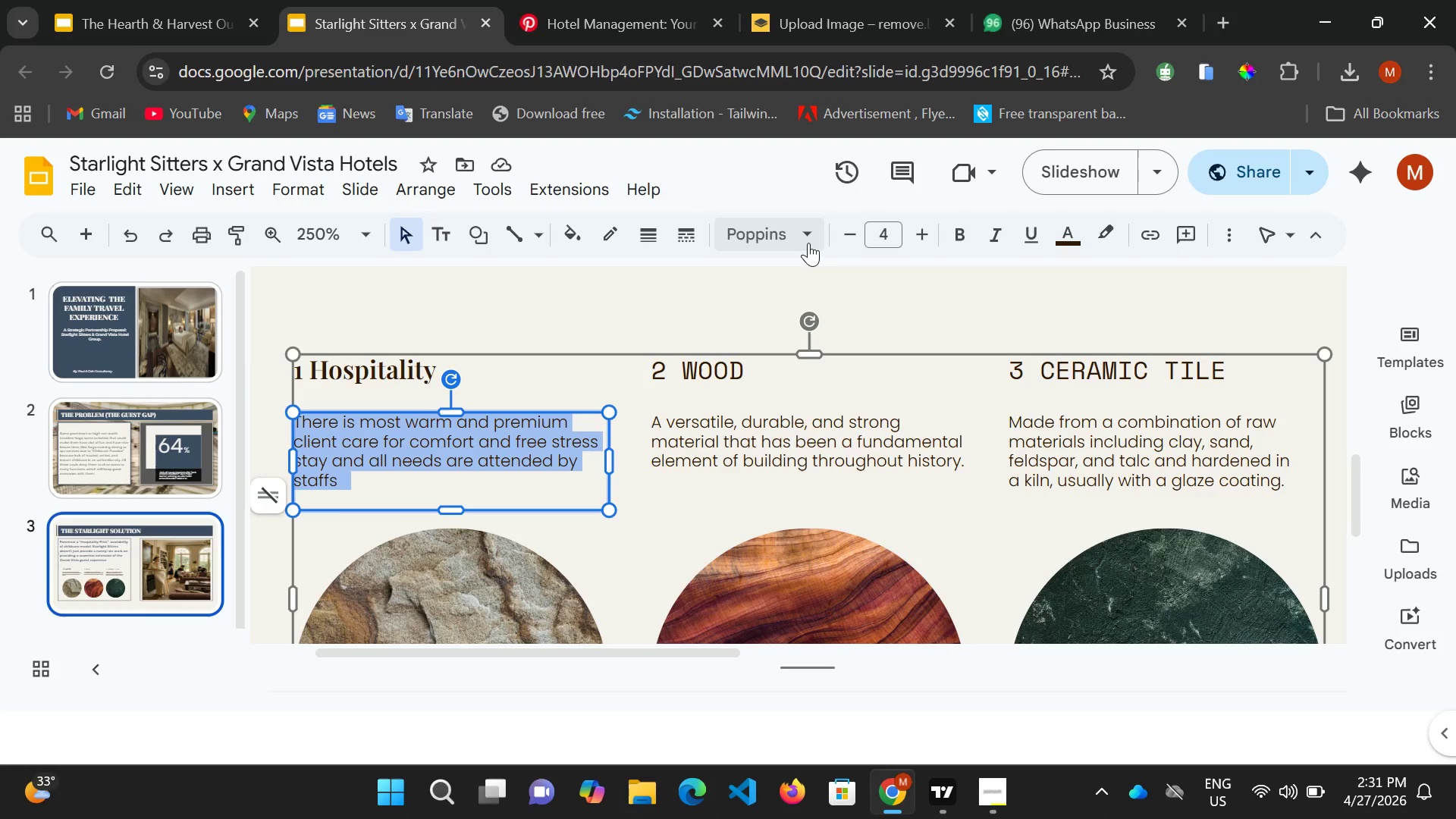 
key(A)
 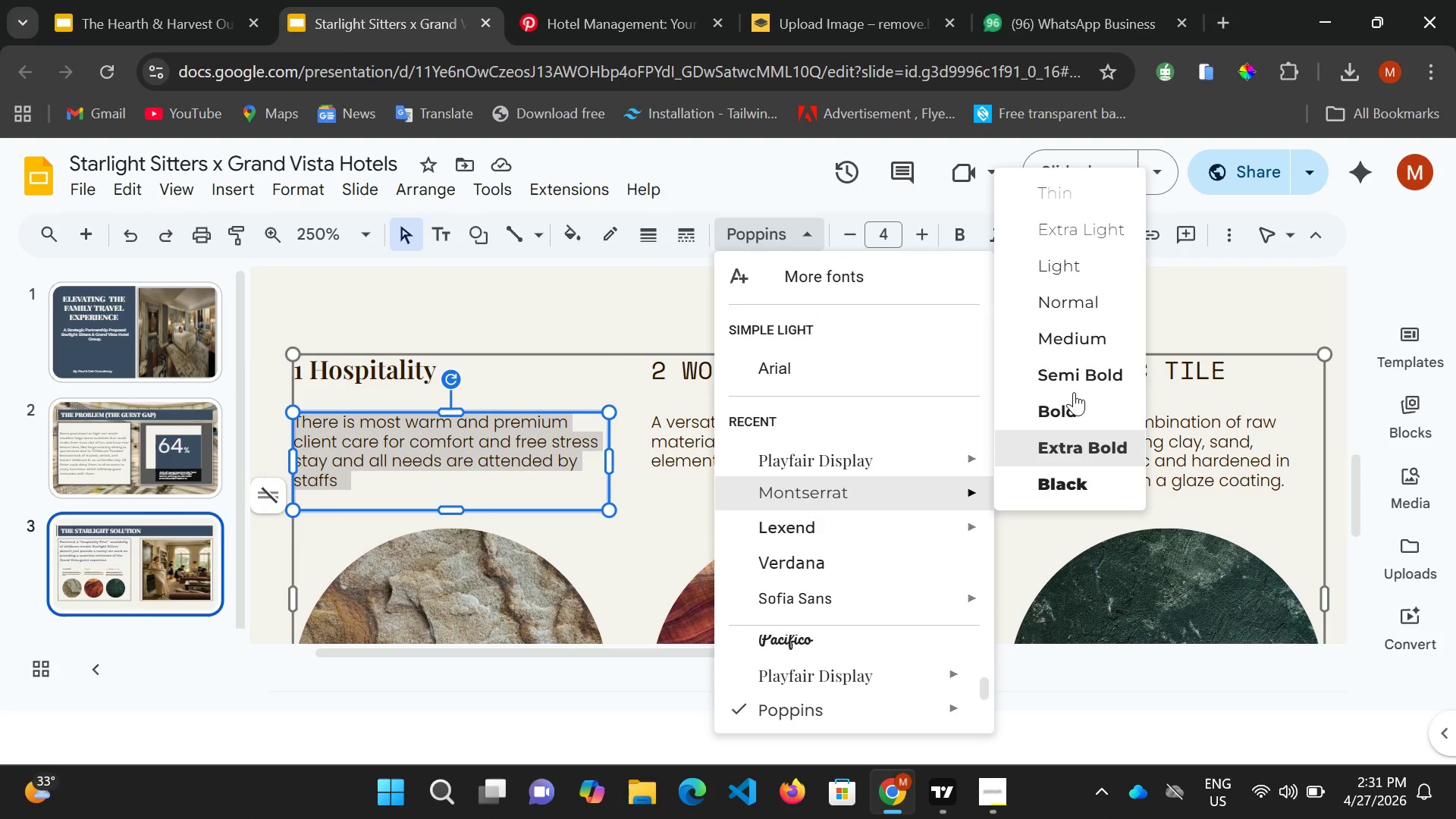 
left_click([1102, 336])
 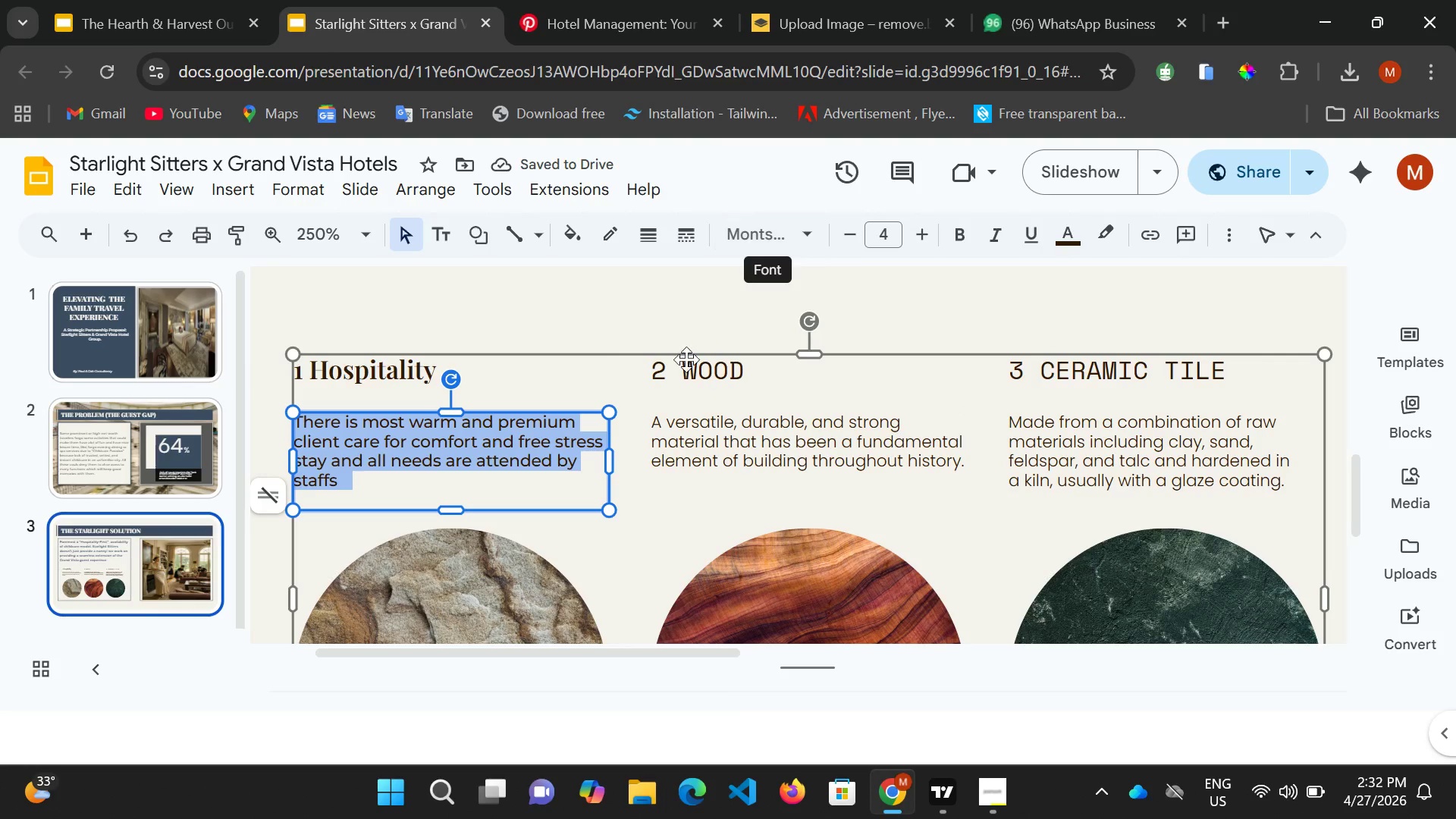 
wait(5.11)
 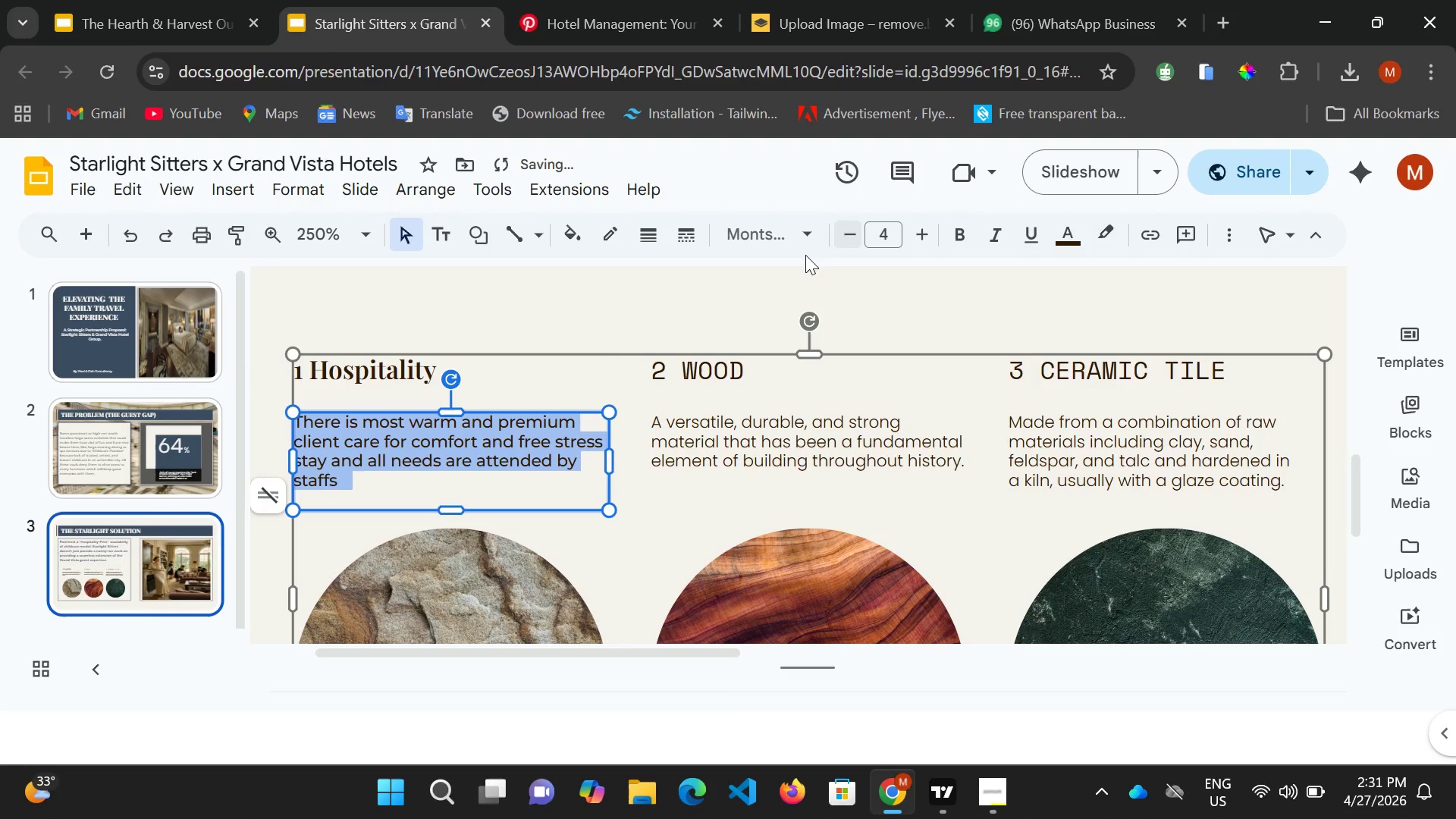 
scroll: coordinate [597, 460], scroll_direction: down, amount: 2.0
 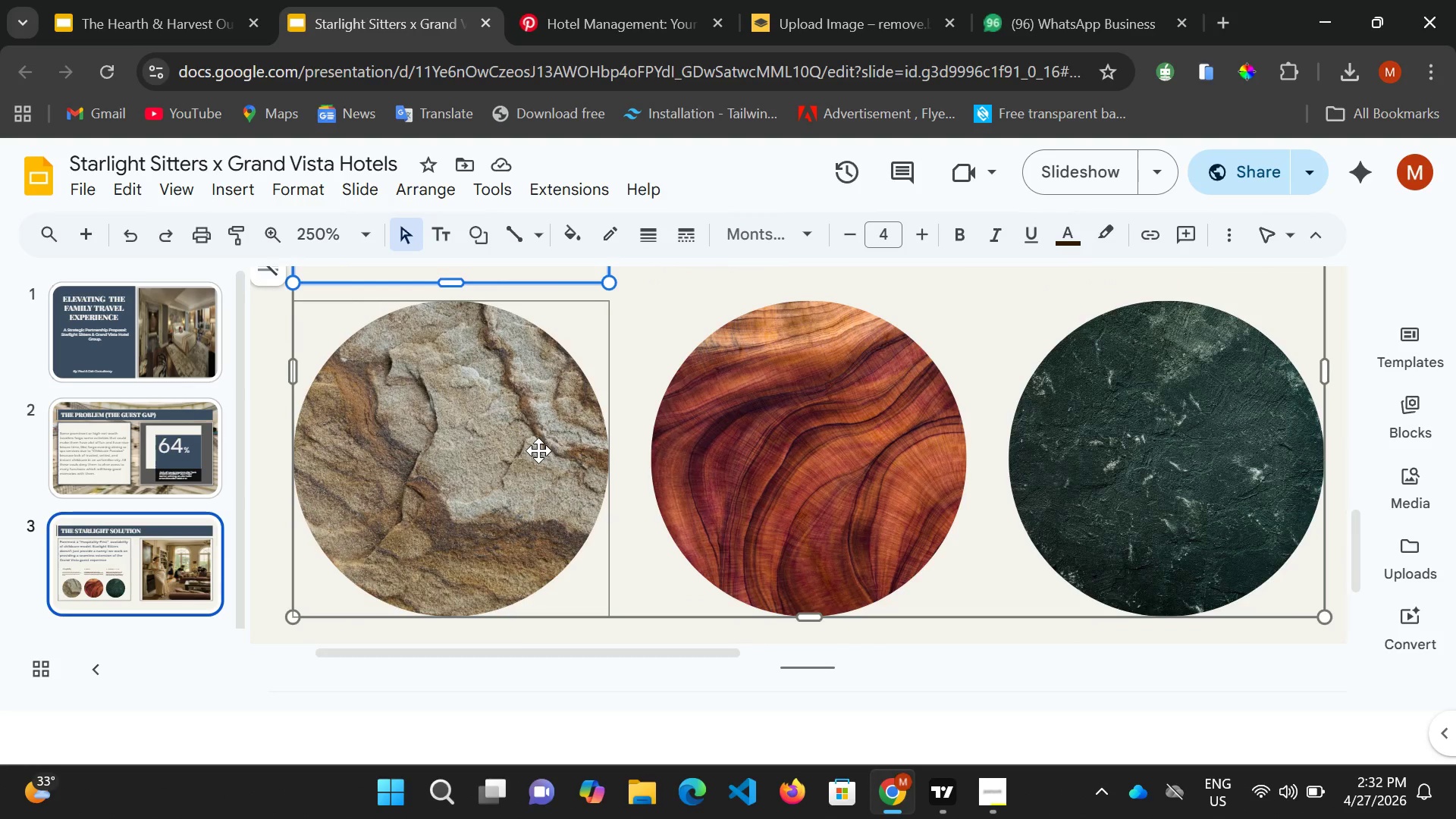 
scroll: coordinate [538, 450], scroll_direction: up, amount: 1.0
 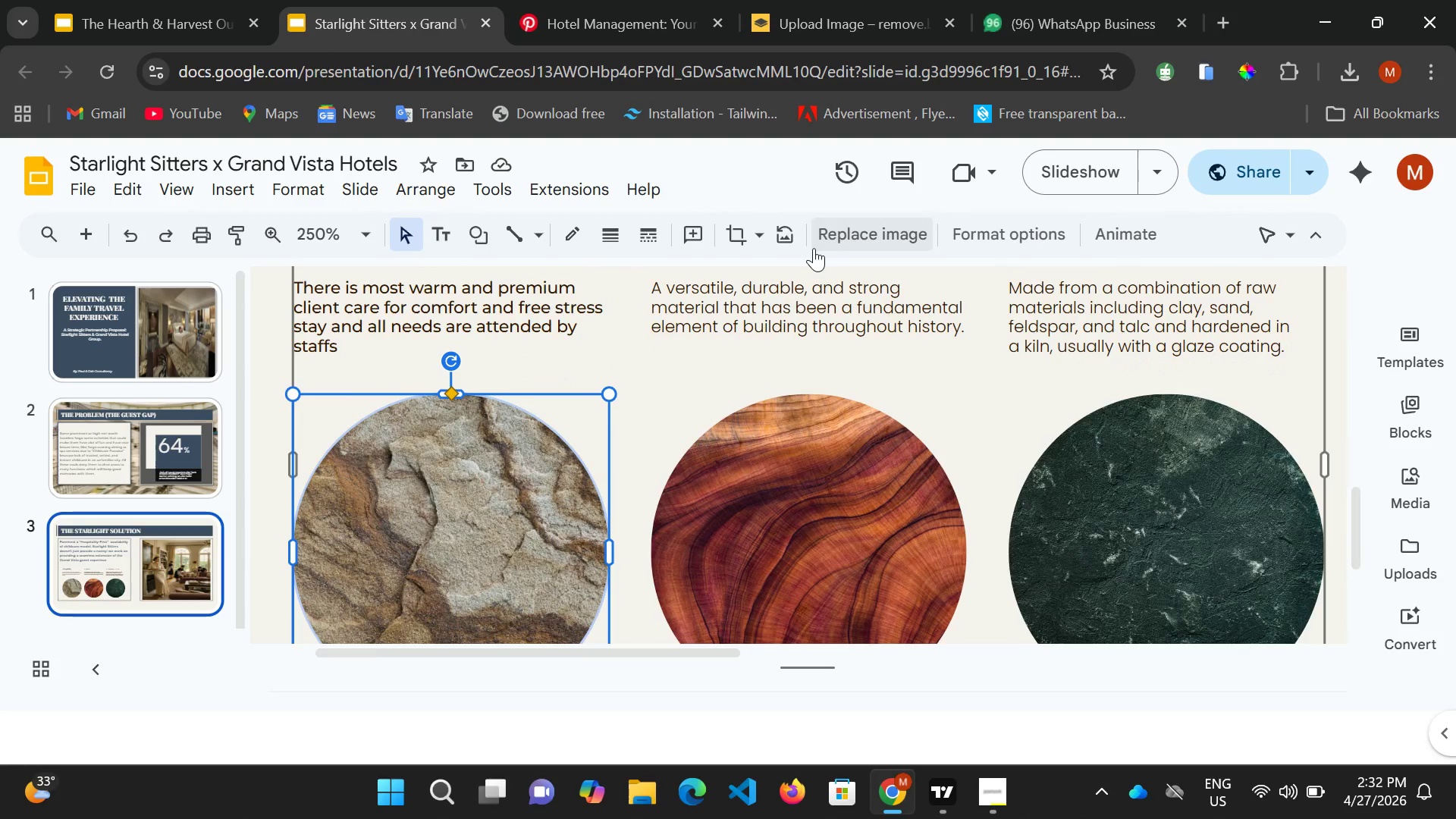 
left_click([839, 244])
 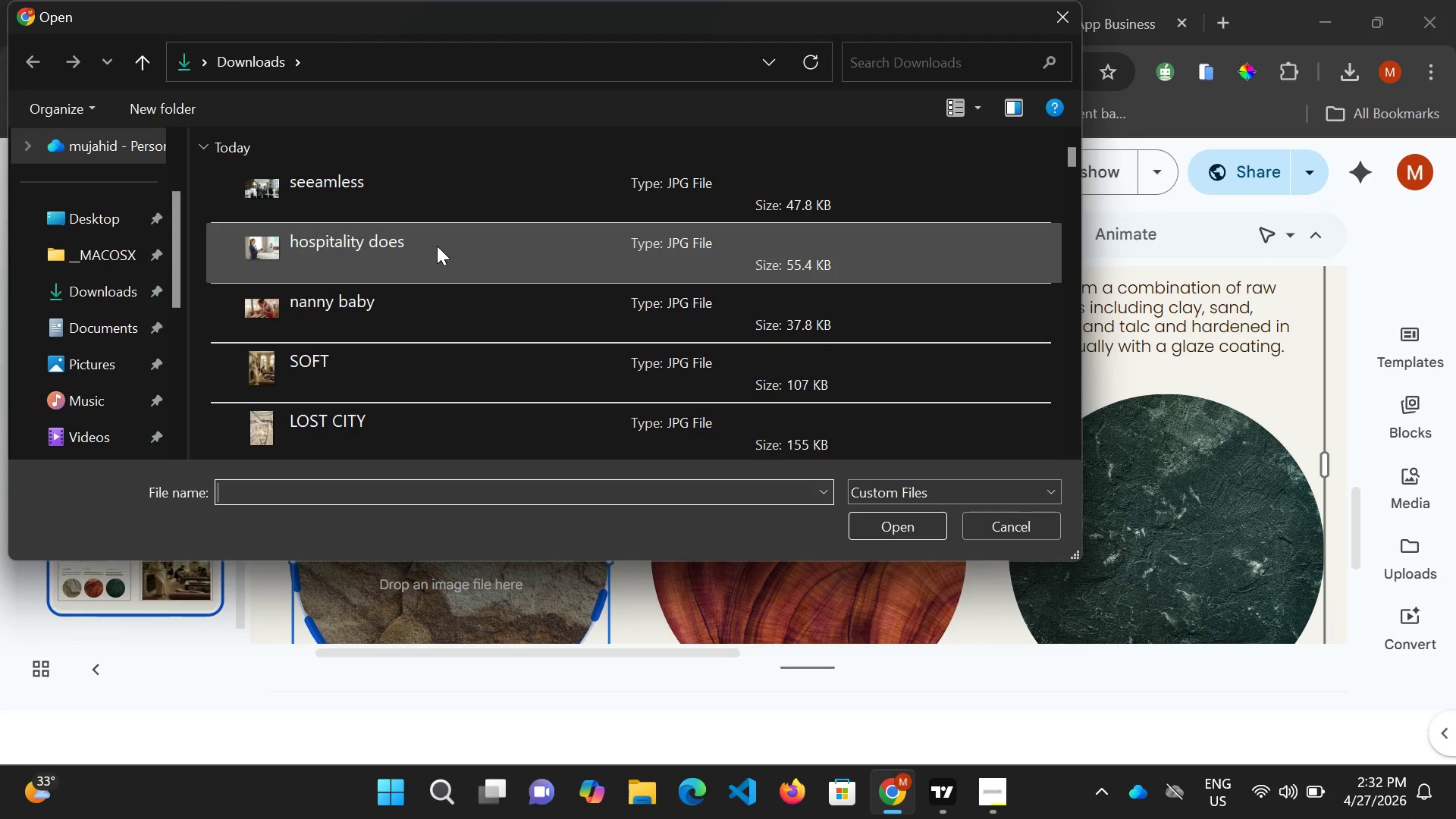 
wait(5.83)
 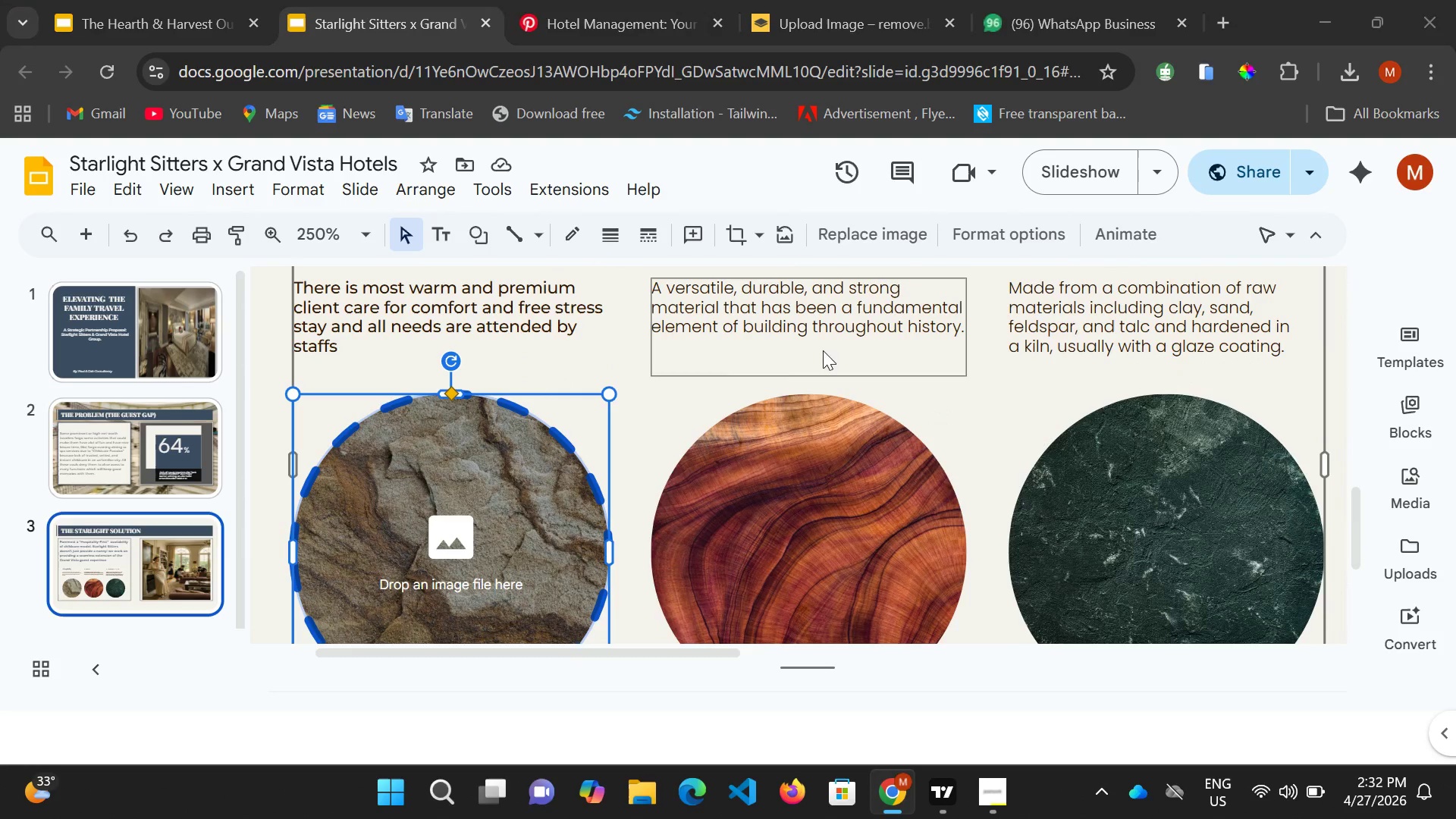 
key(Enter)
 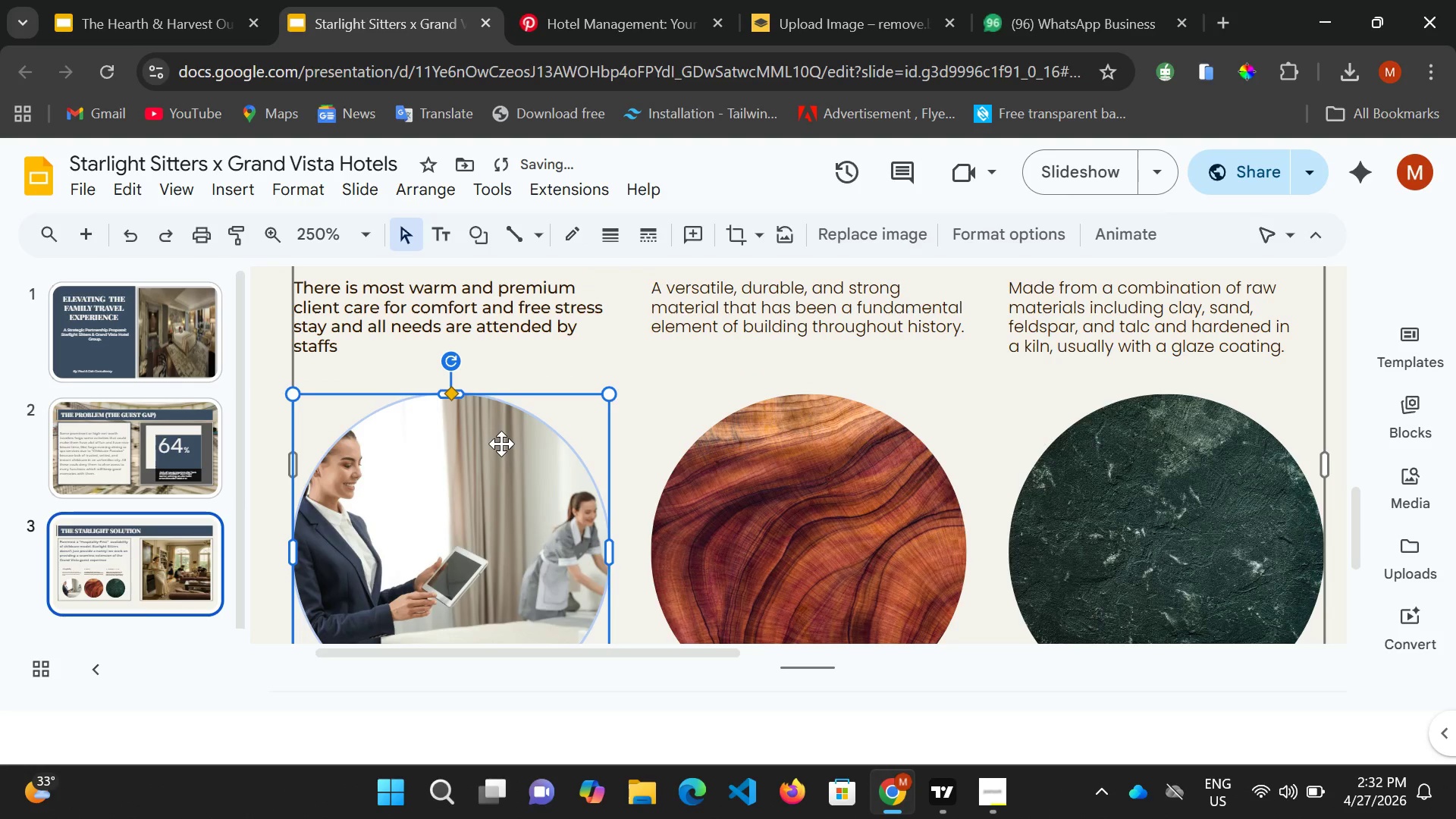 
scroll: coordinate [516, 487], scroll_direction: down, amount: 1.0
 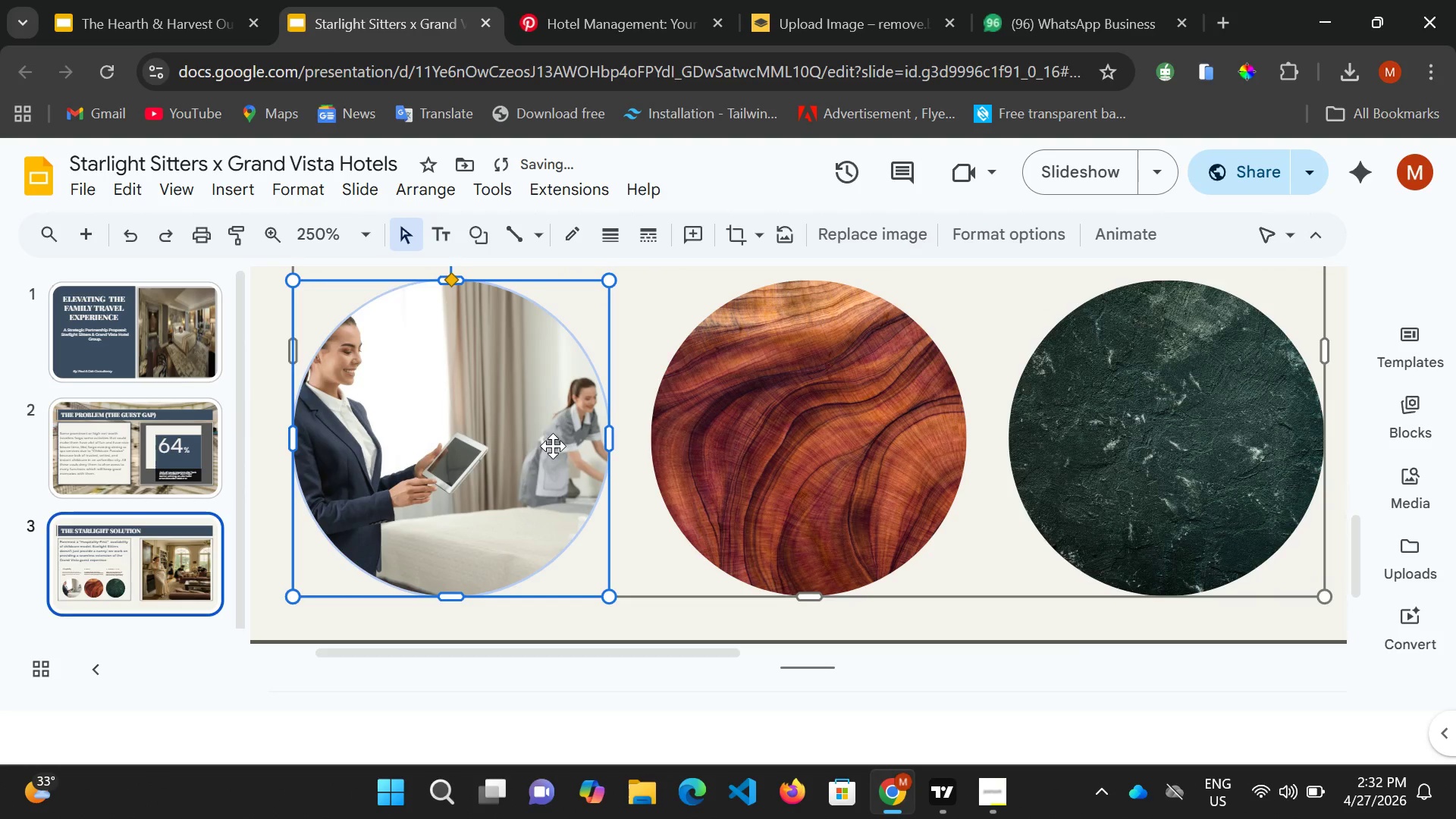 
double_click([552, 443])
 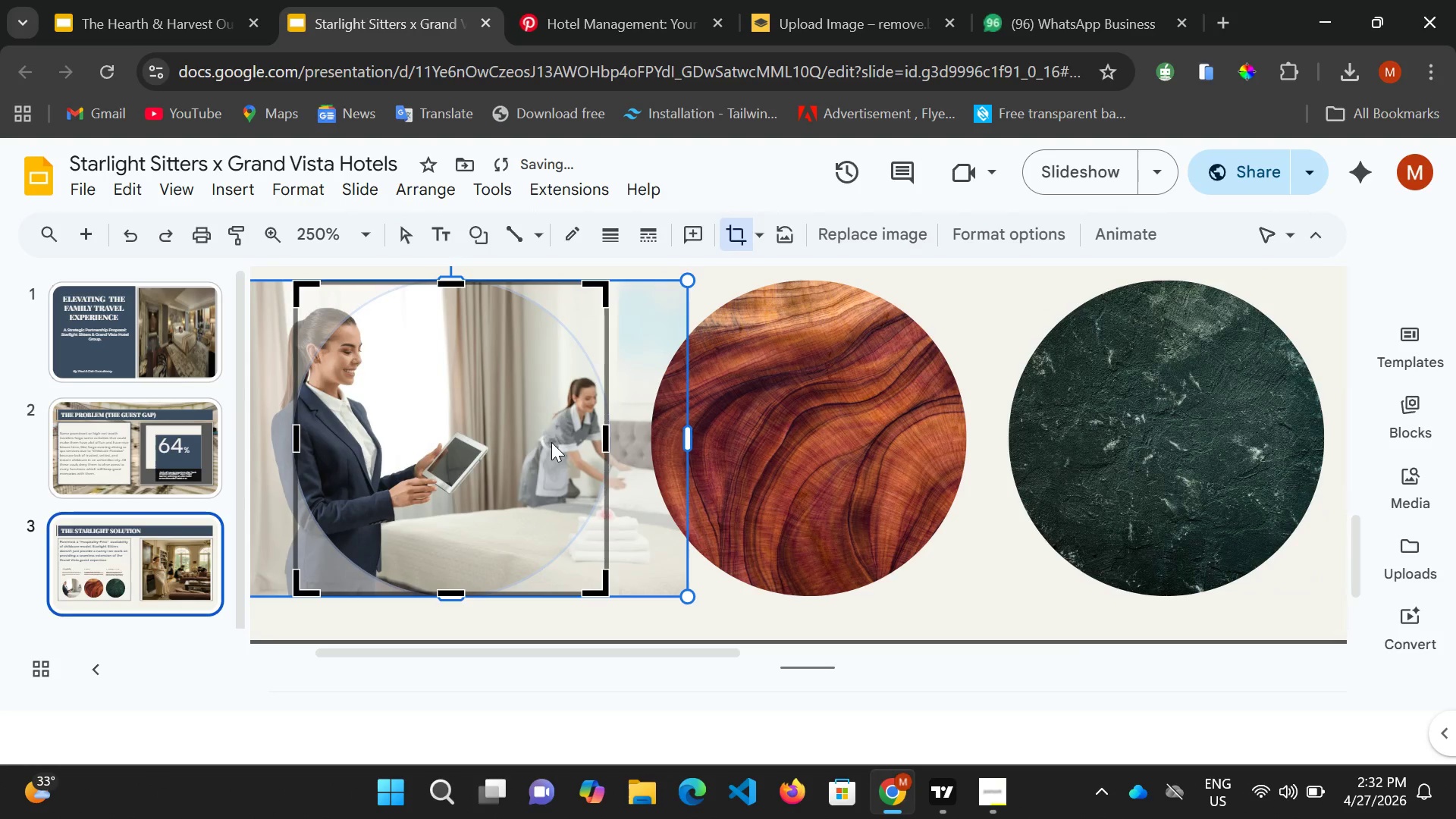 
left_click_drag(start_coordinate=[551, 442], to_coordinate=[521, 435])
 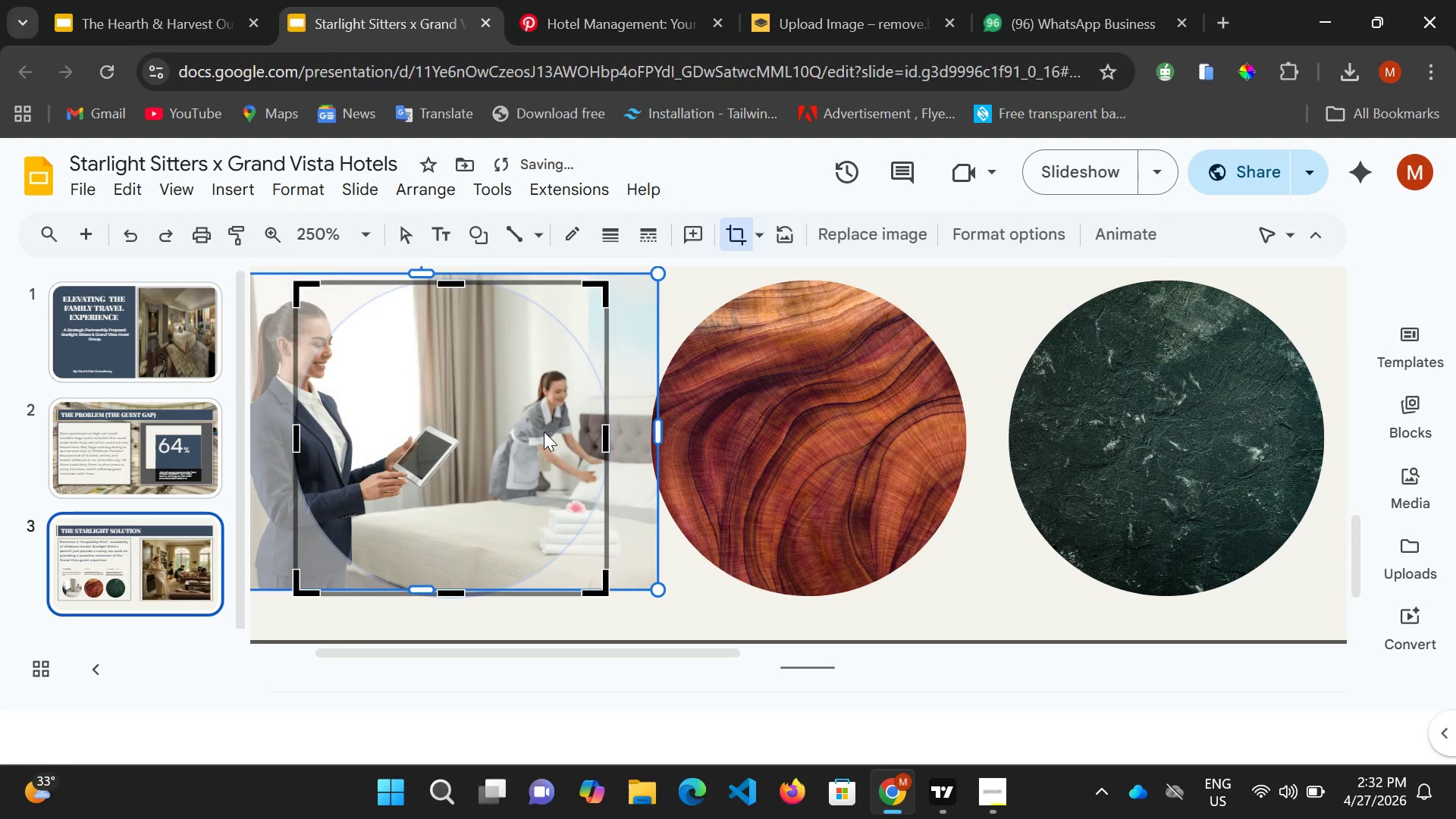 
left_click_drag(start_coordinate=[547, 431], to_coordinate=[553, 463])
 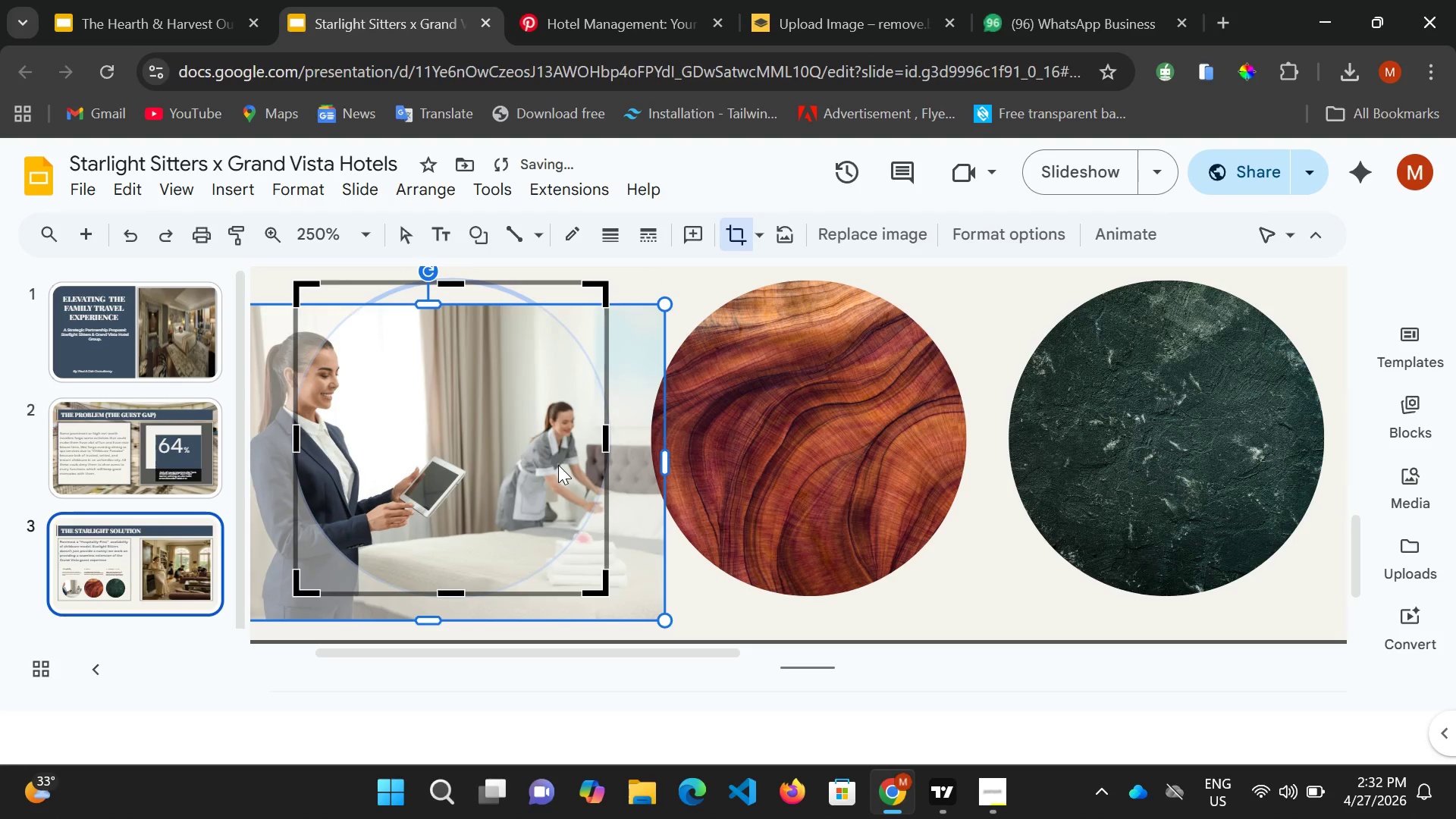 
left_click_drag(start_coordinate=[558, 465], to_coordinate=[547, 463])
 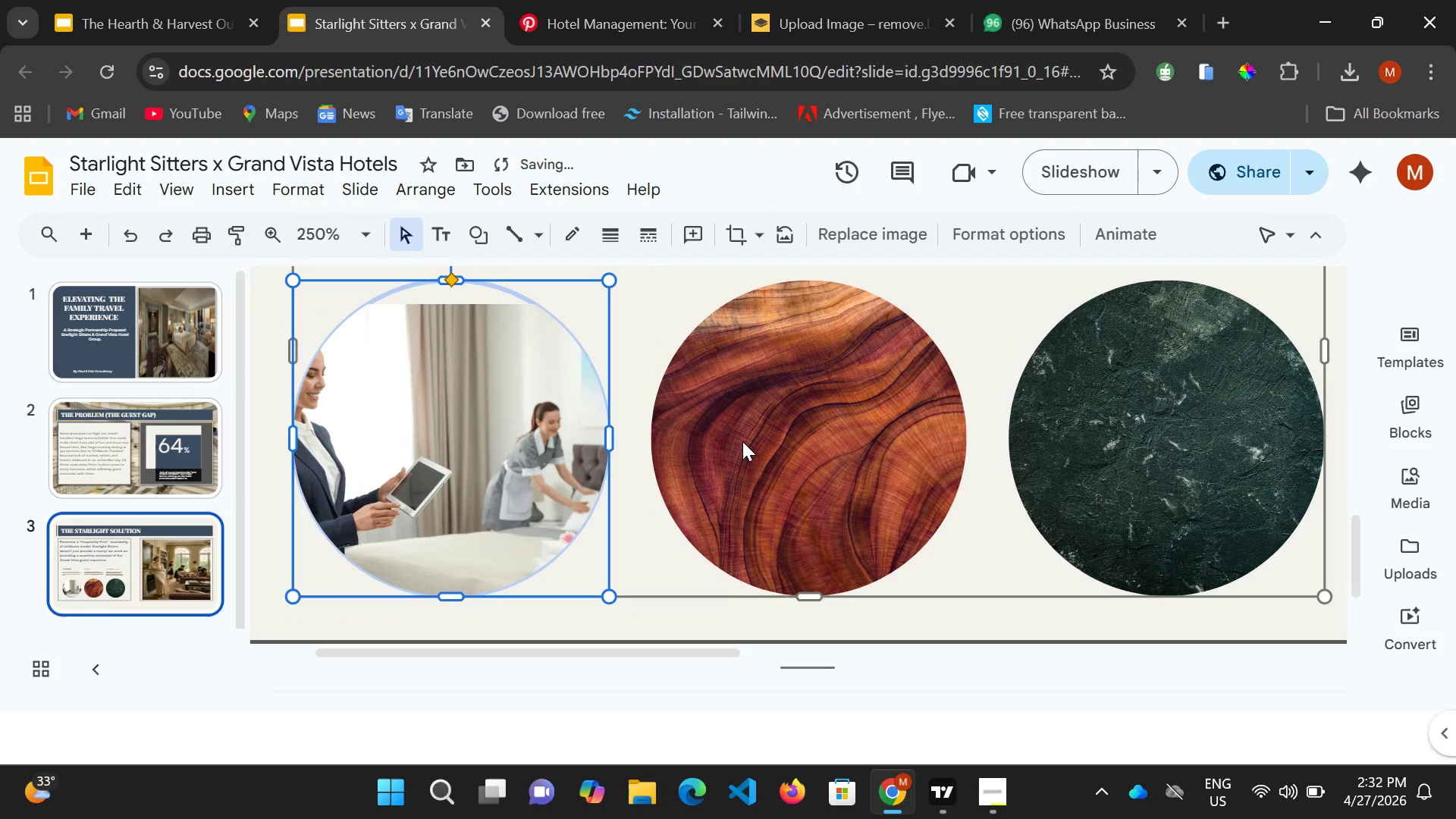 
left_click([532, 457])
 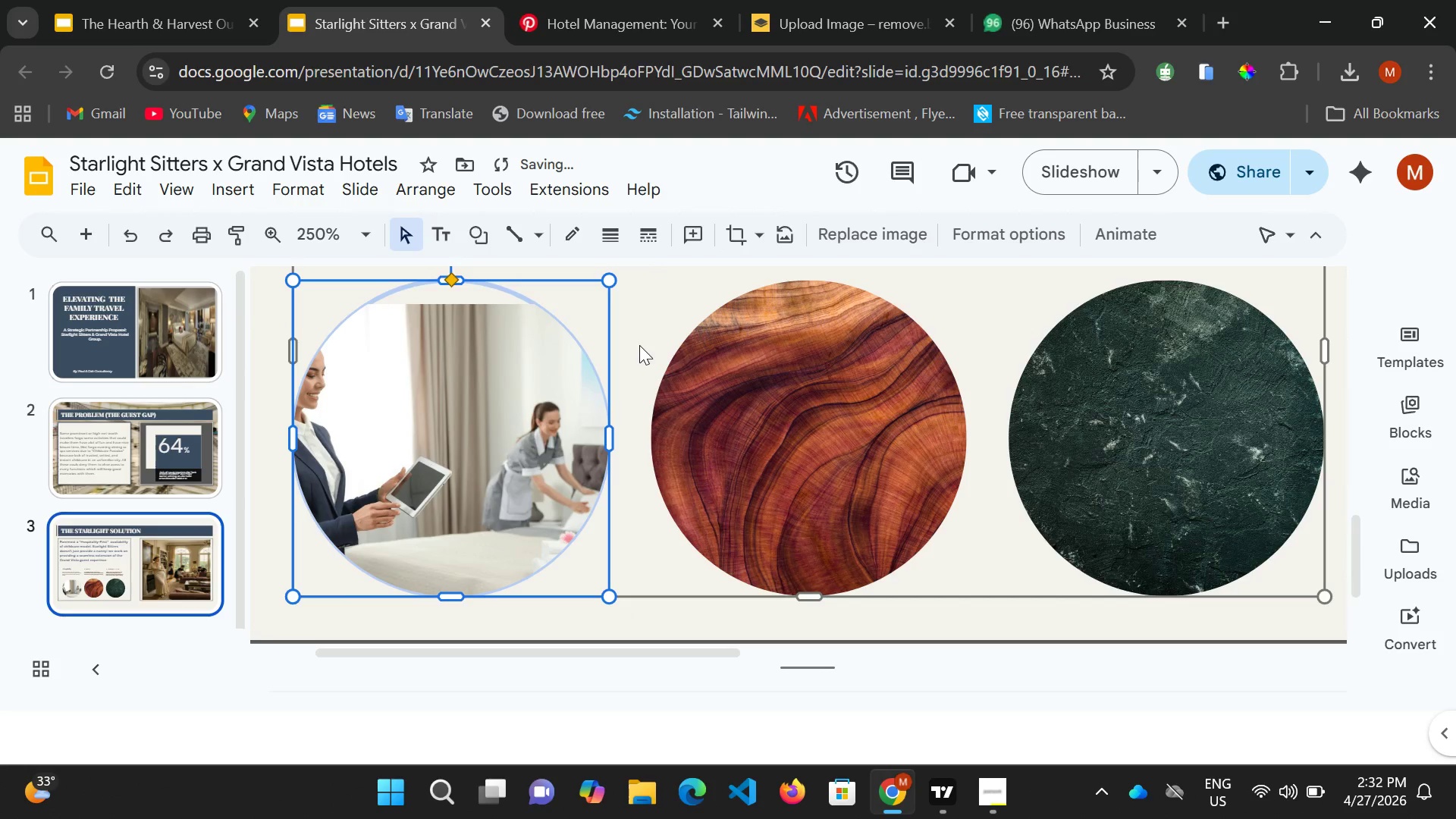 
left_click([641, 342])
 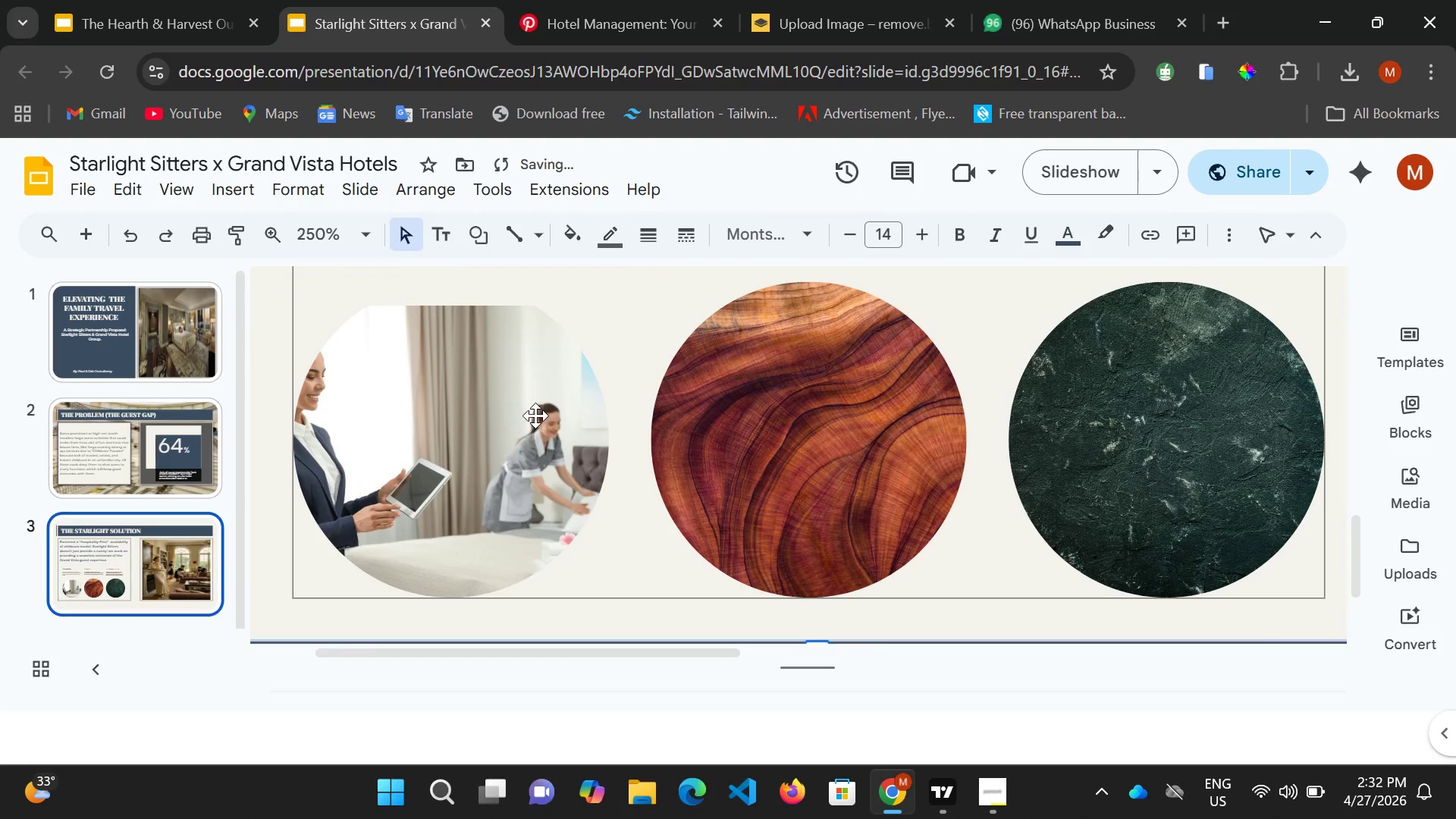 
scroll: coordinate [535, 416], scroll_direction: up, amount: 2.0
 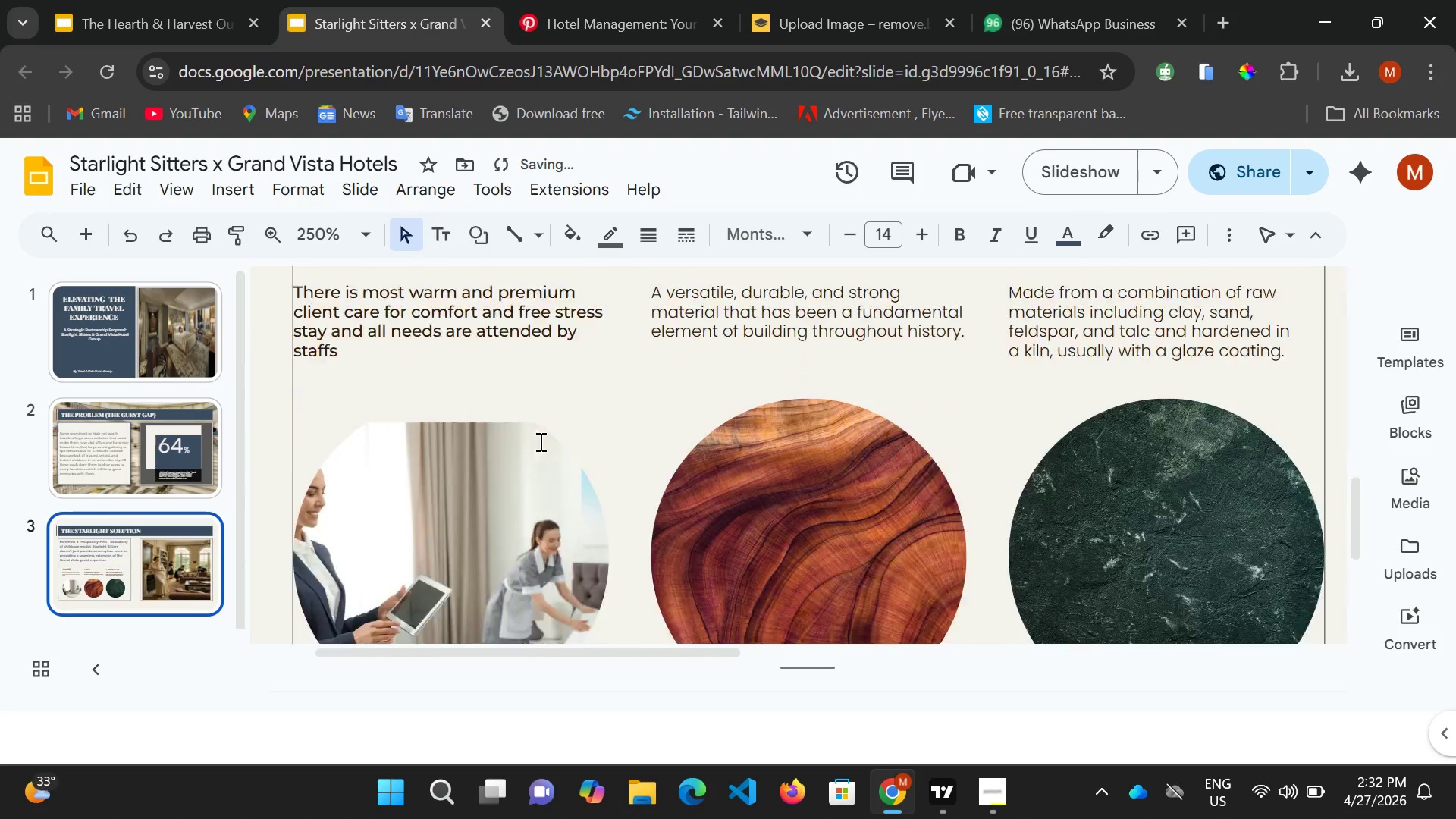 
scroll: coordinate [539, 441], scroll_direction: down, amount: 2.0
 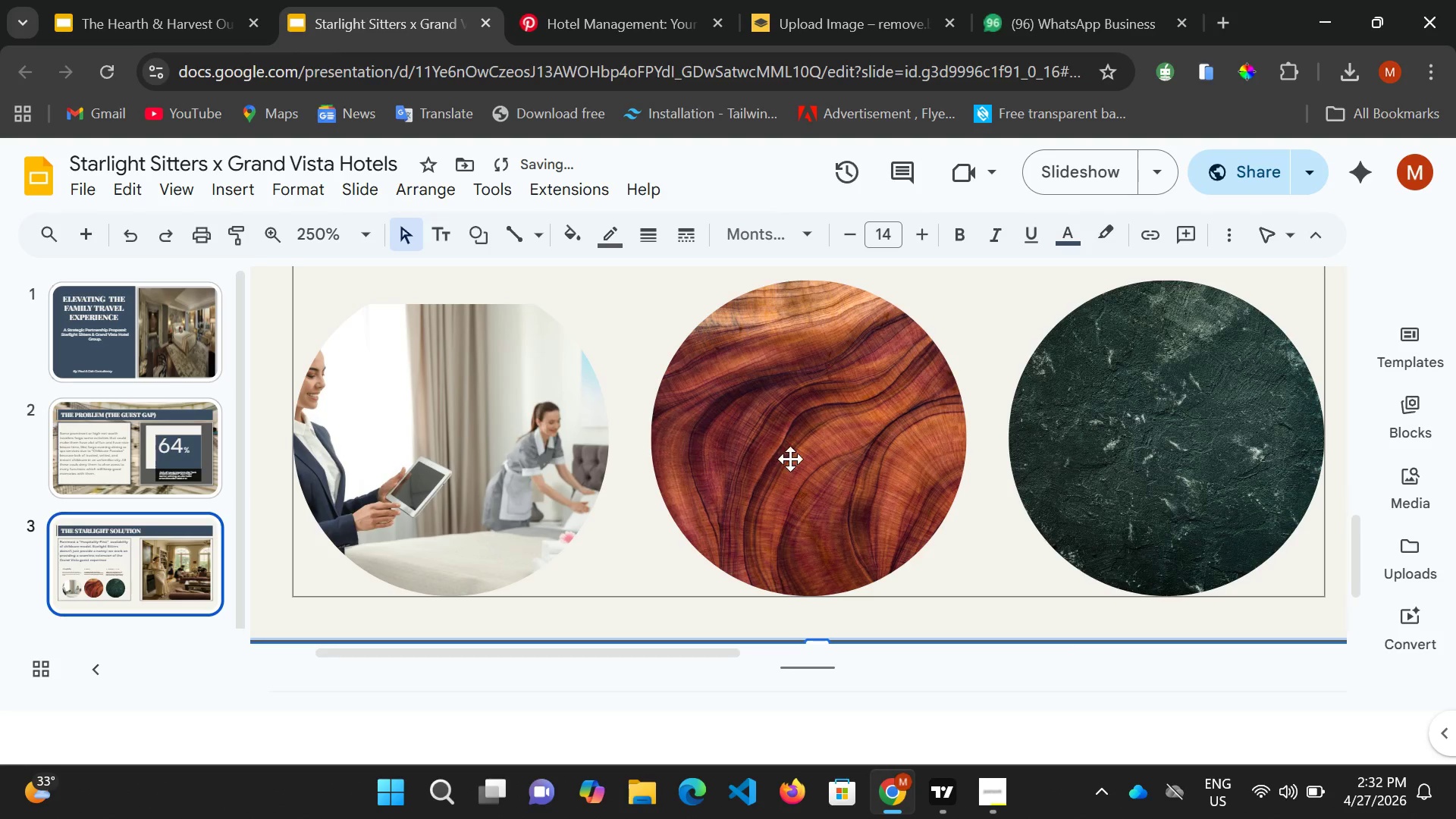 
left_click([799, 455])
 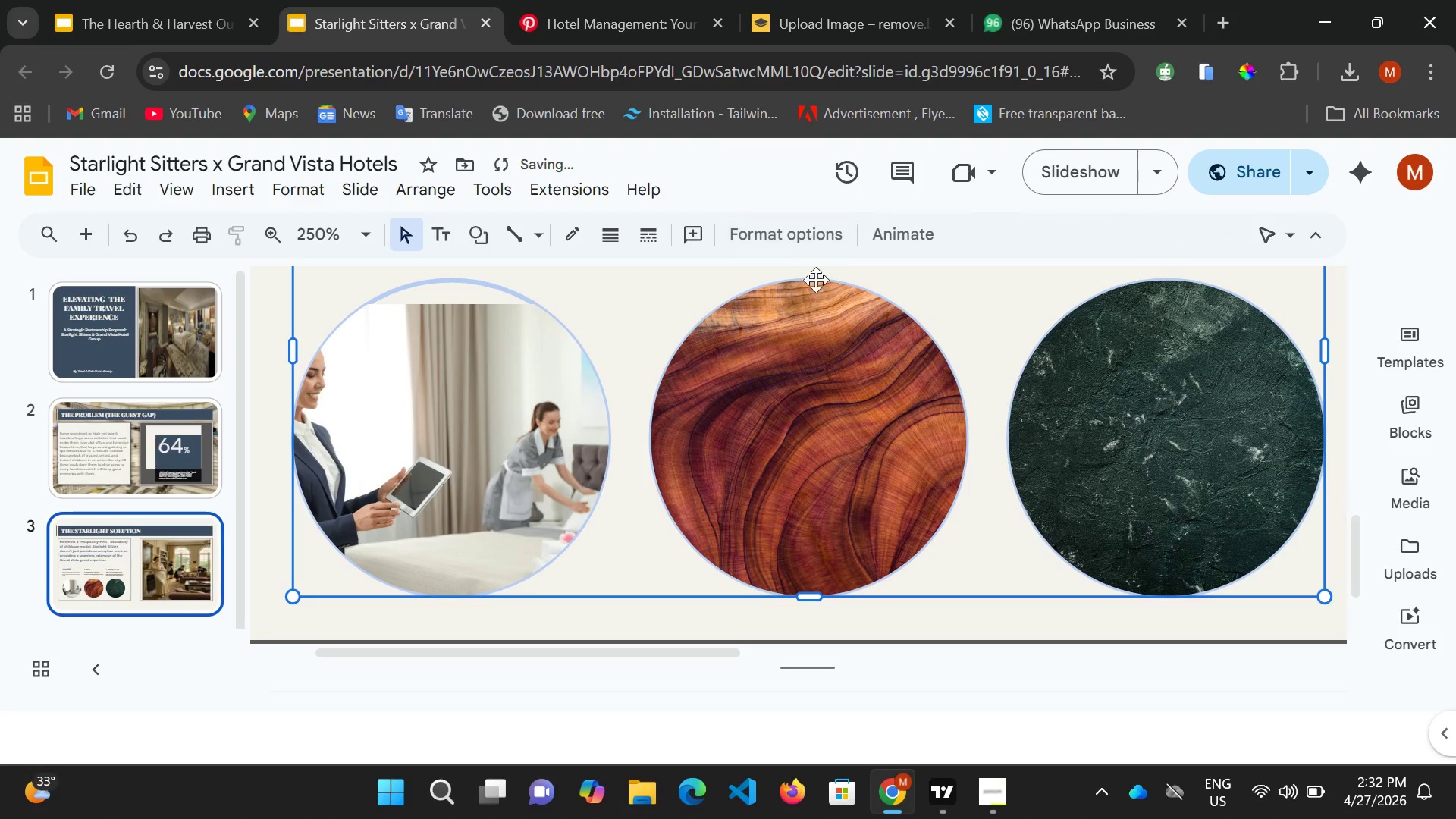 
scroll: coordinate [746, 384], scroll_direction: up, amount: 7.0
 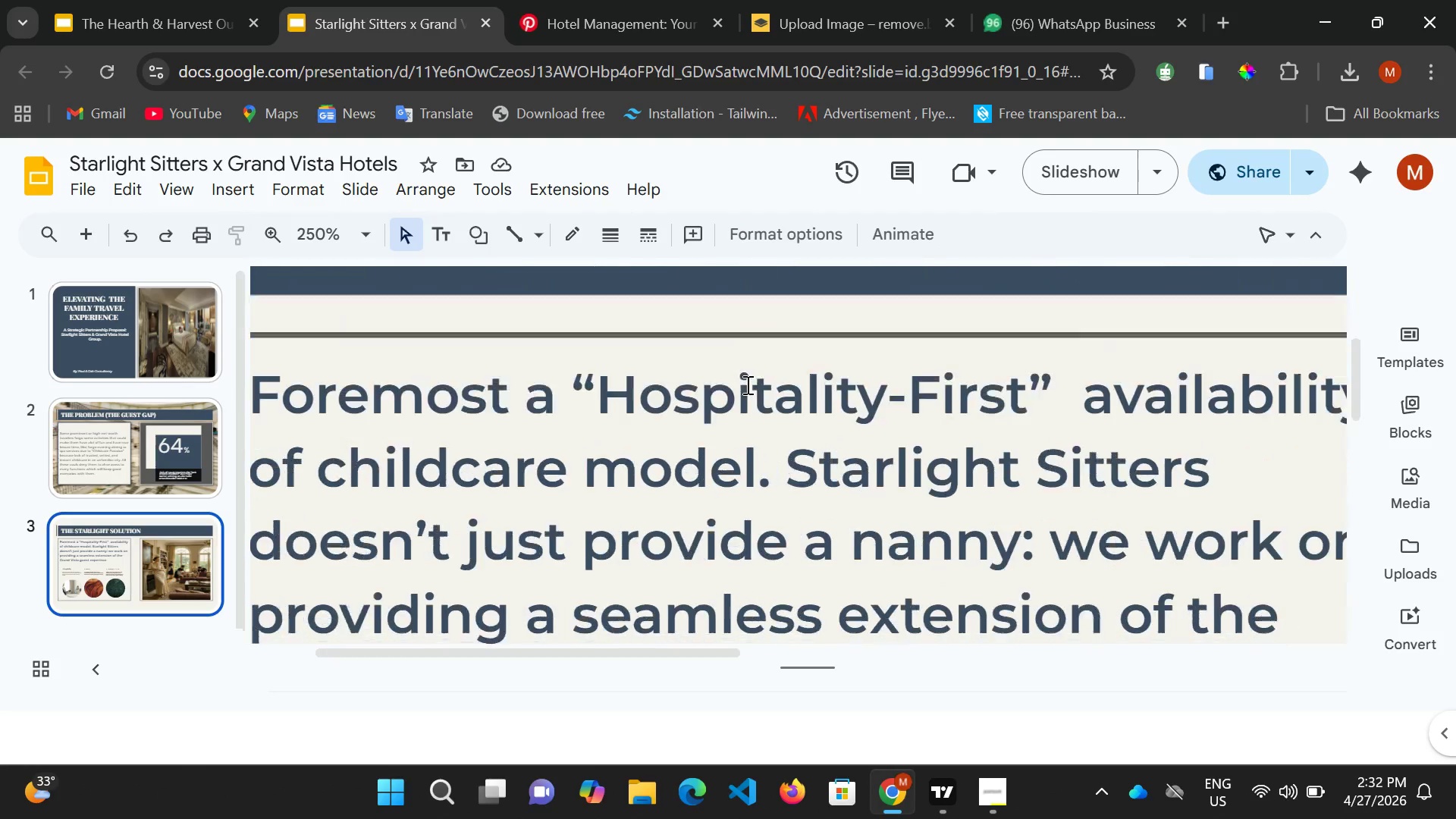 
scroll: coordinate [748, 392], scroll_direction: down, amount: 5.0
 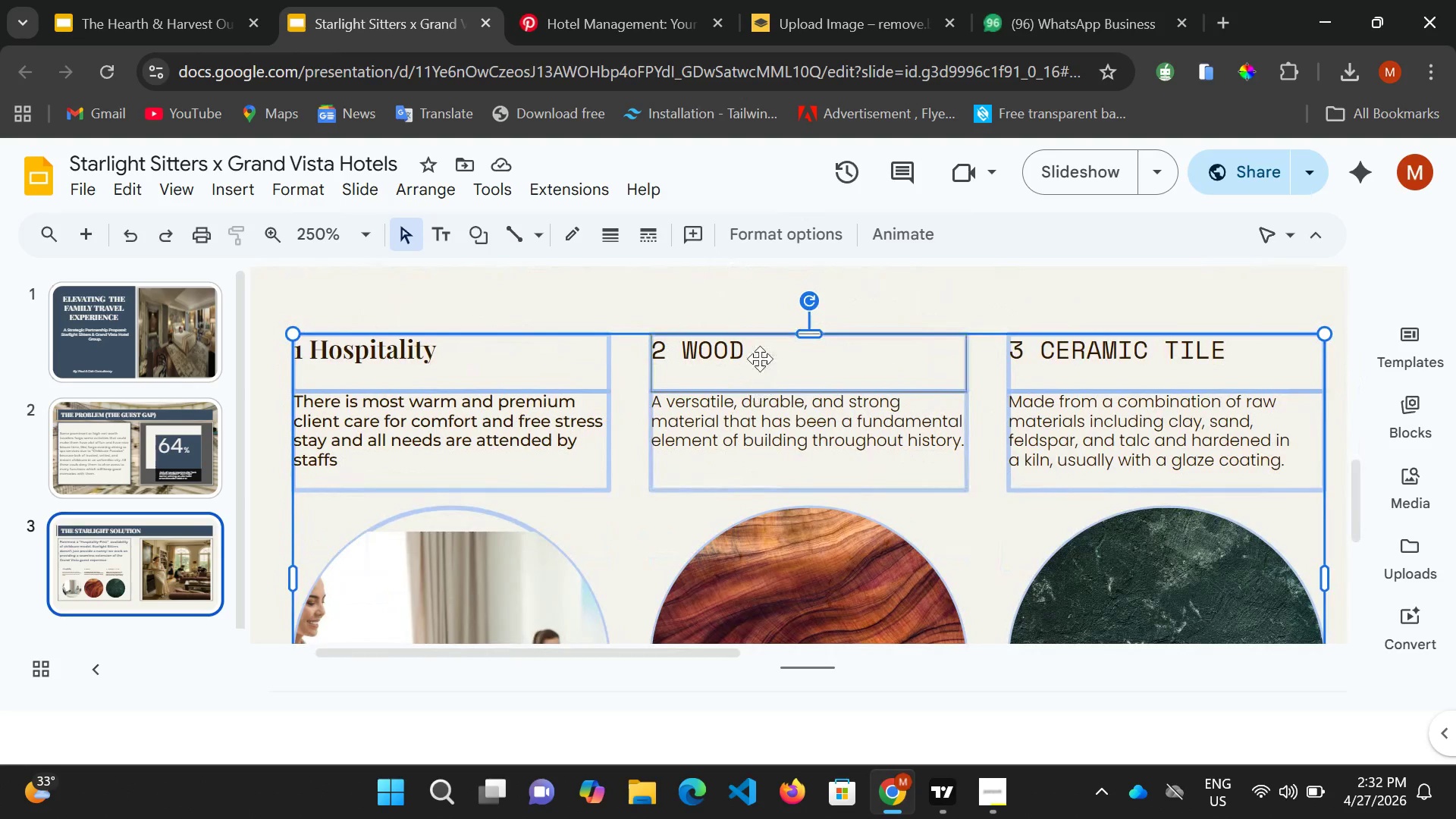 
left_click([760, 358])
 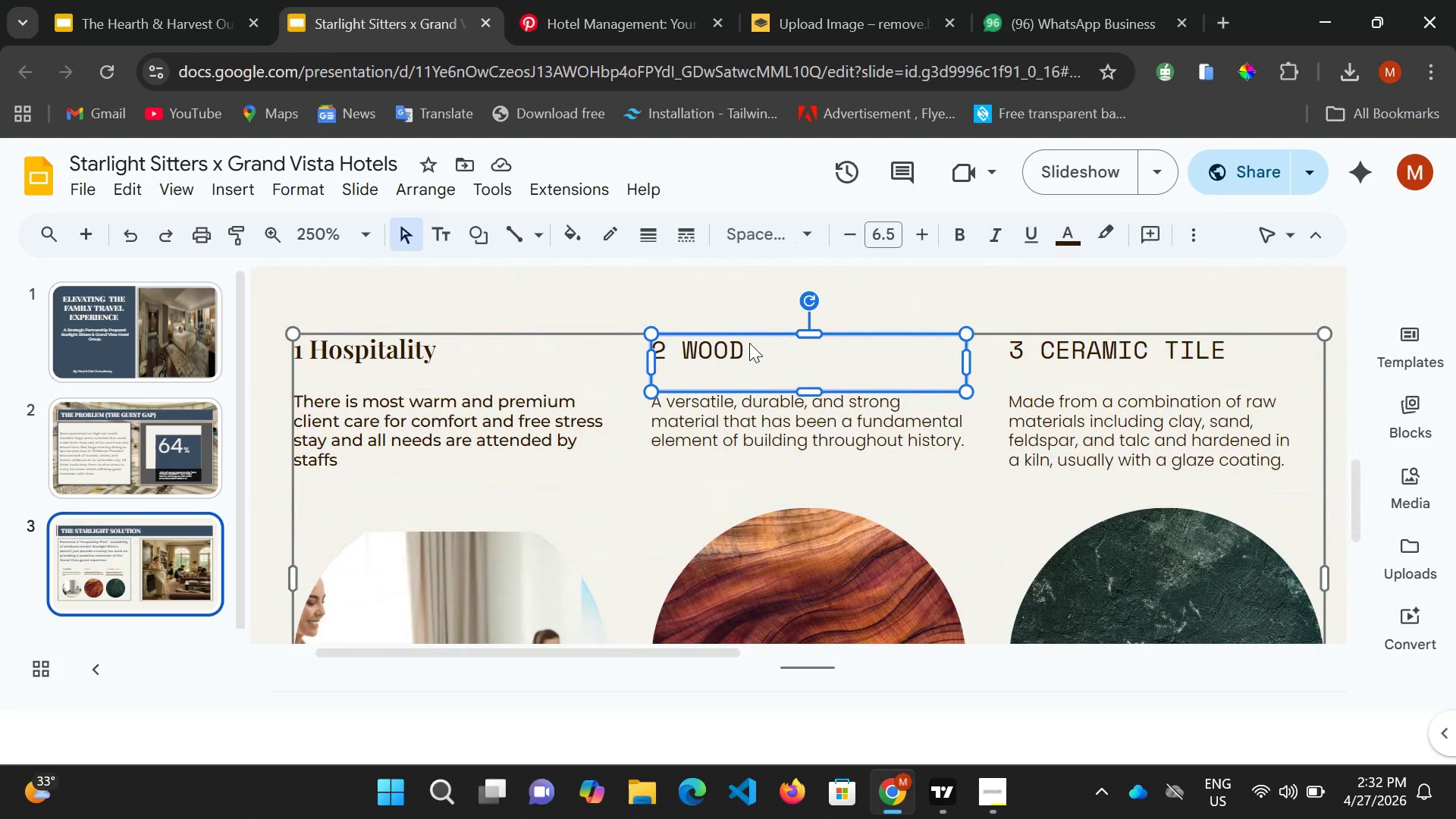 
double_click([749, 343])
 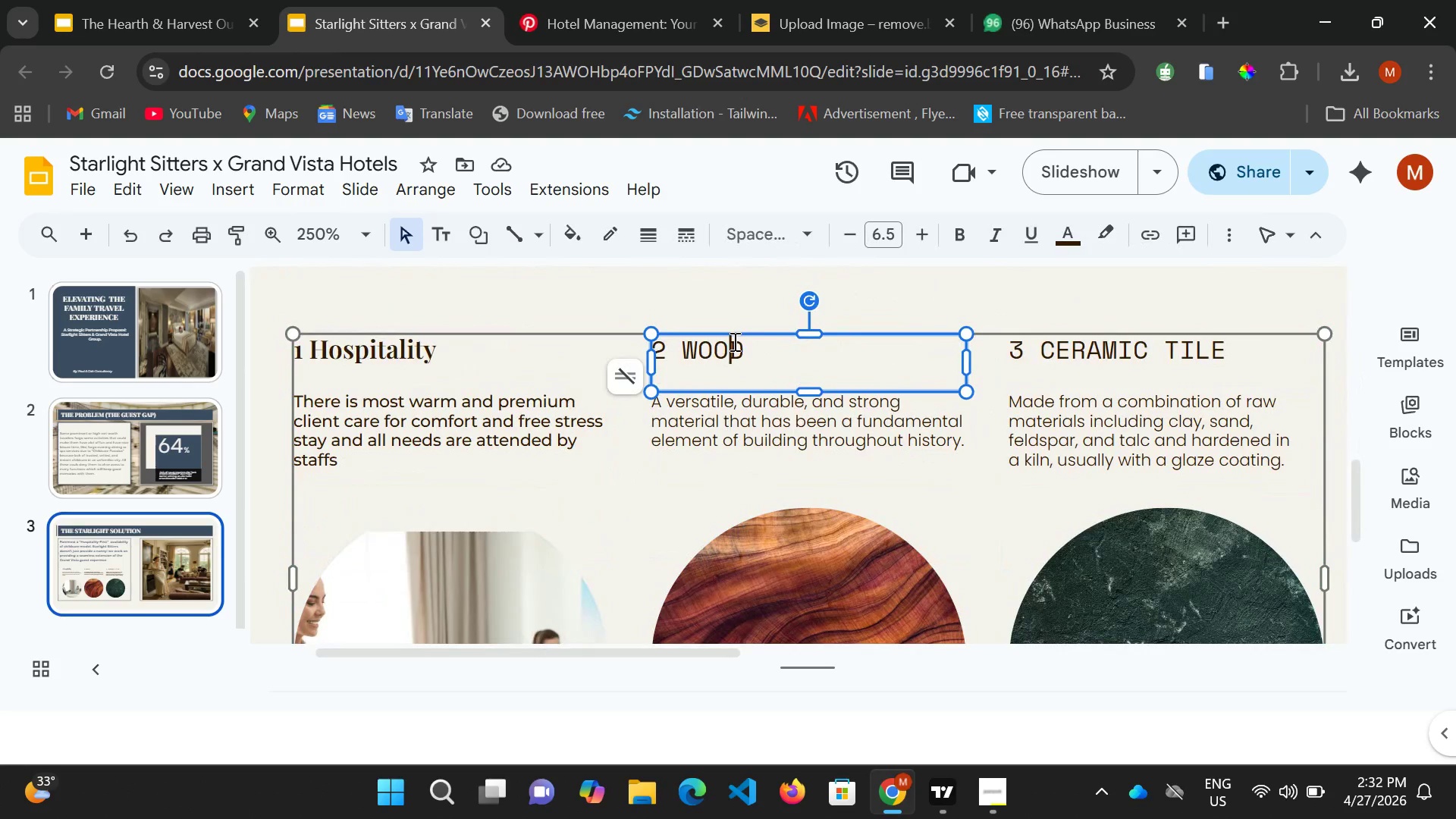 
double_click([733, 341])
 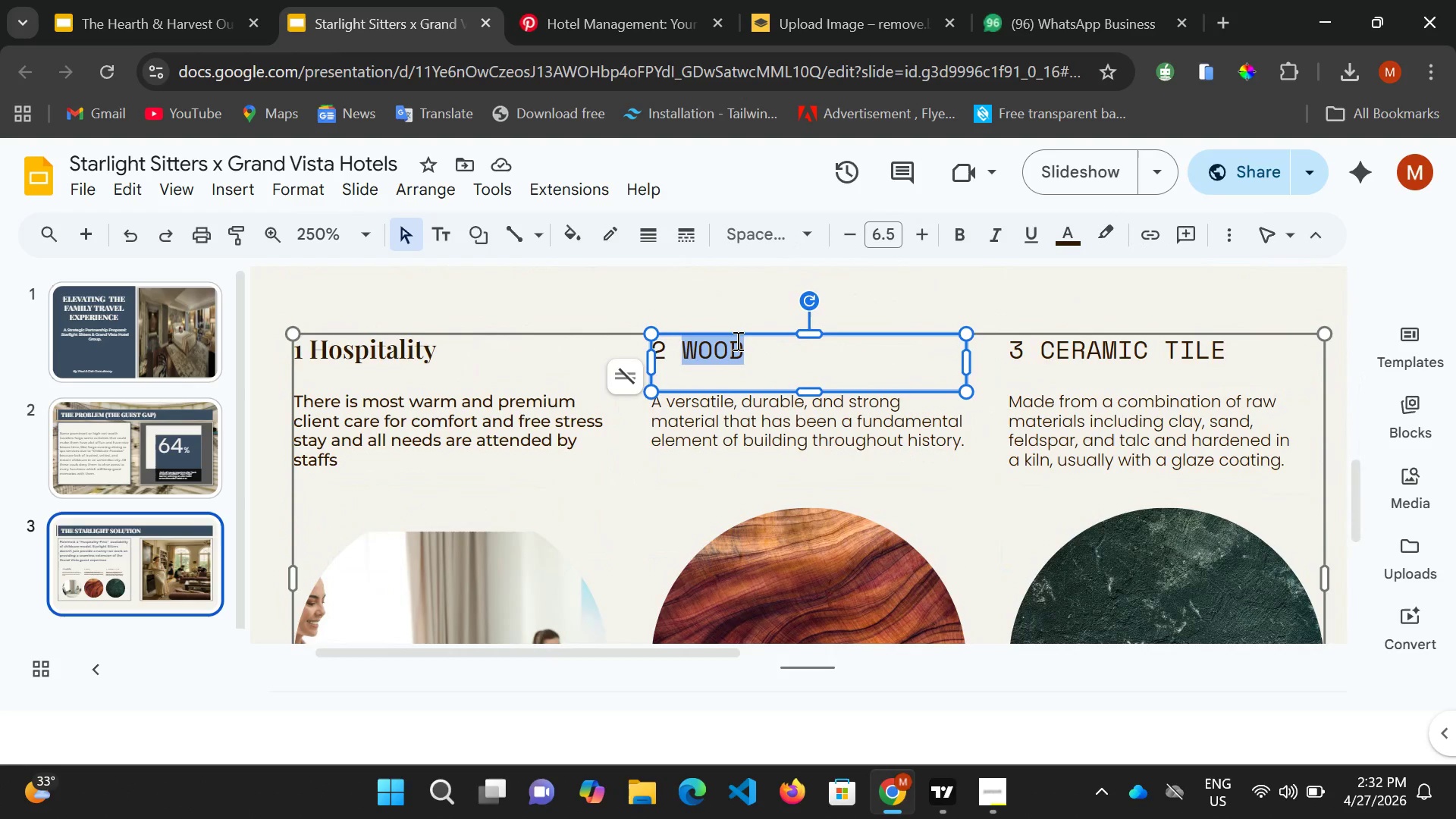 
key(Control+ControlLeft)
 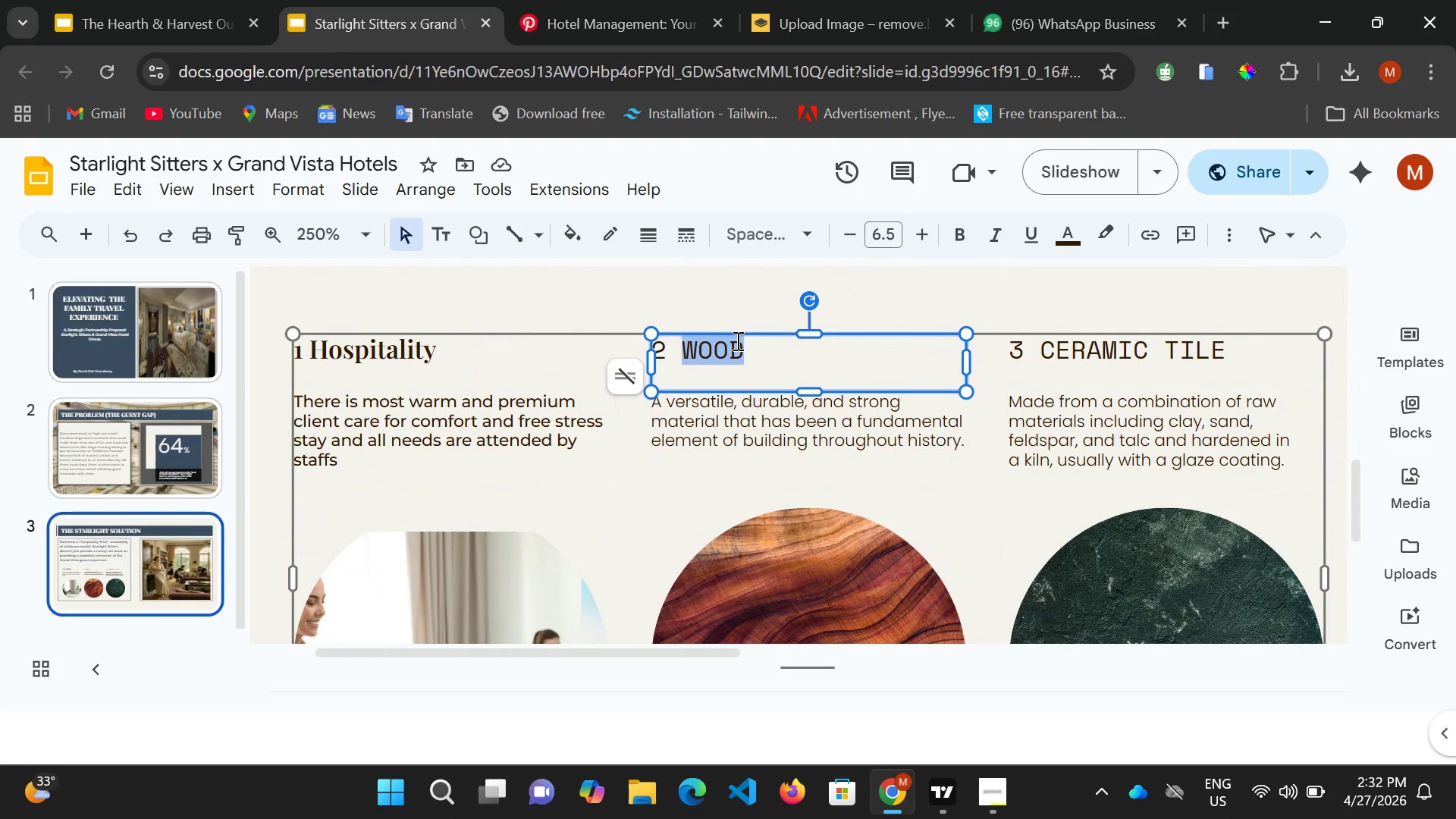 
type(NANNY )
key(Backspace)
type(ICARE)
 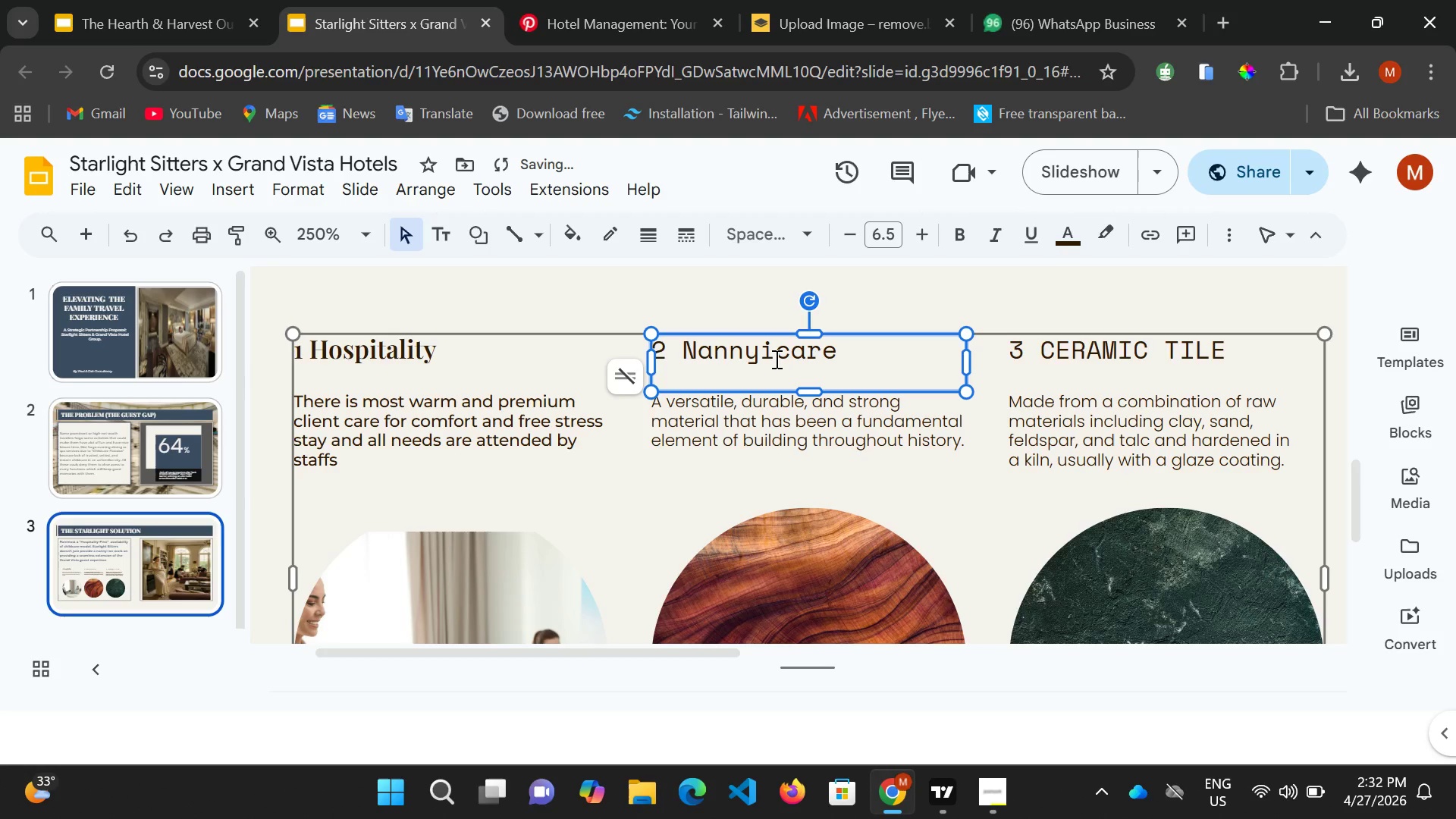 
left_click([775, 359])
 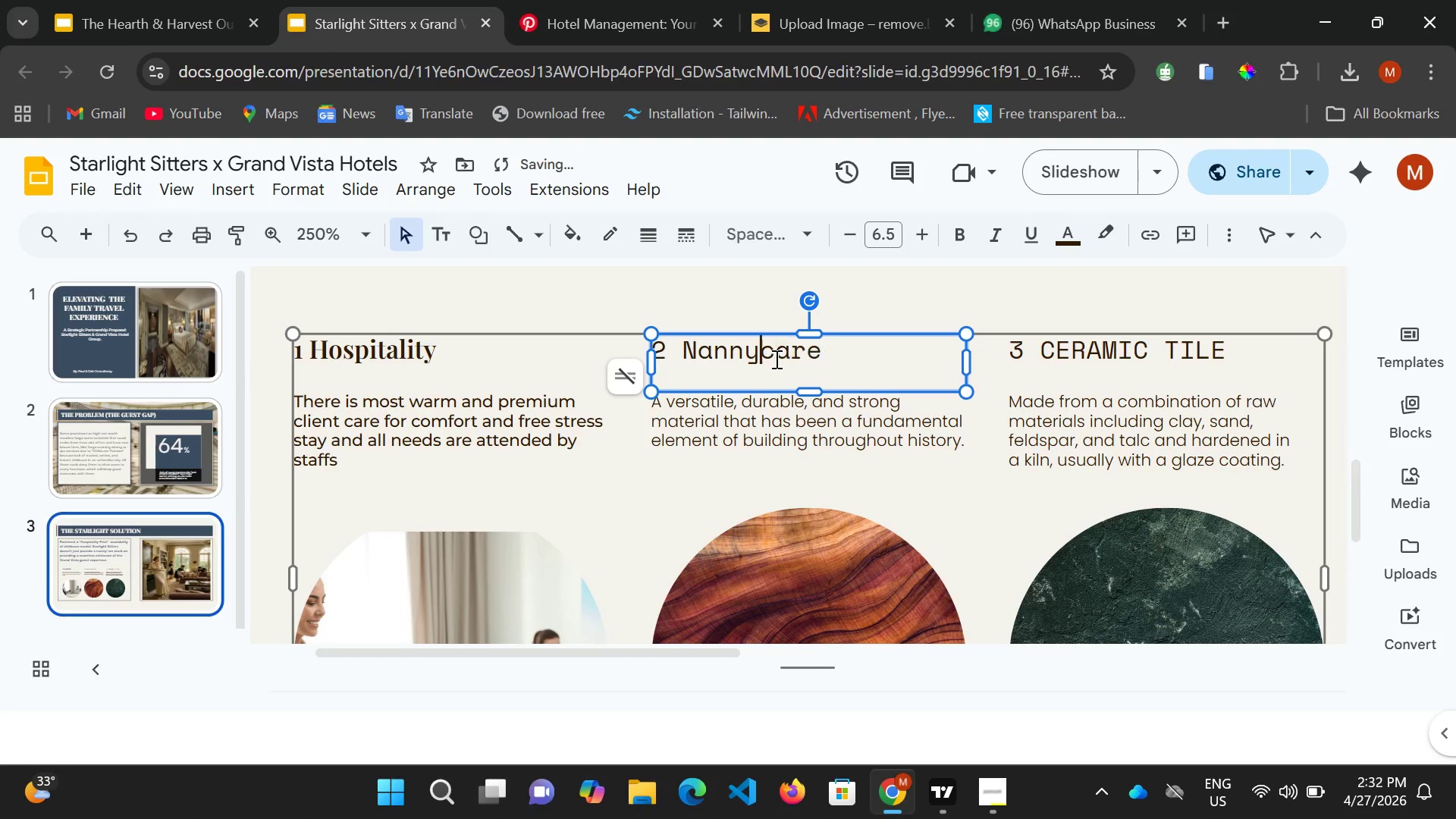 
key(Backspace)
 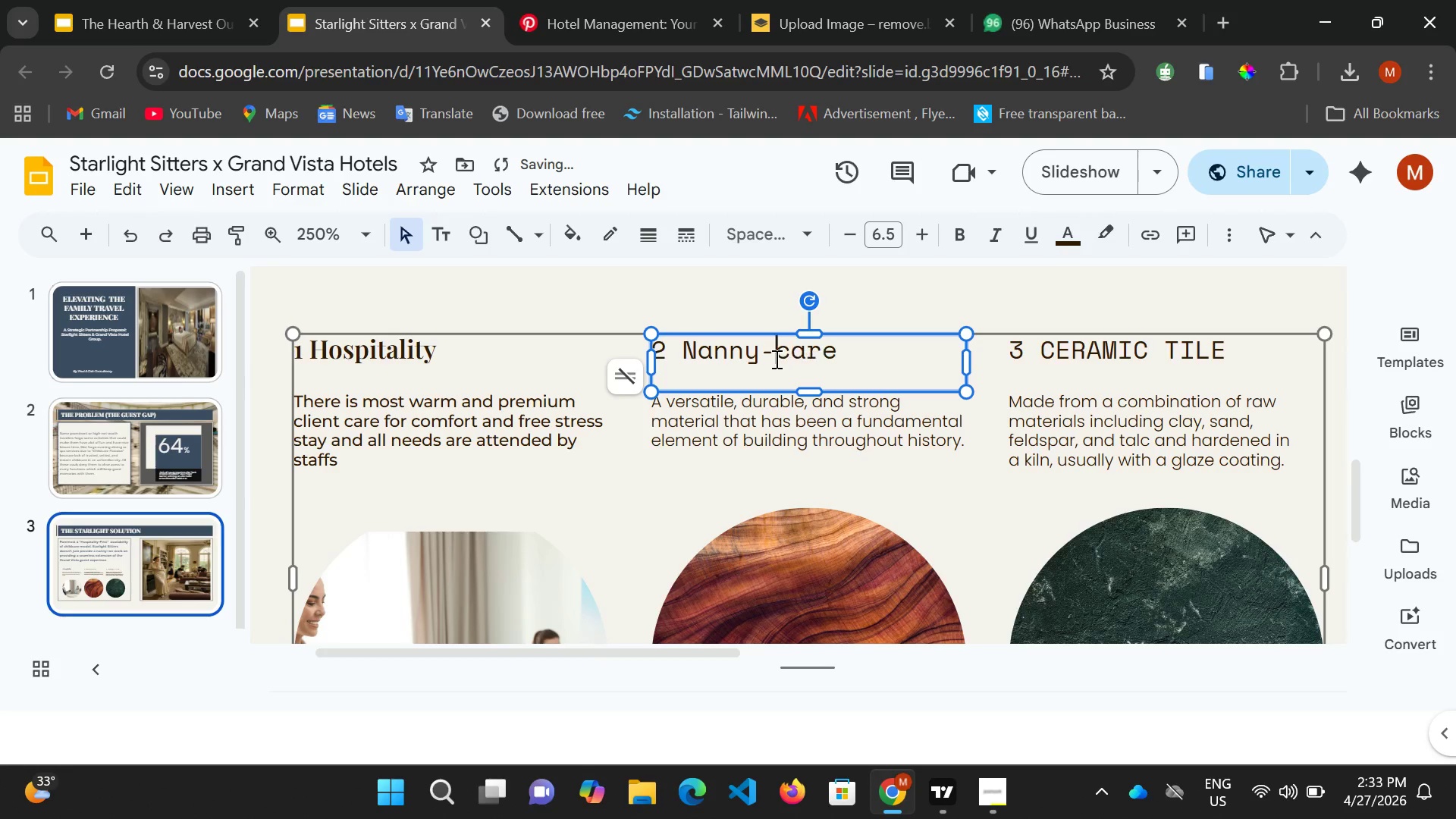 
key(Minus)
 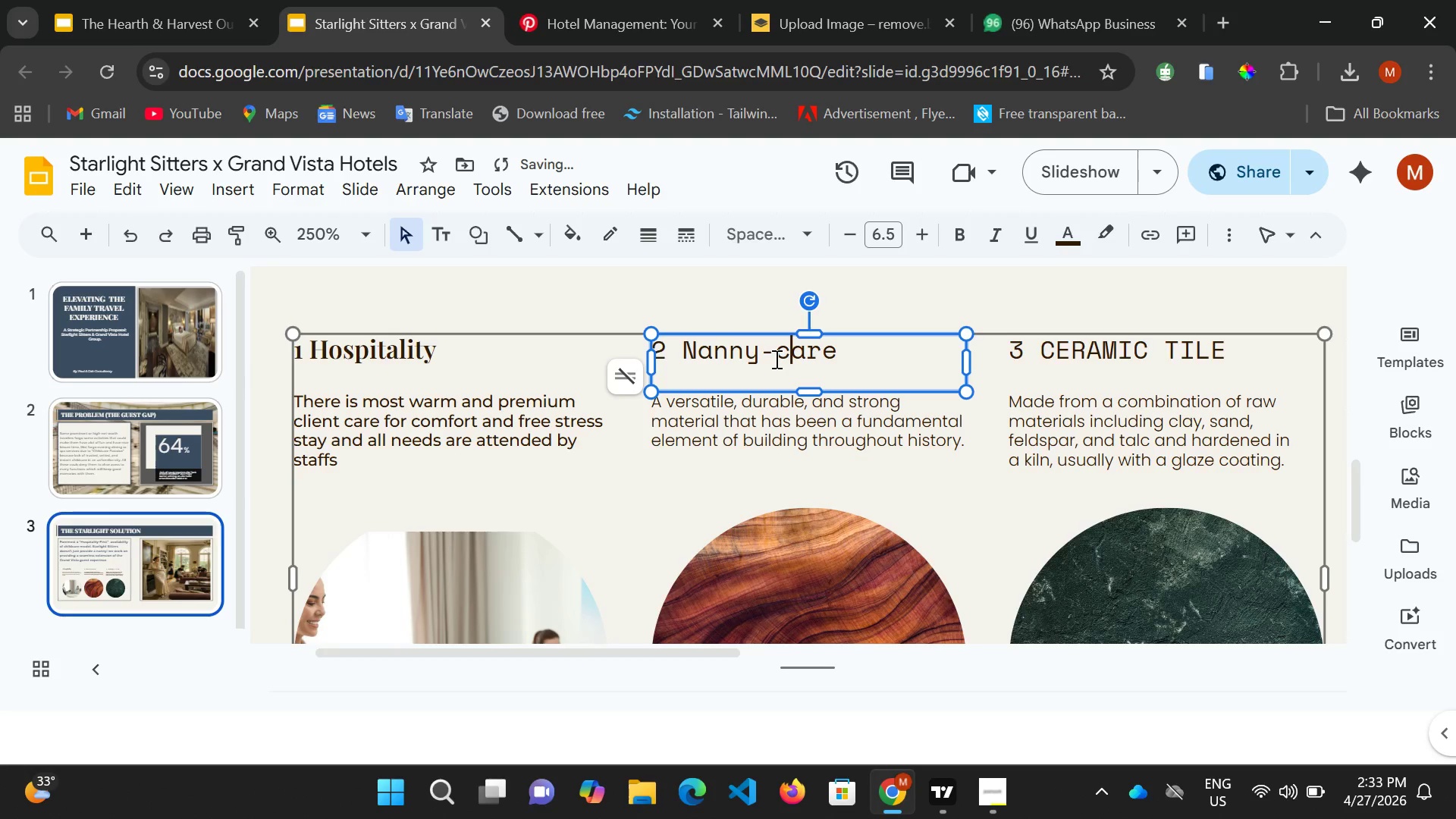 
key(ArrowRight)
 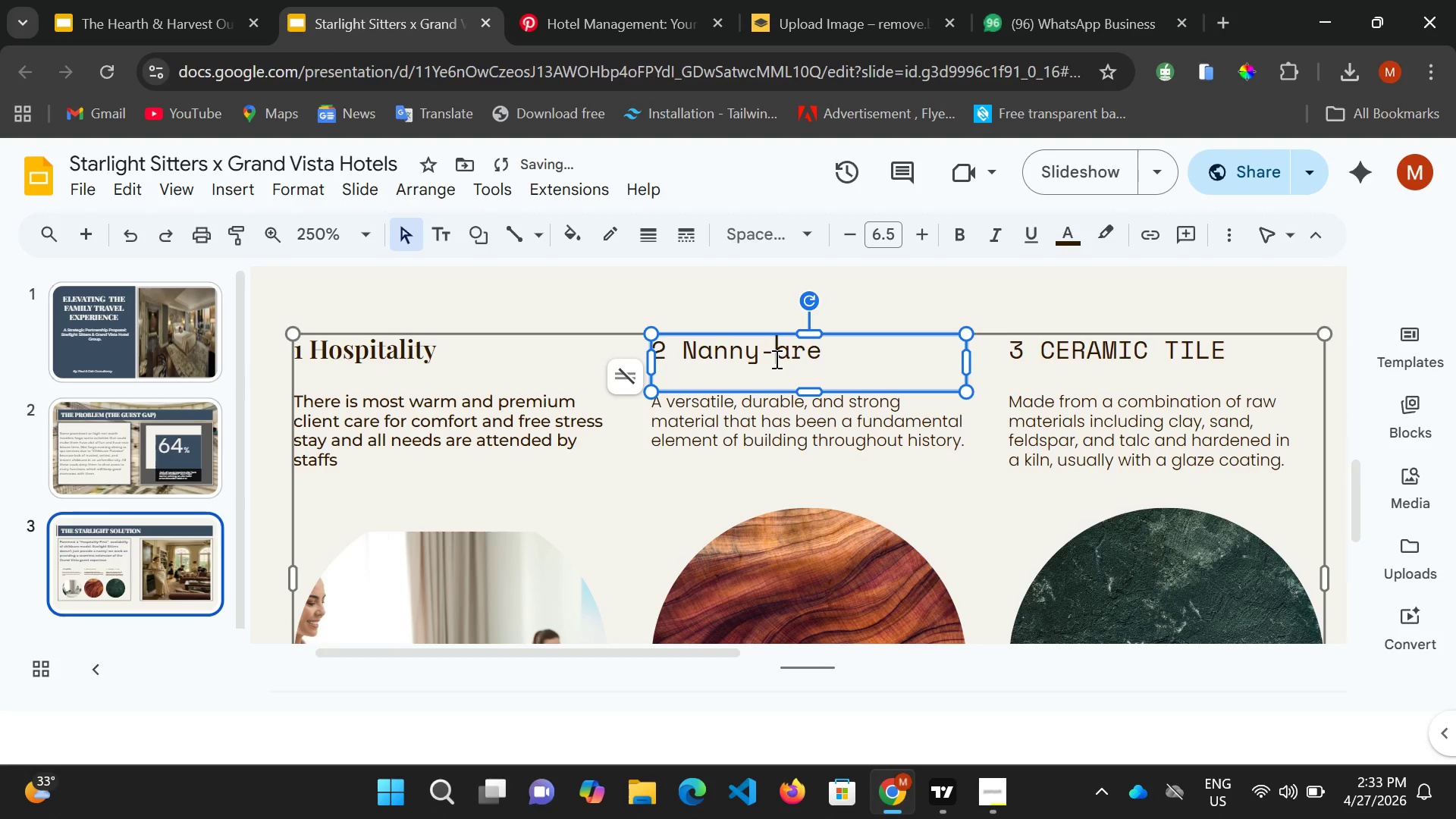 
key(Backspace)
 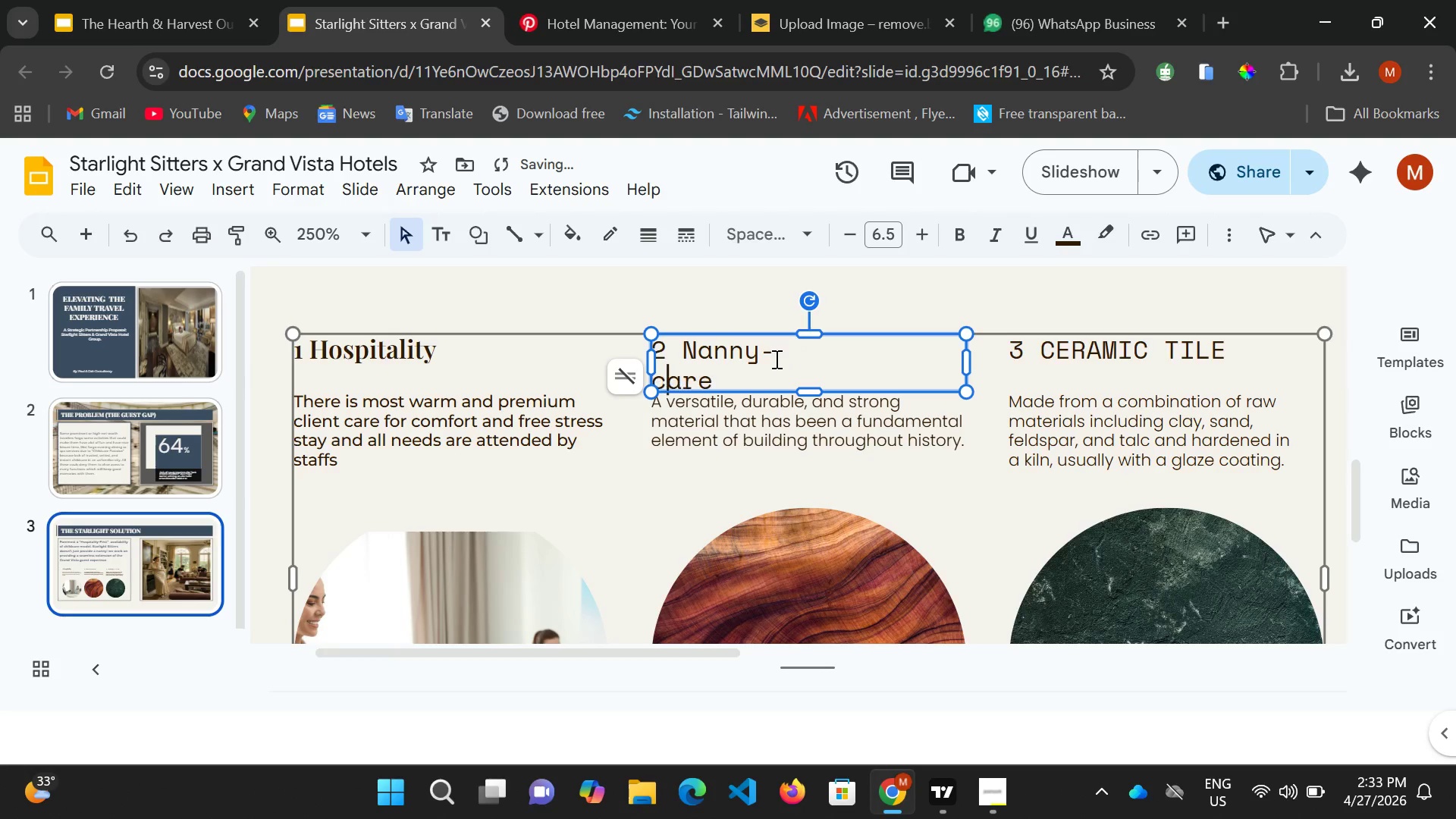 
key(Enter)
 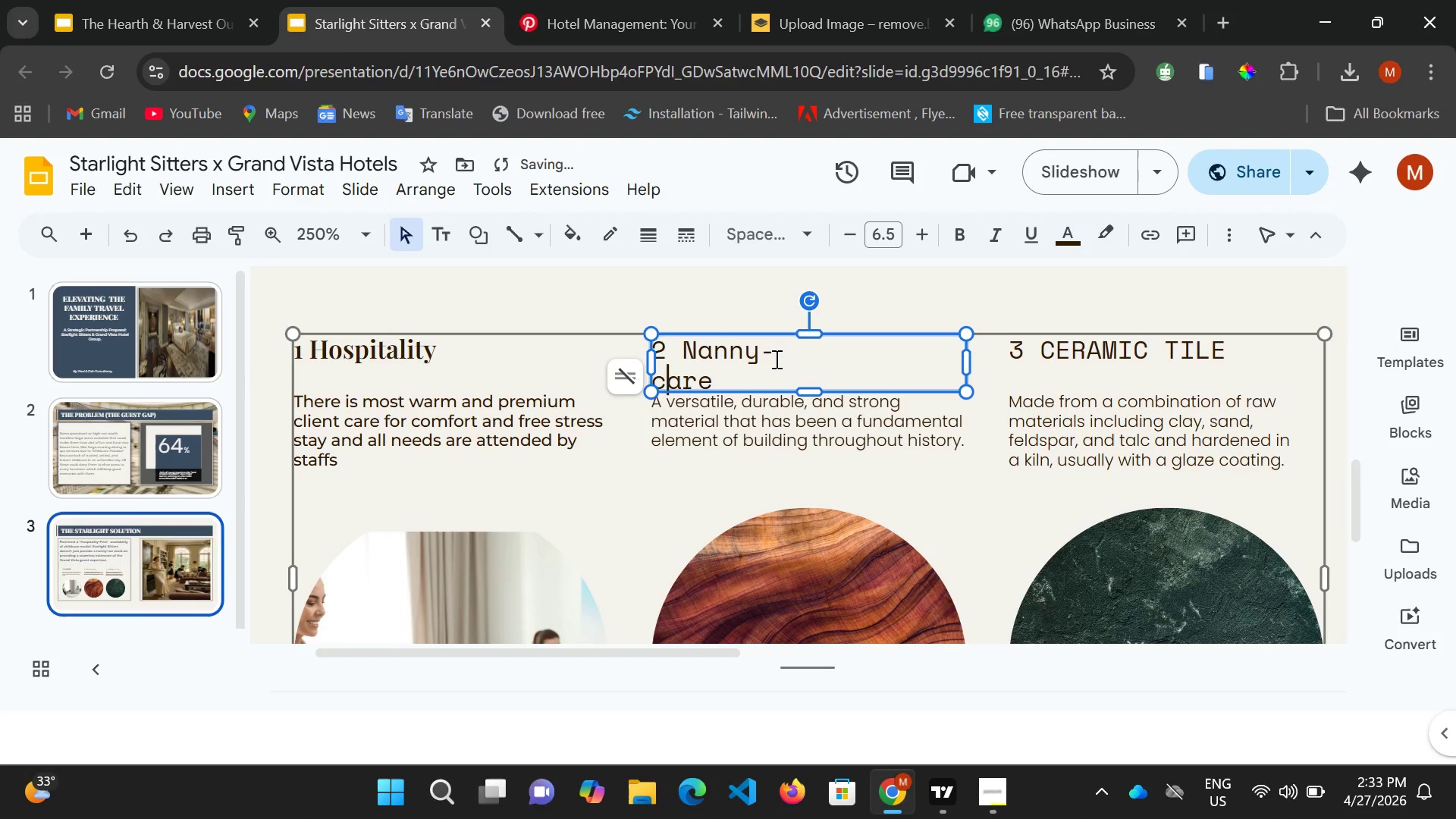 
key(C)
 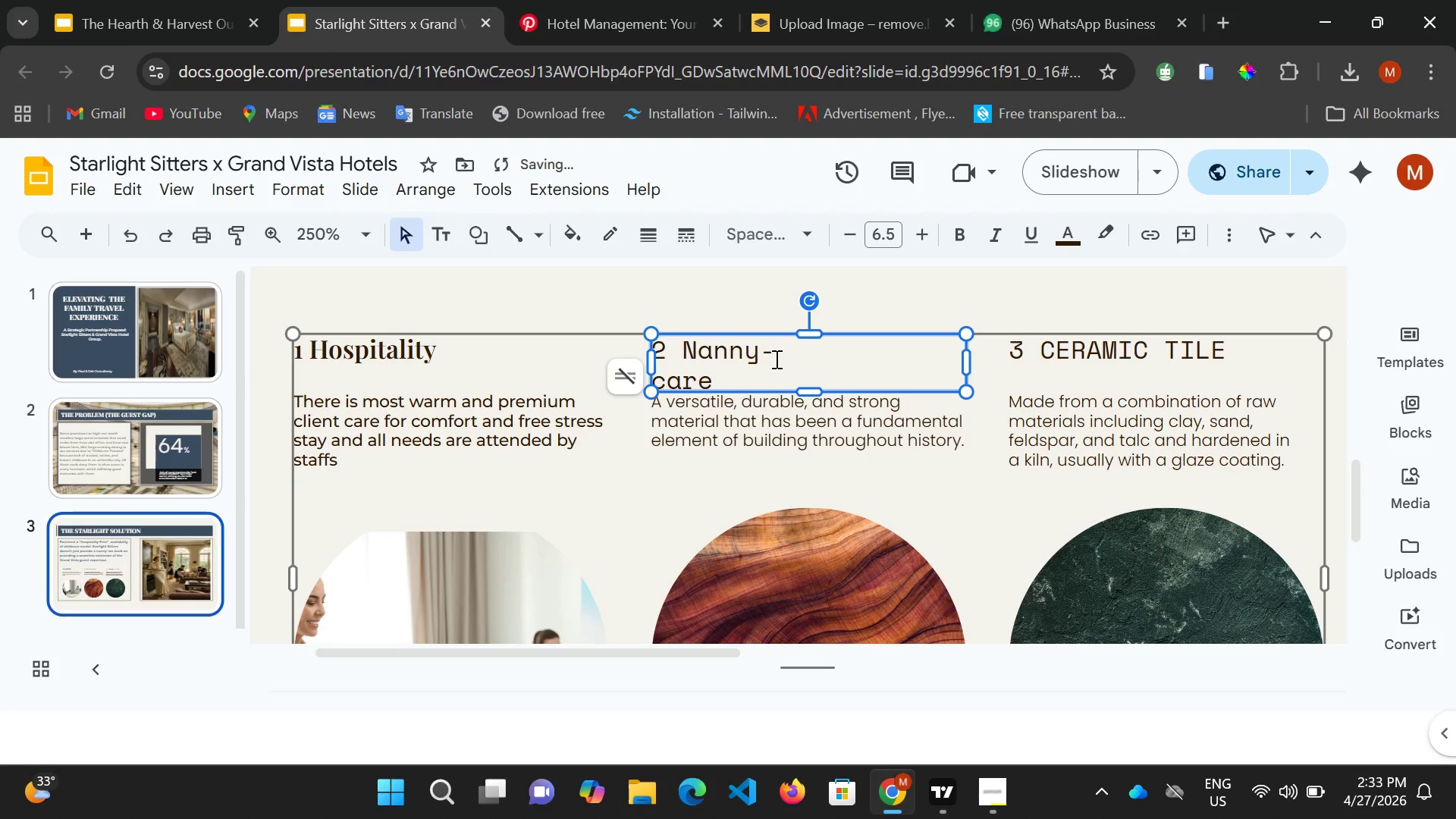 
key(Backspace)
 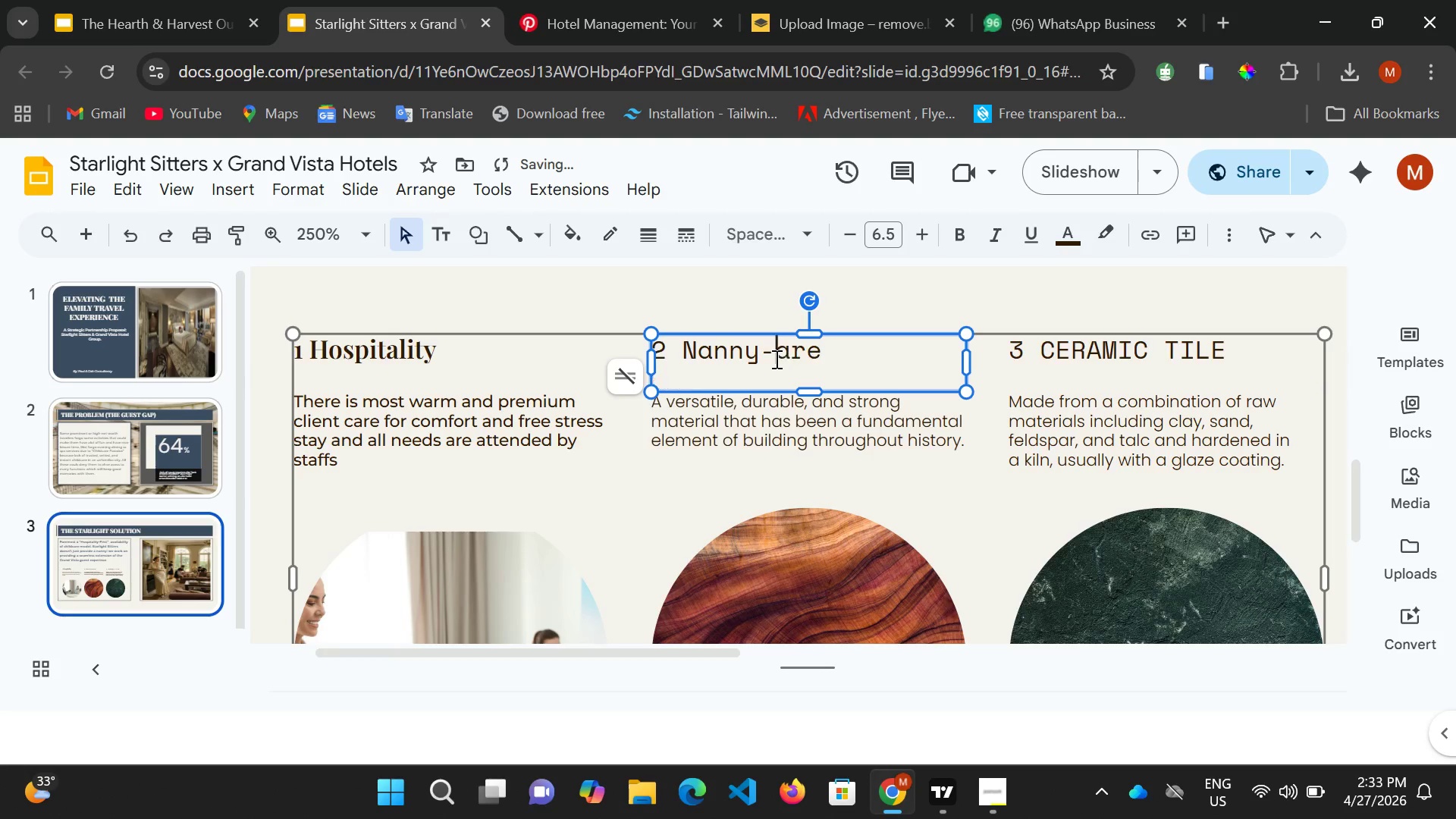 
key(Backspace)
 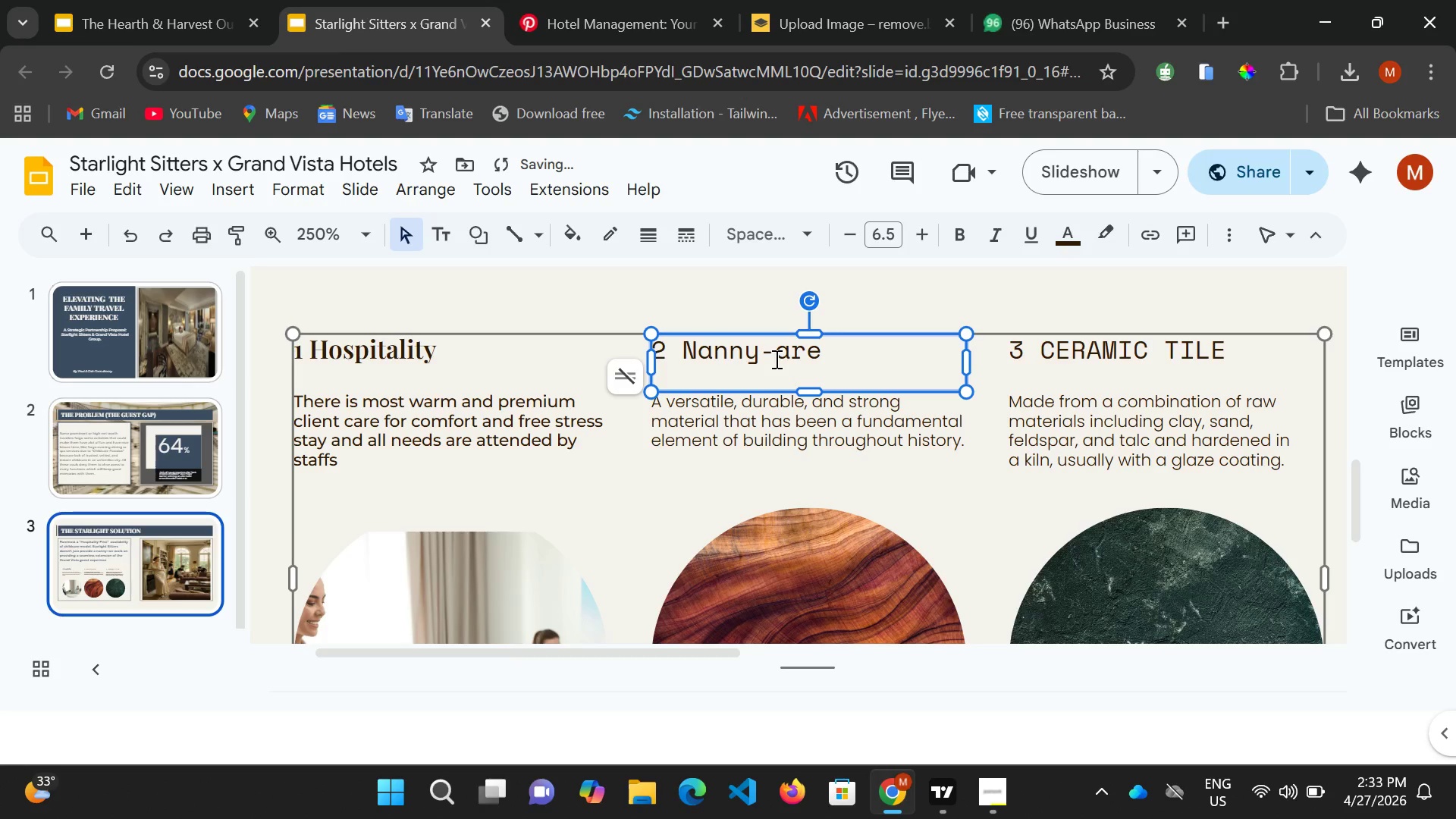 
key(Shift+ShiftRight)
 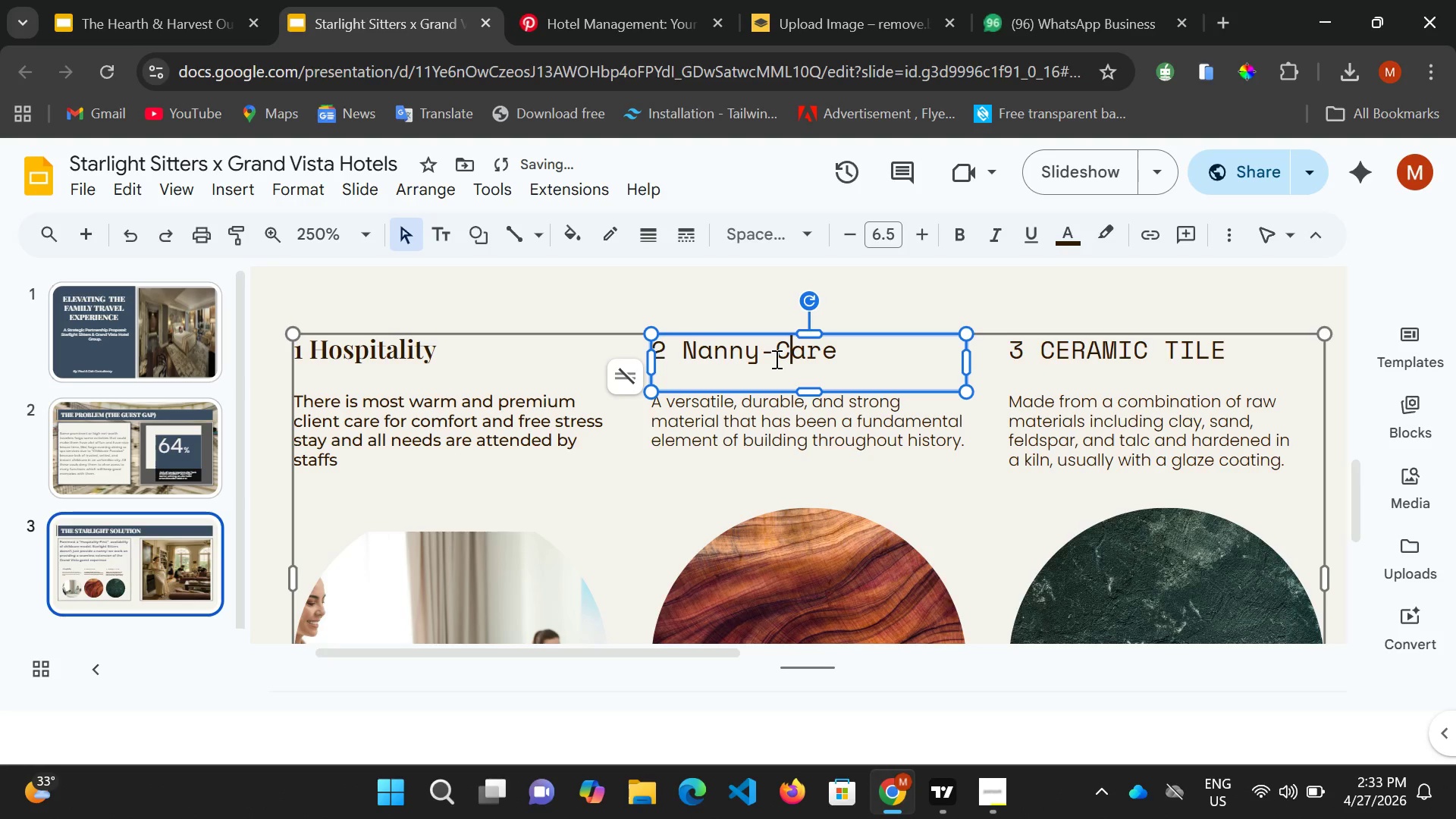 
key(C)
 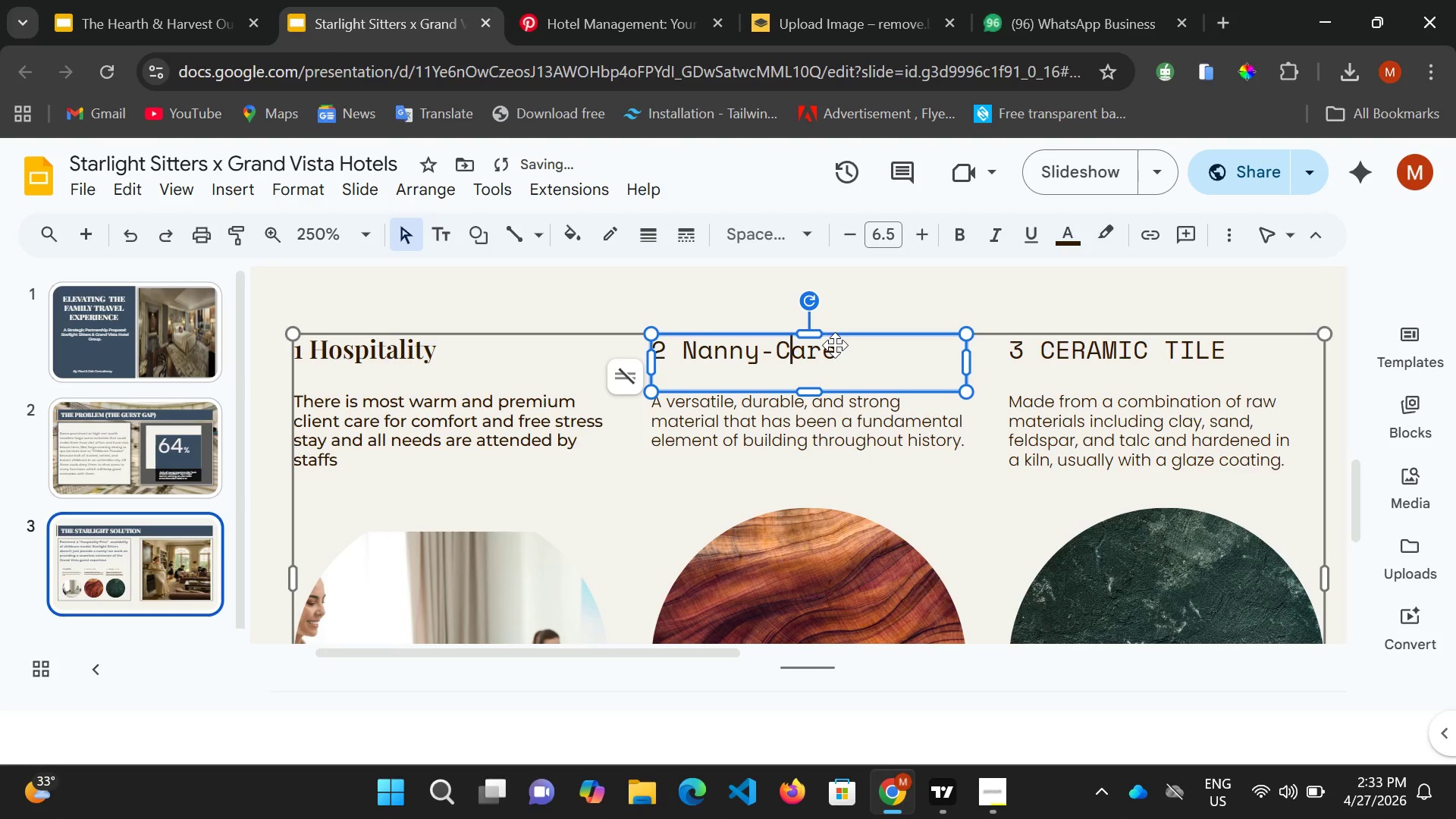 
left_click([836, 345])
 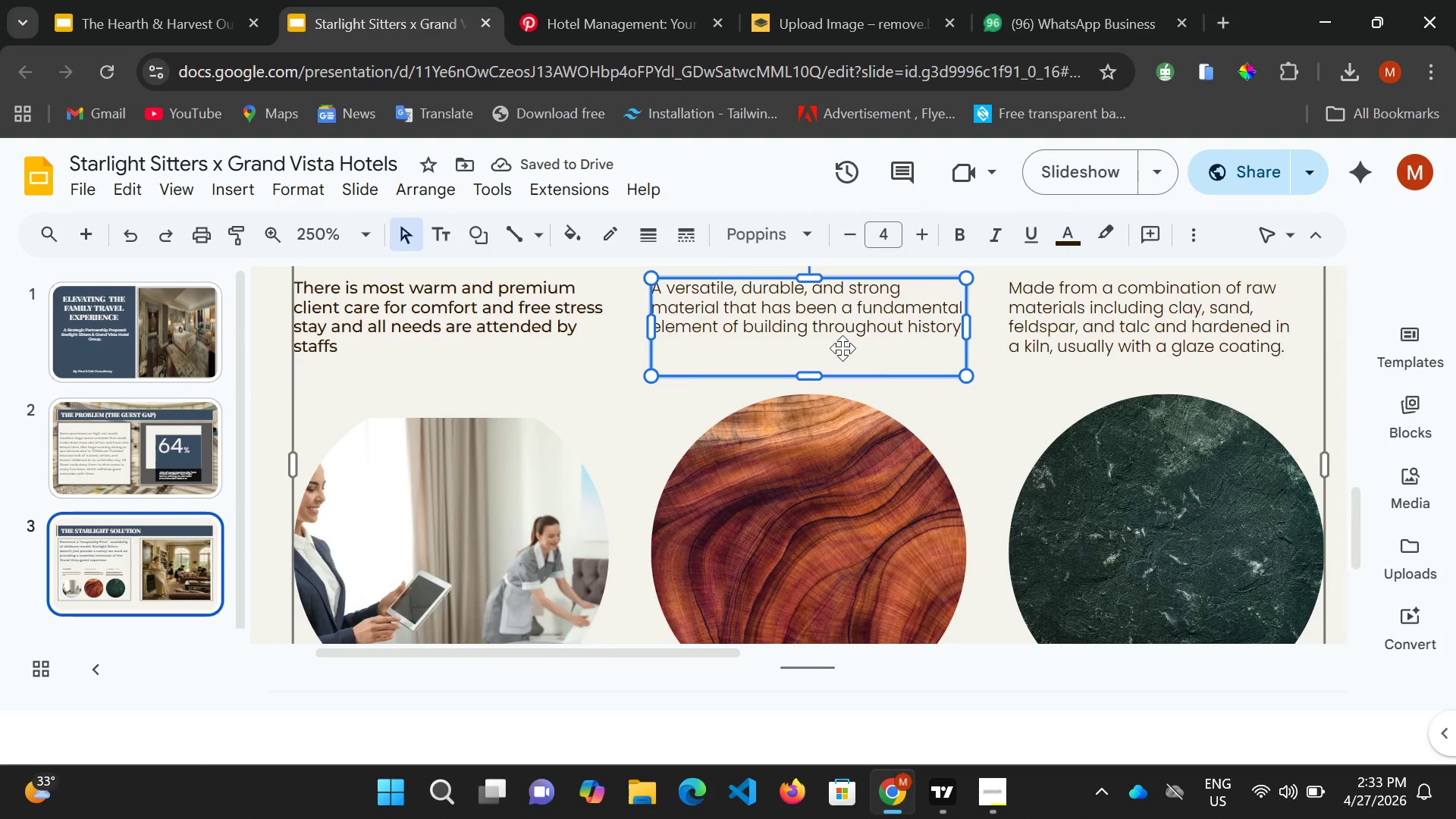 
scroll: coordinate [843, 348], scroll_direction: up, amount: 2.0
 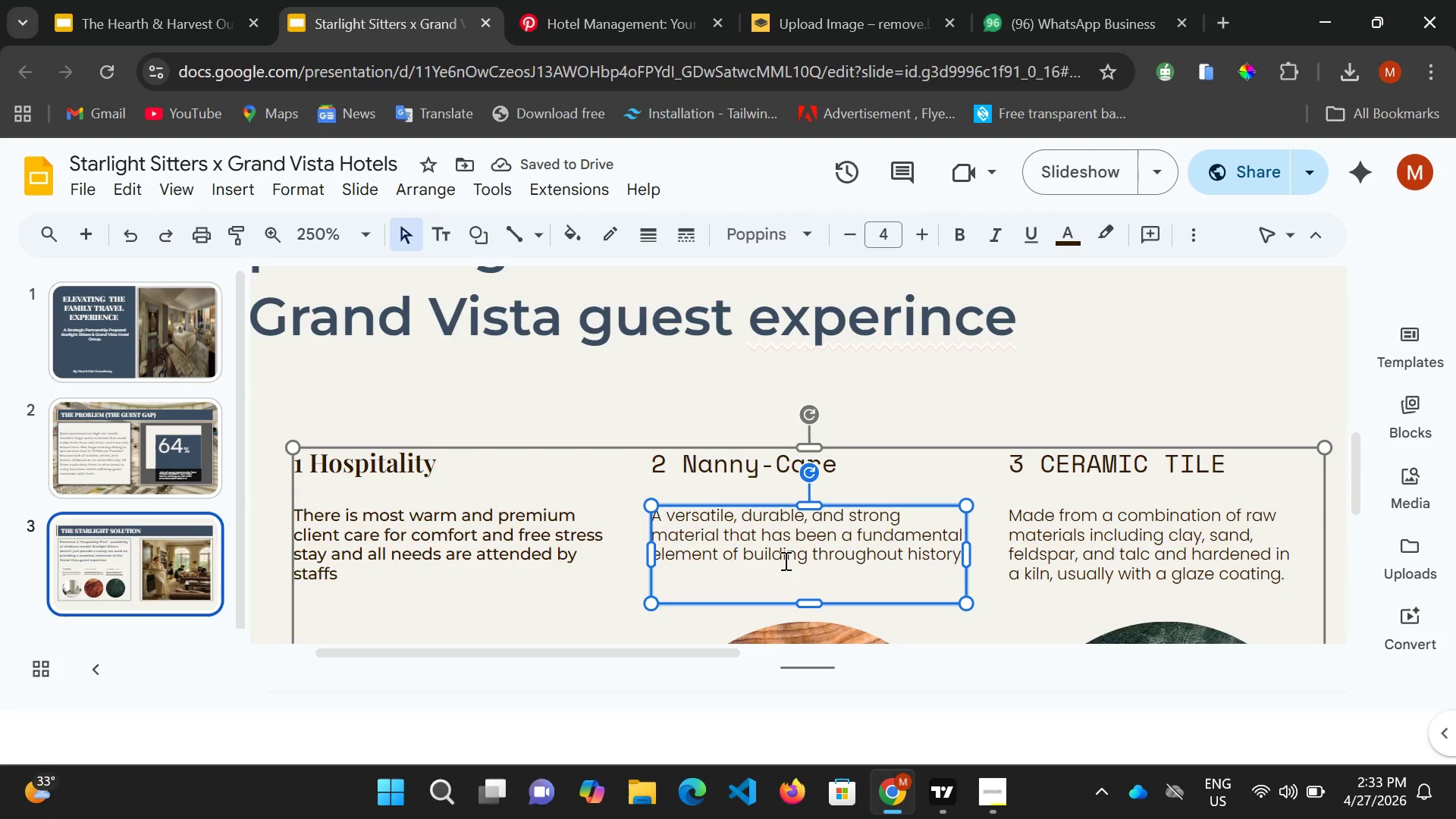 
left_click([784, 560])
 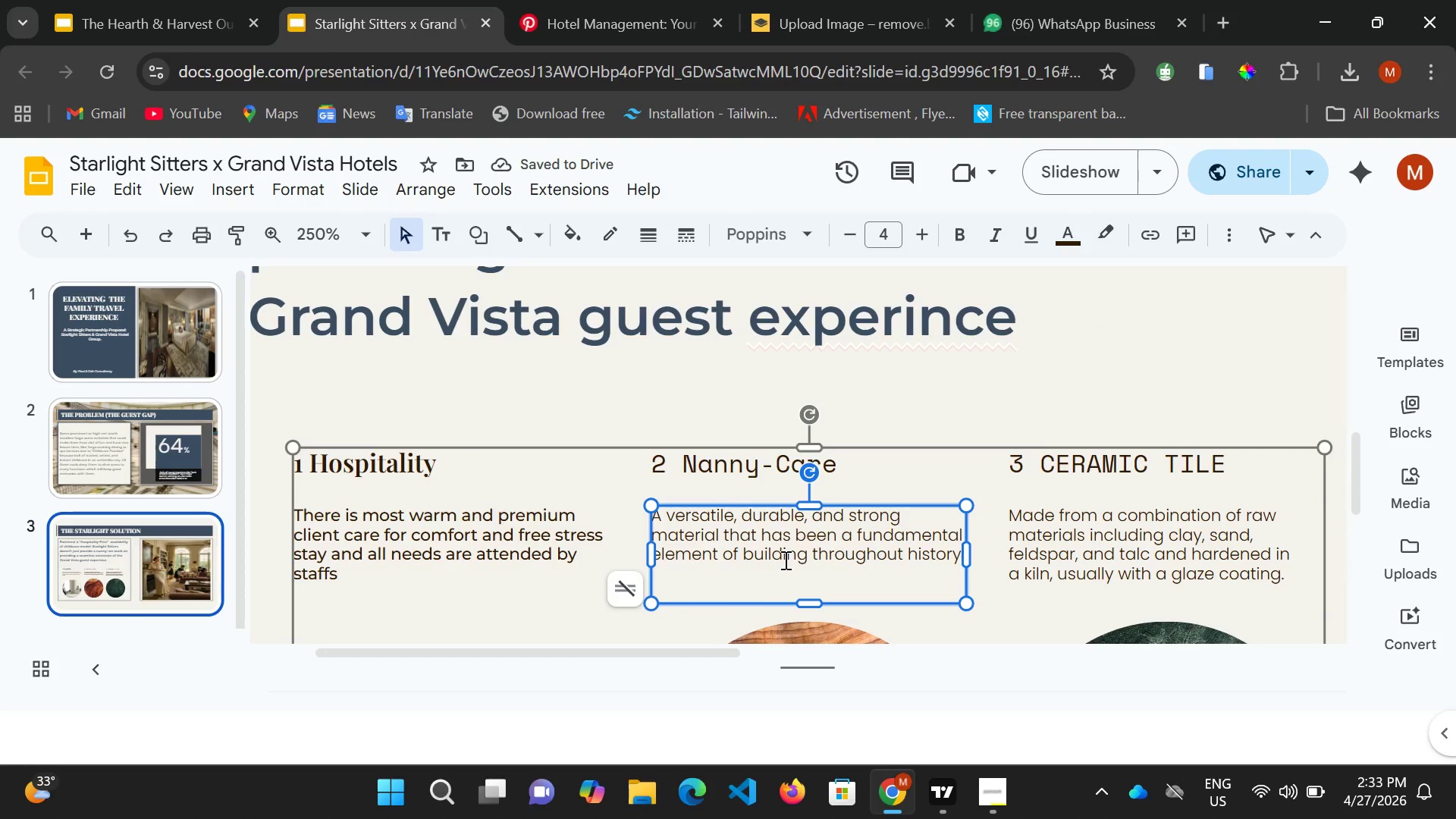 
key(Control+ControlLeft)
 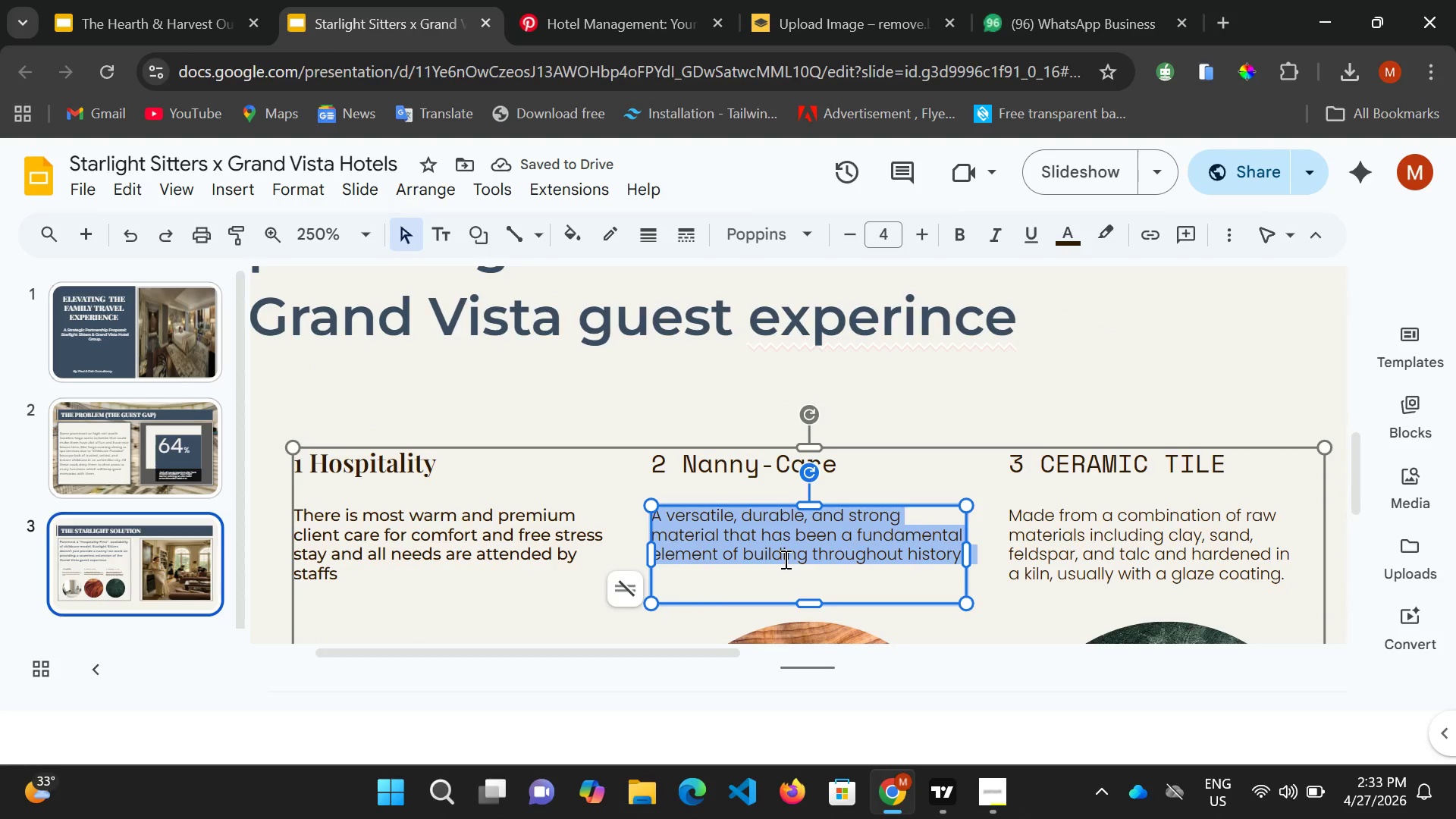 
key(Control+A)
 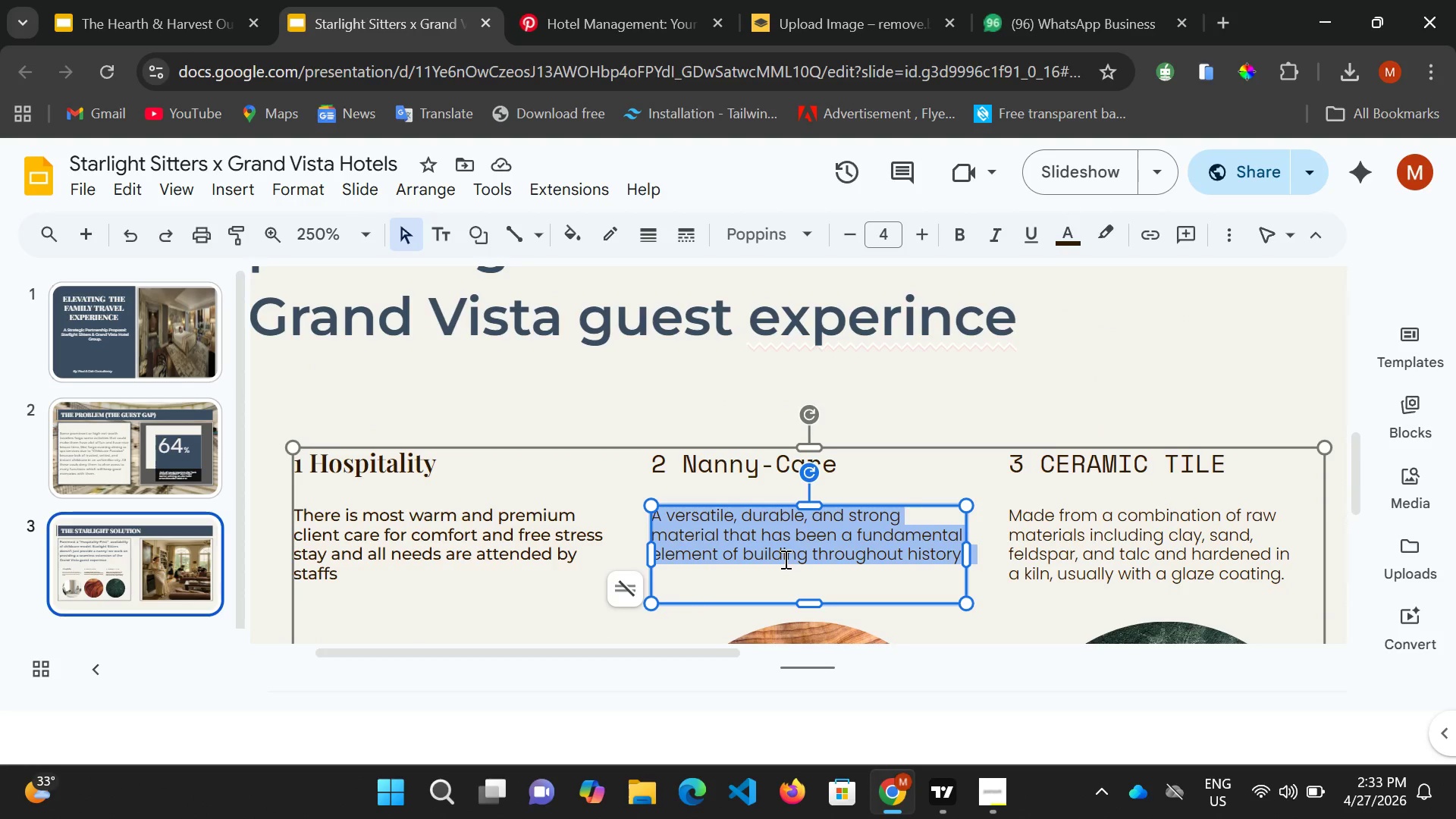 
key(Control+Shift+ShiftRight)
 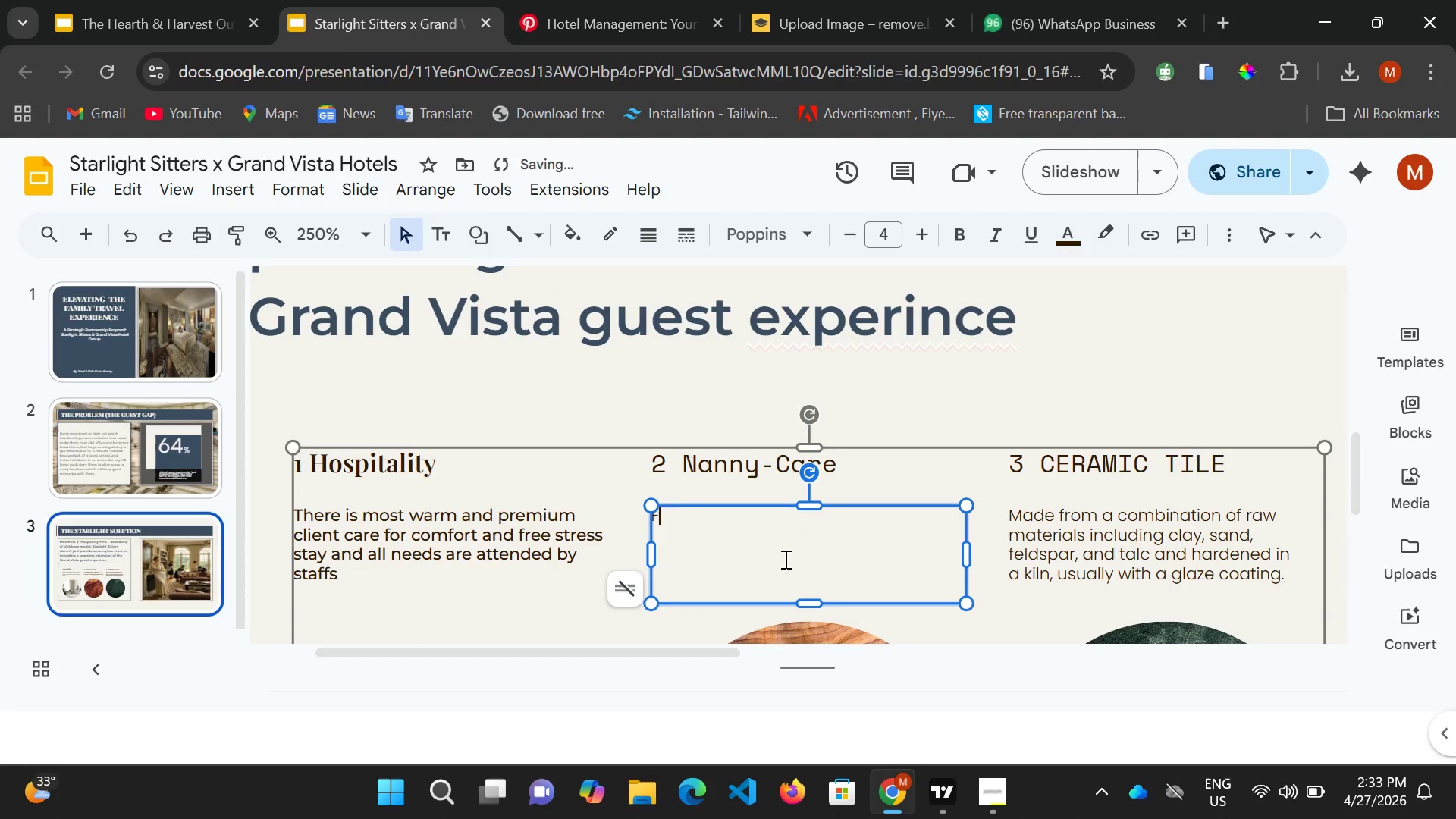 
key(Control+Shift+F)
 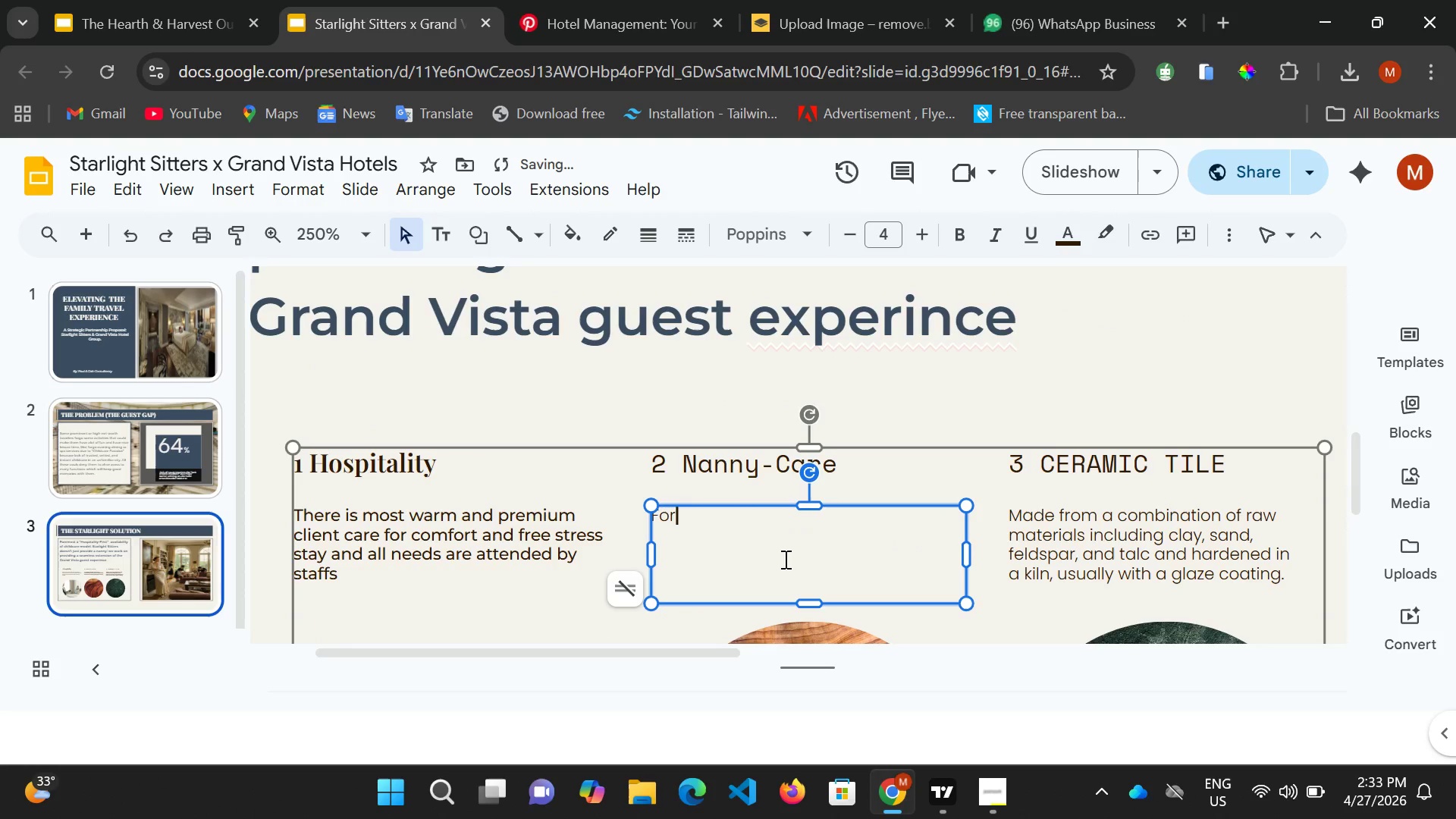 
type(or )
 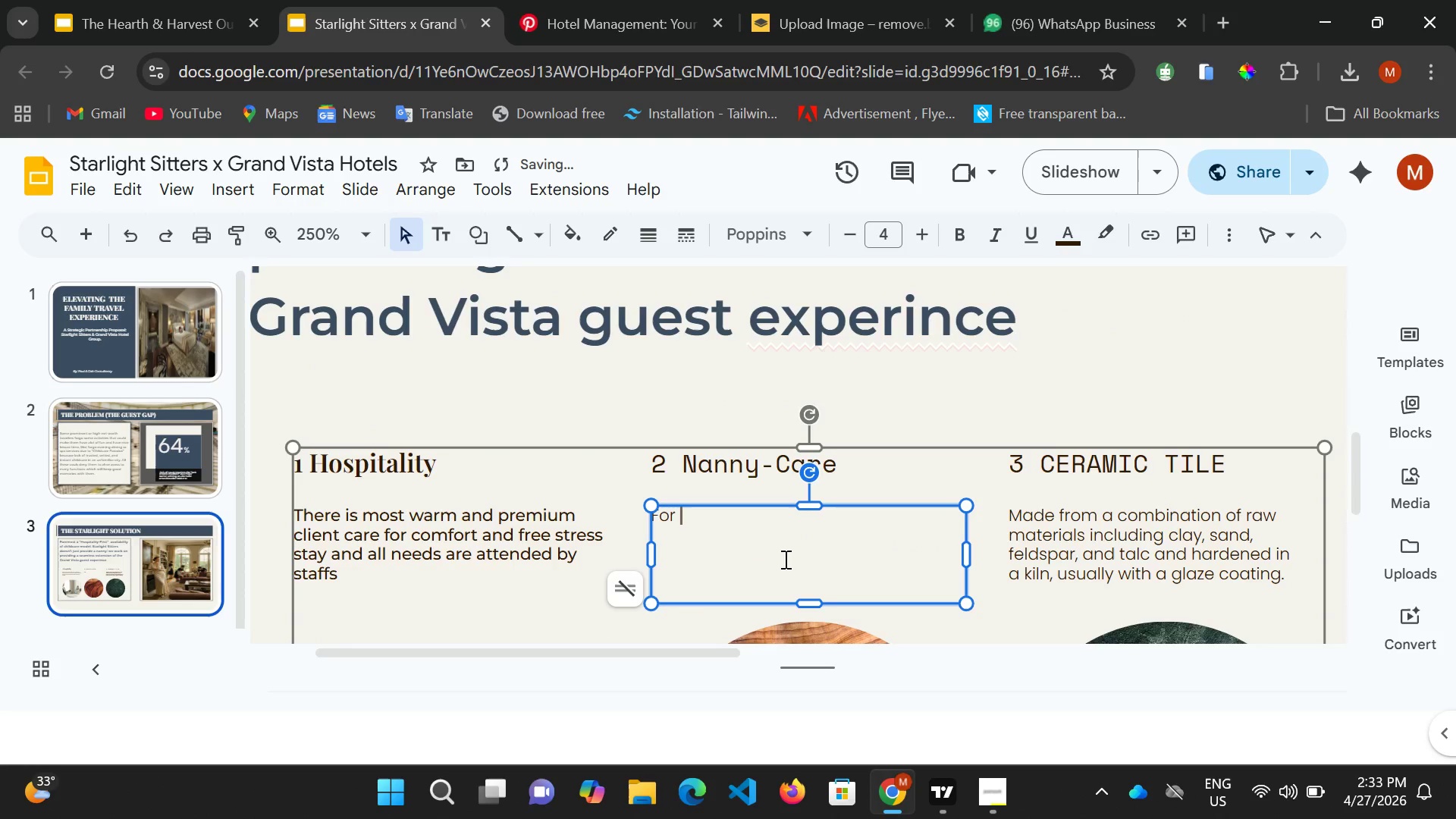 
type(ease and free time play and fun without fear )
 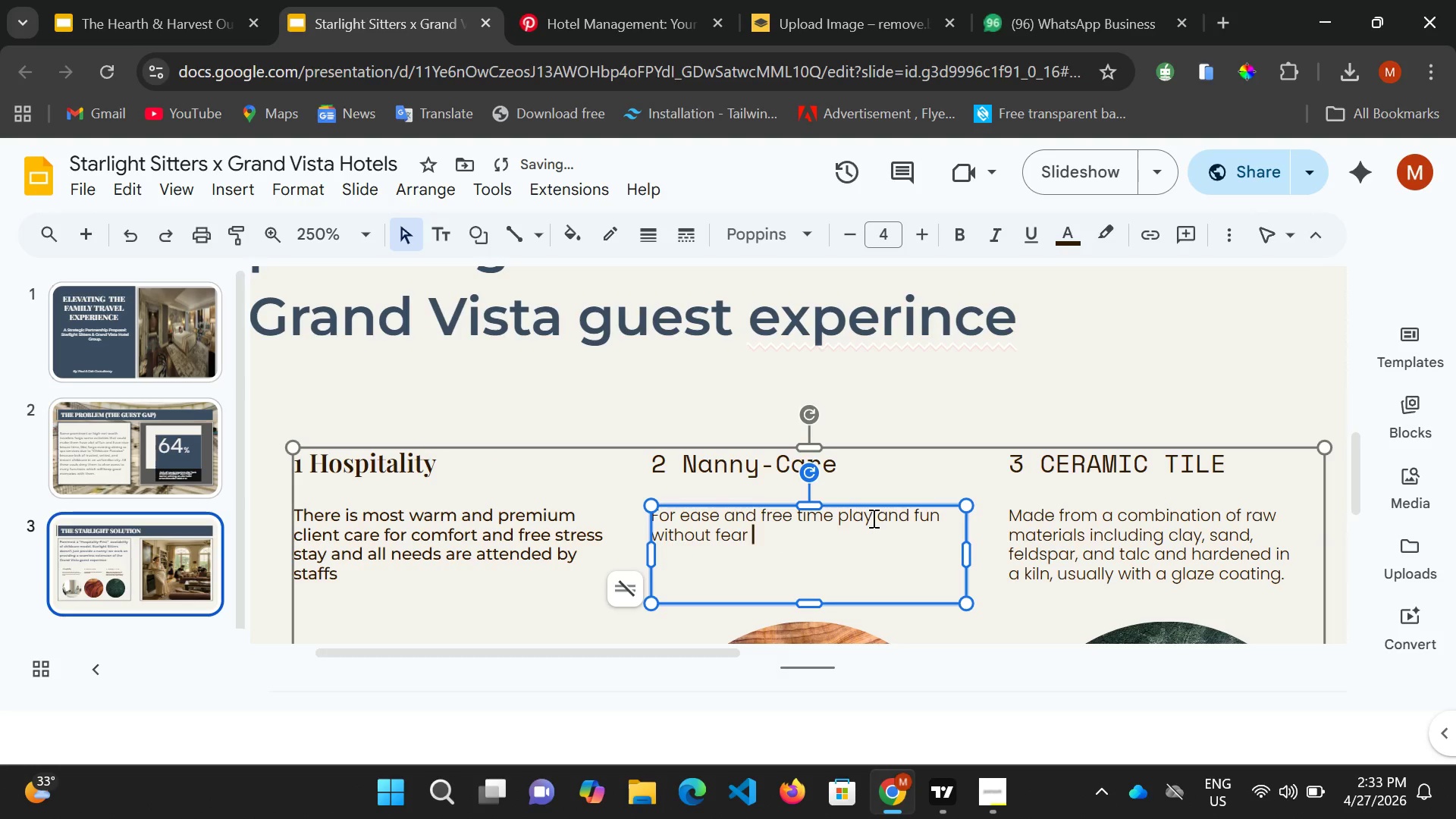 
left_click([874, 518])
 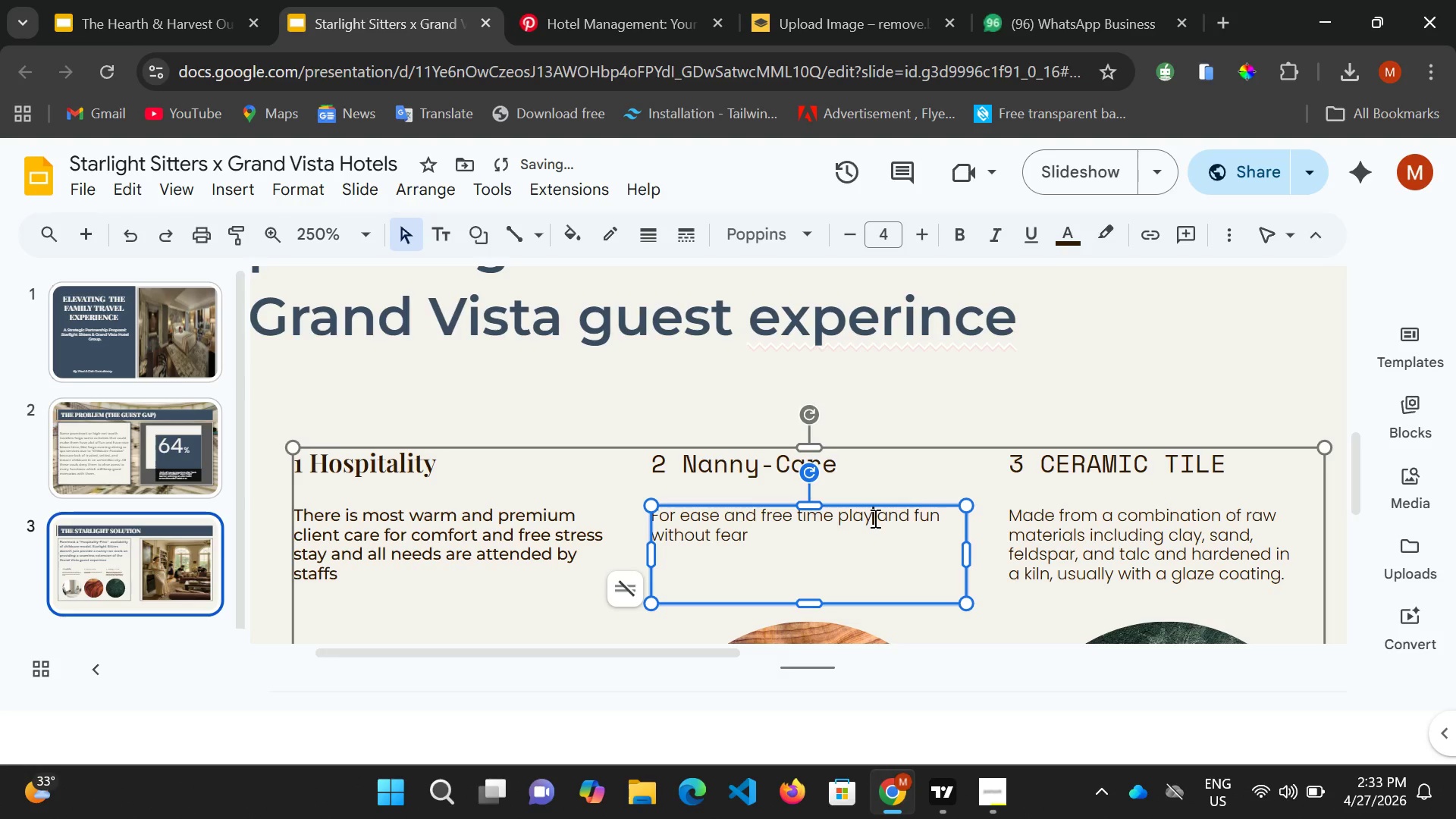 
type( of high)
 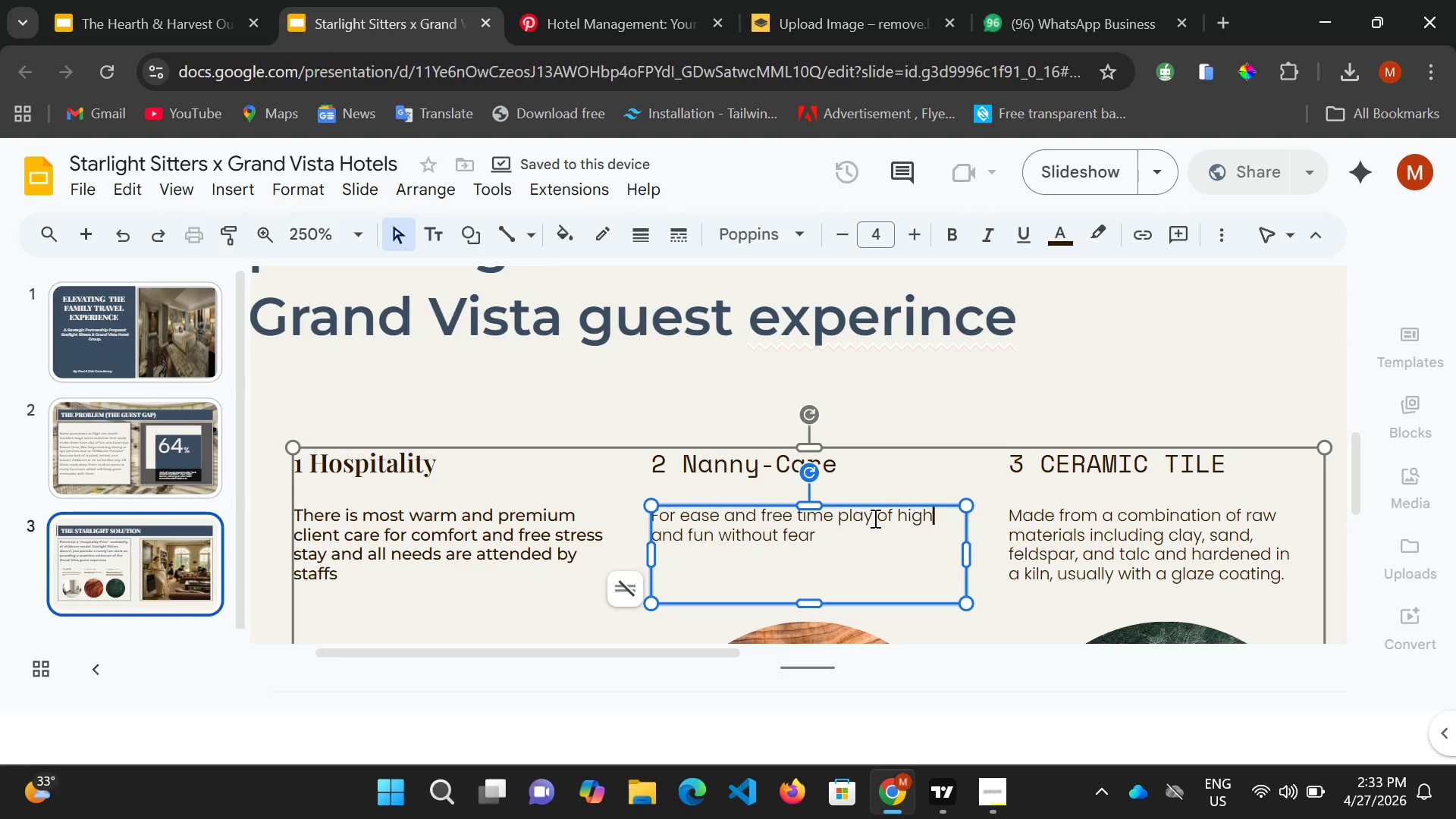 
wait(6.89)
 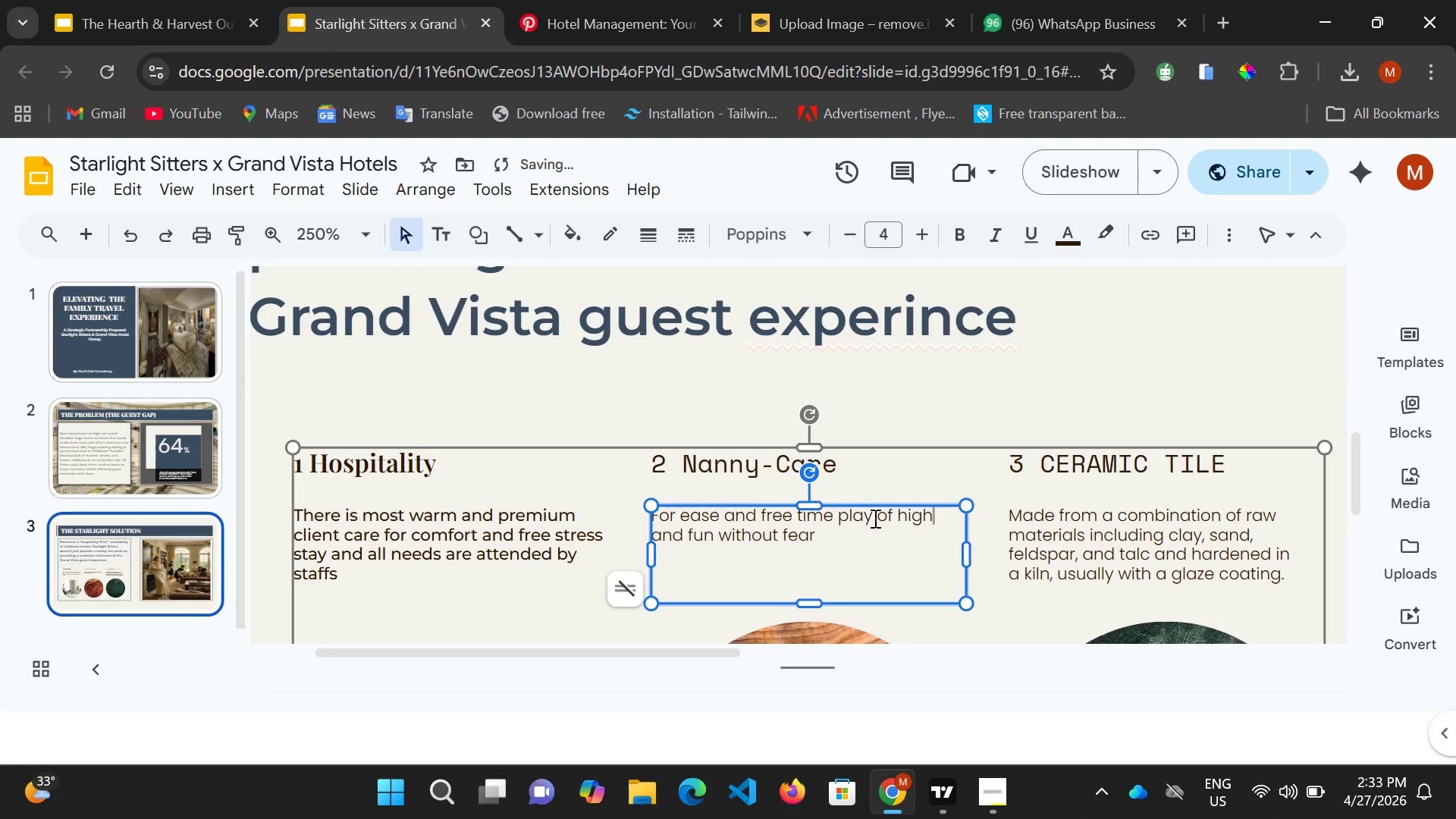 
type( proled )
key(Backspace)
key(Backspace)
key(Backspace)
key(Backspace)
type(file client)
 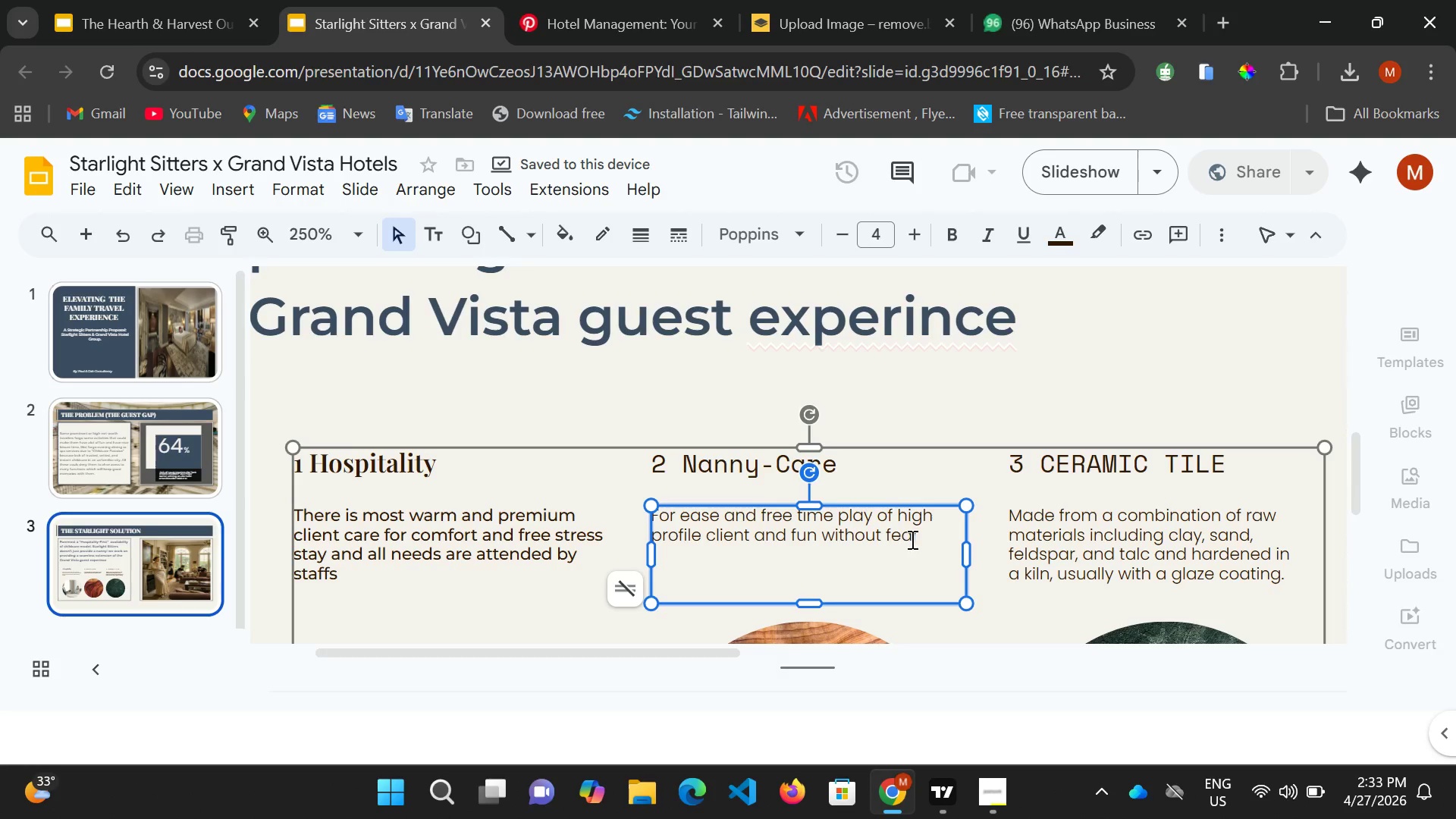 
left_click([923, 538])
 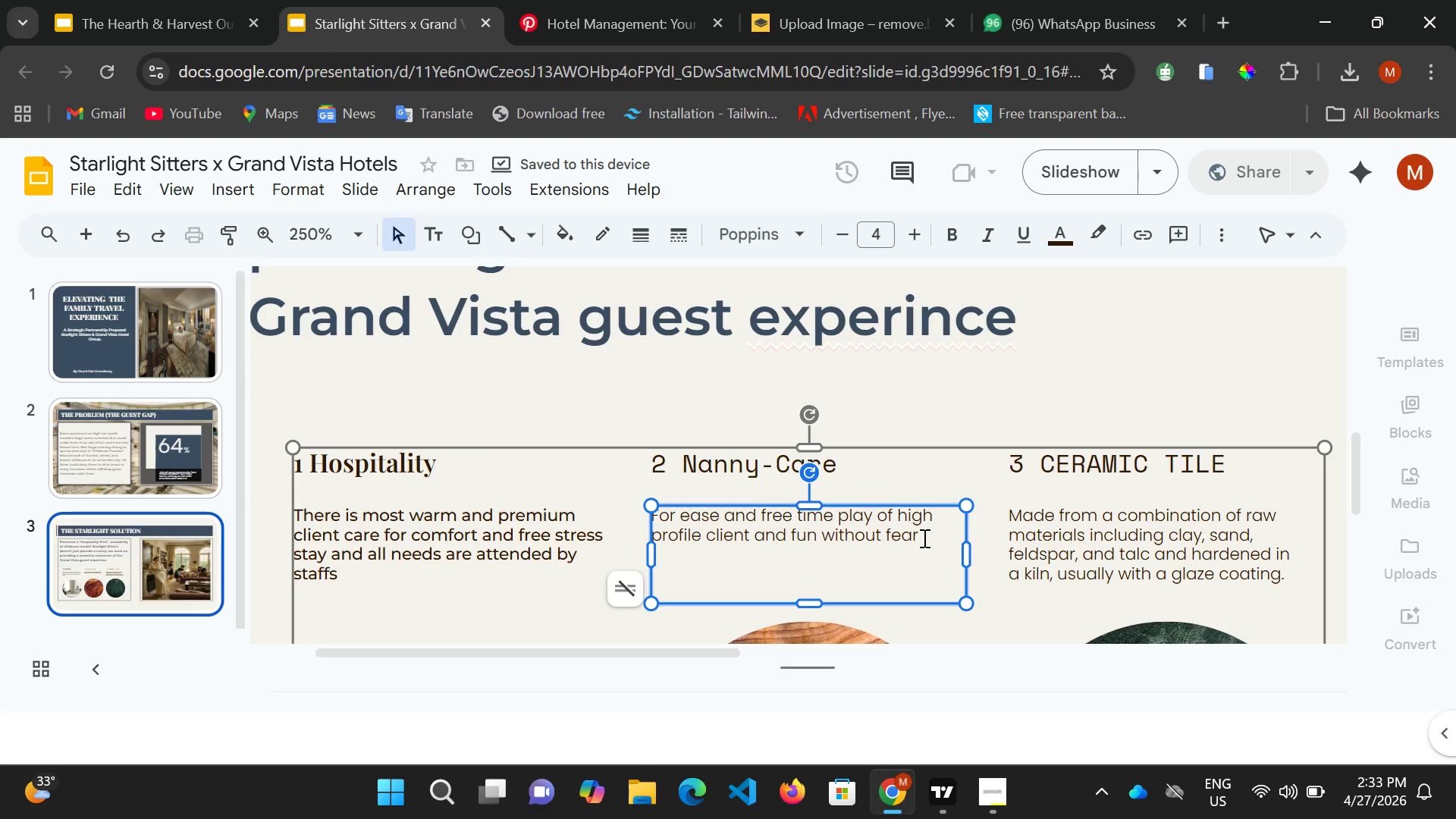 
type(of their childen)
key(Backspace)
key(Backspace)
type(ren in any dsitrees)
 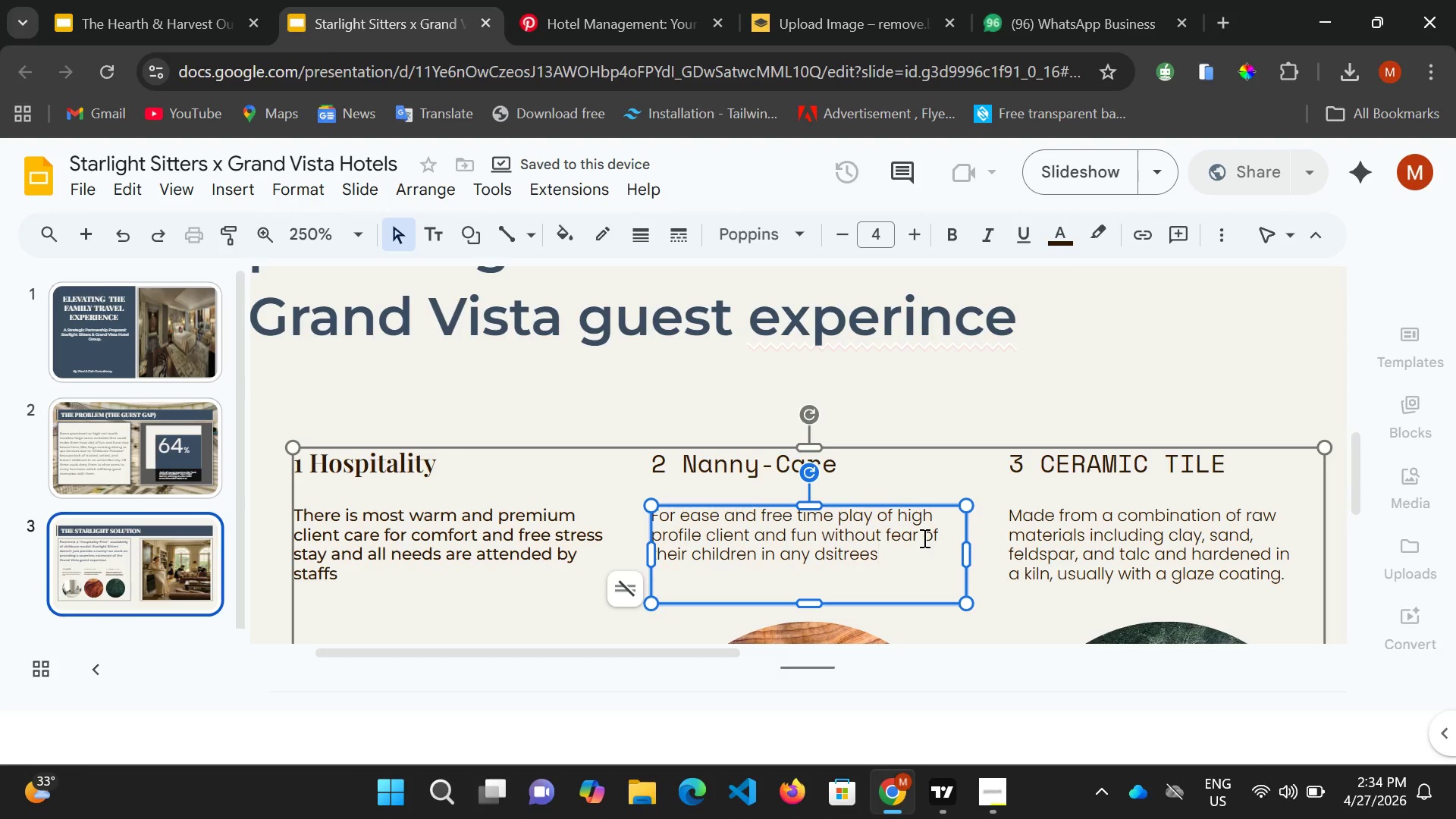 
type(, nanny will rake care if the children and )
 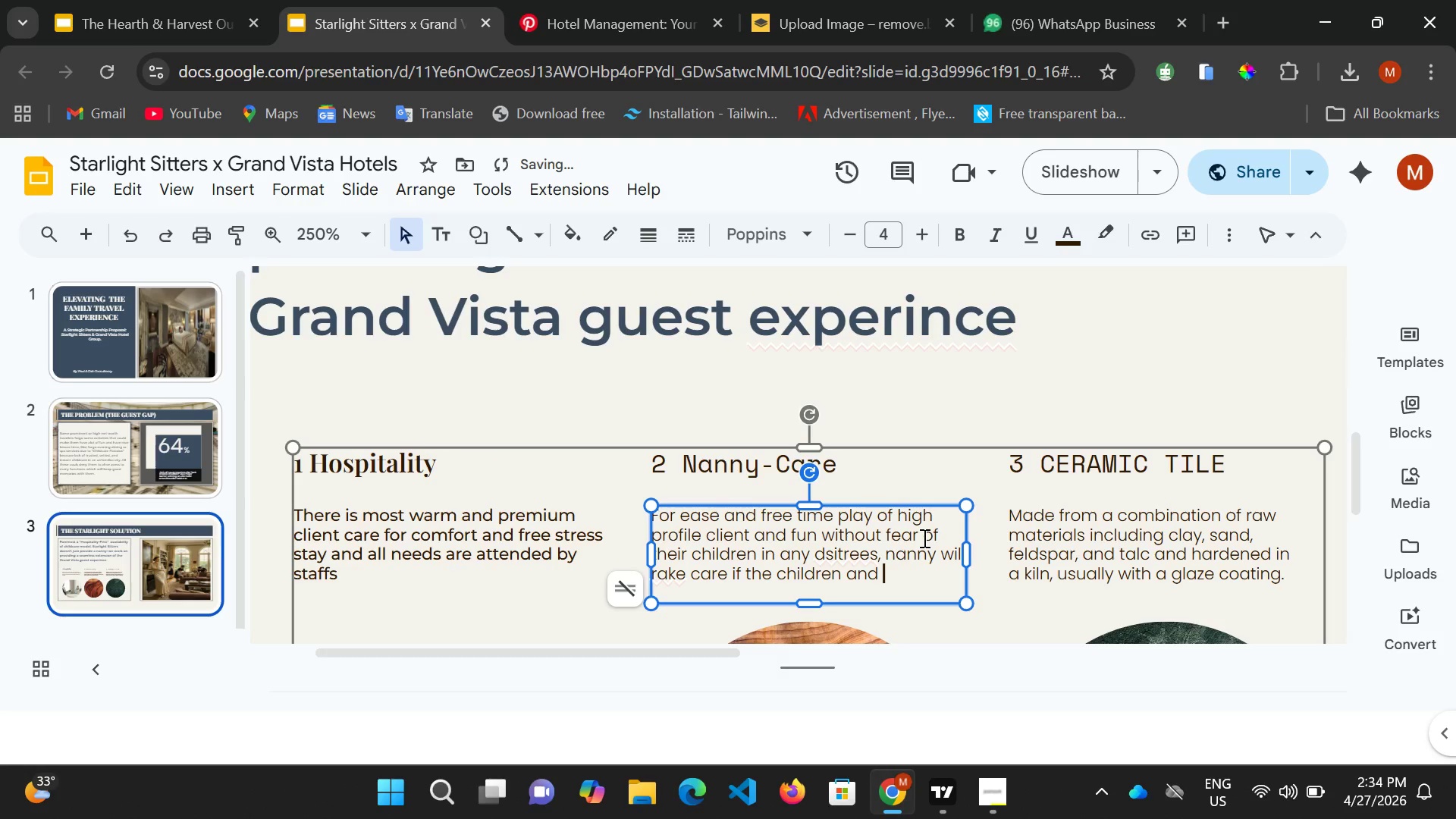 
type(keep them guide)
 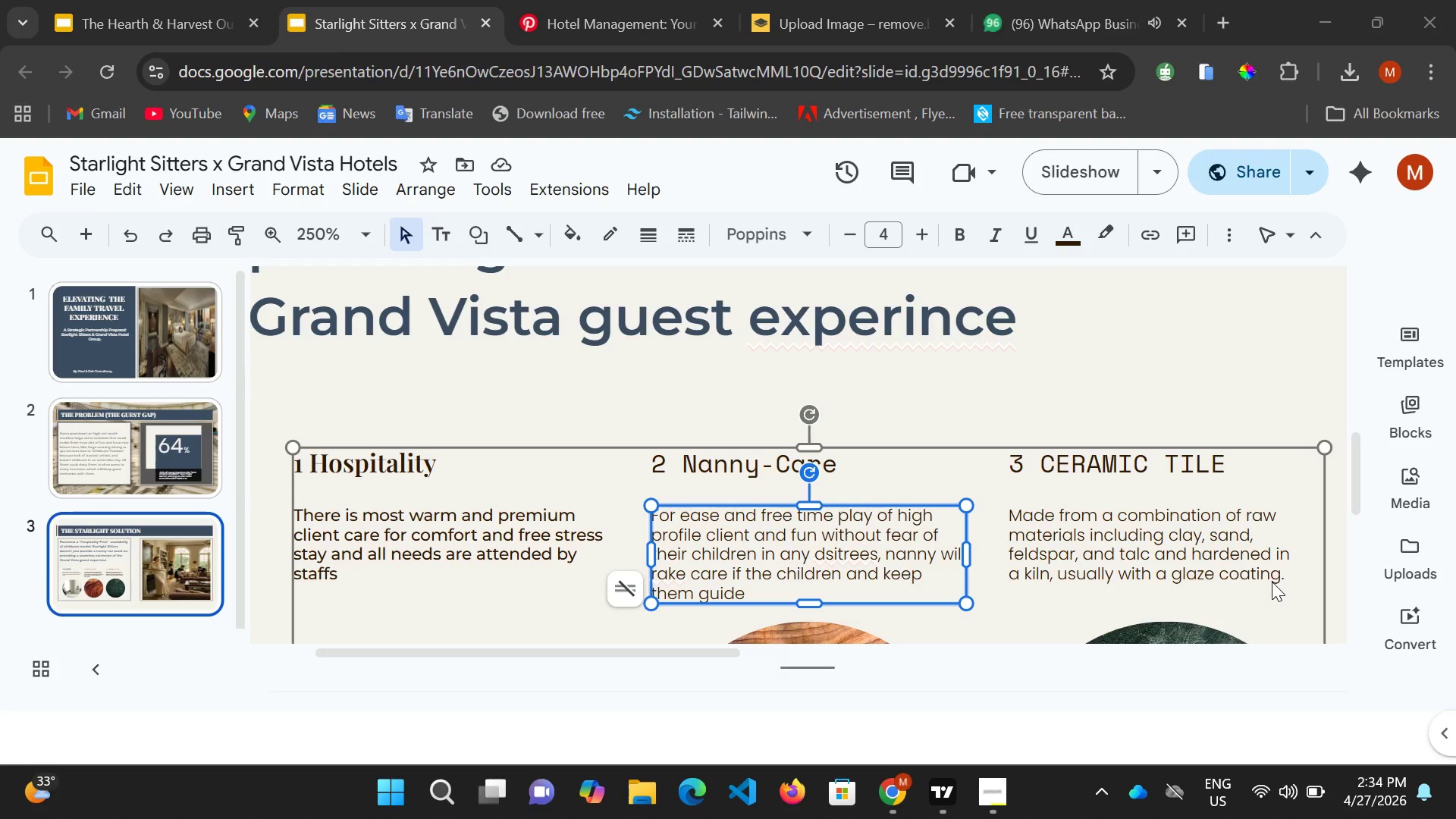 
wait(6.52)
 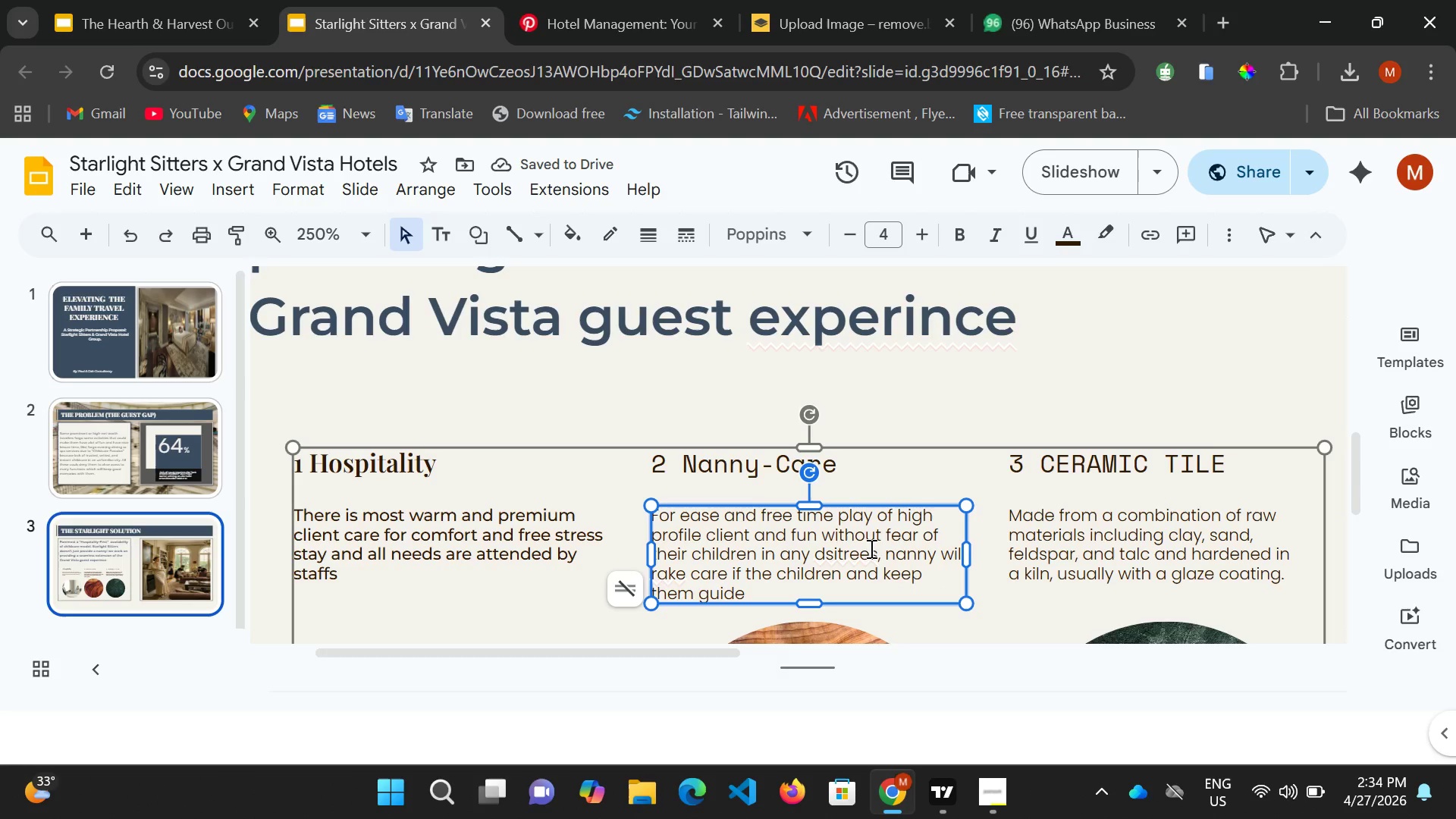 
left_click([840, 556])
 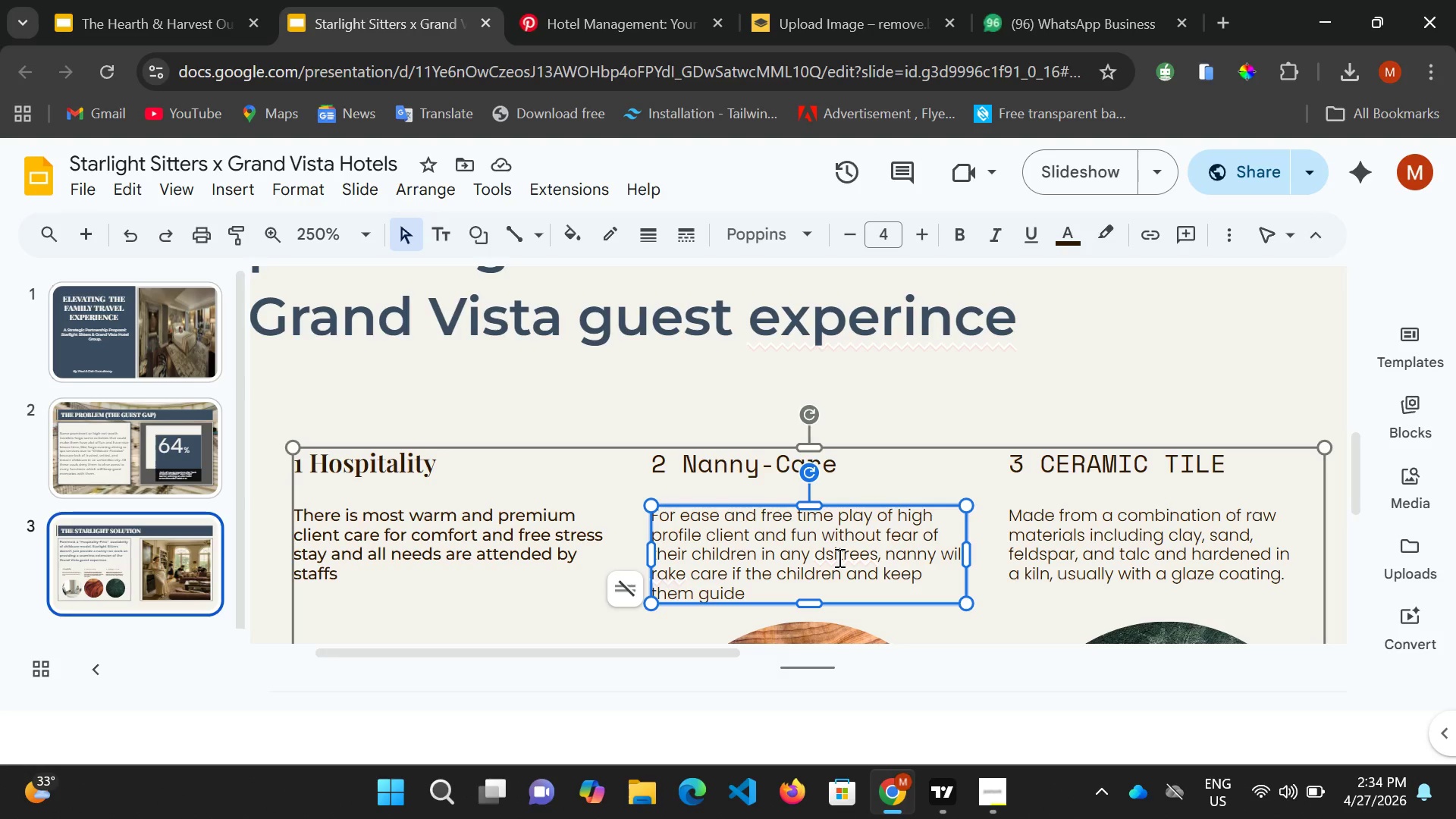 
left_click([838, 557])
 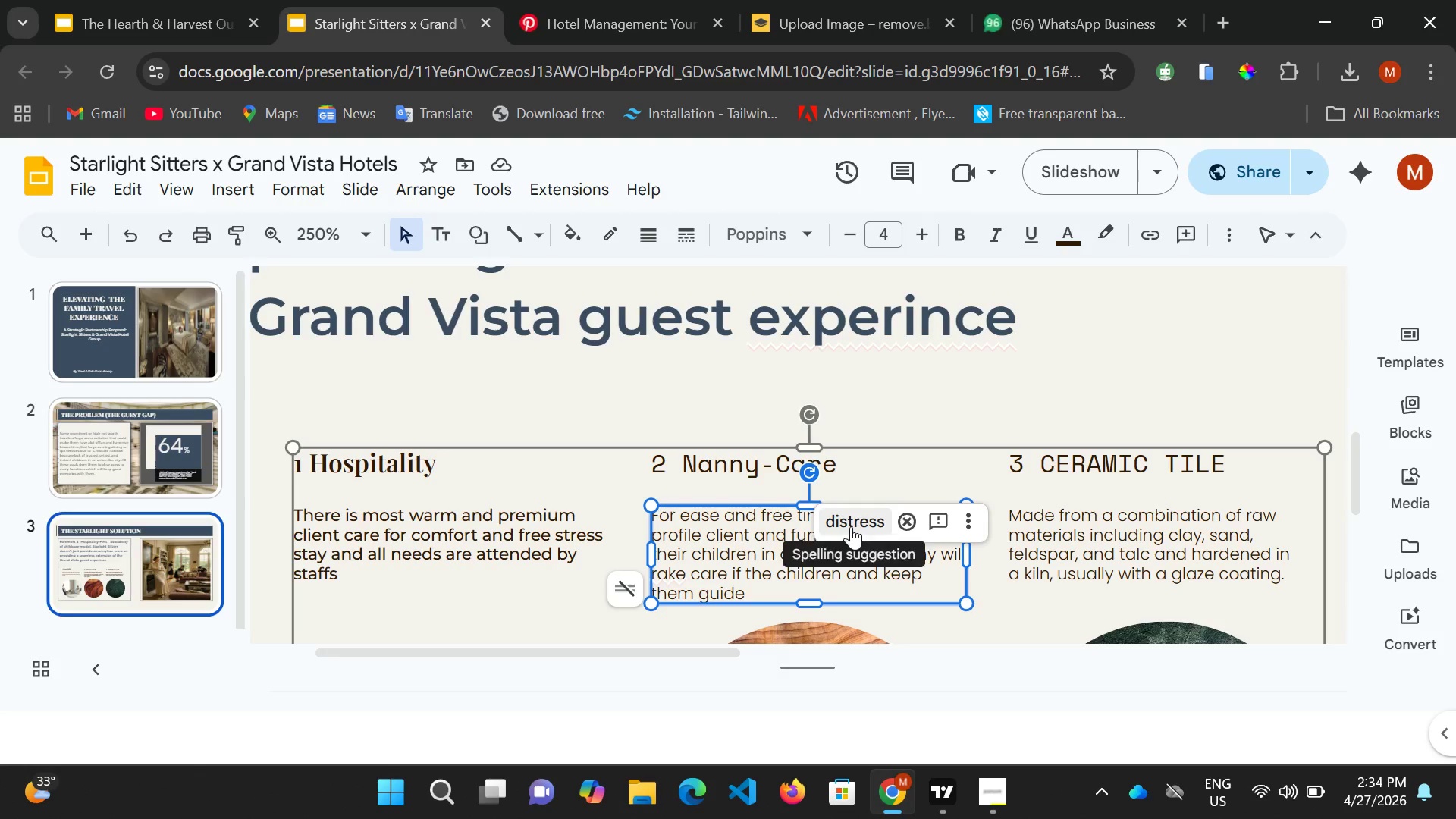 
left_click([851, 526])
 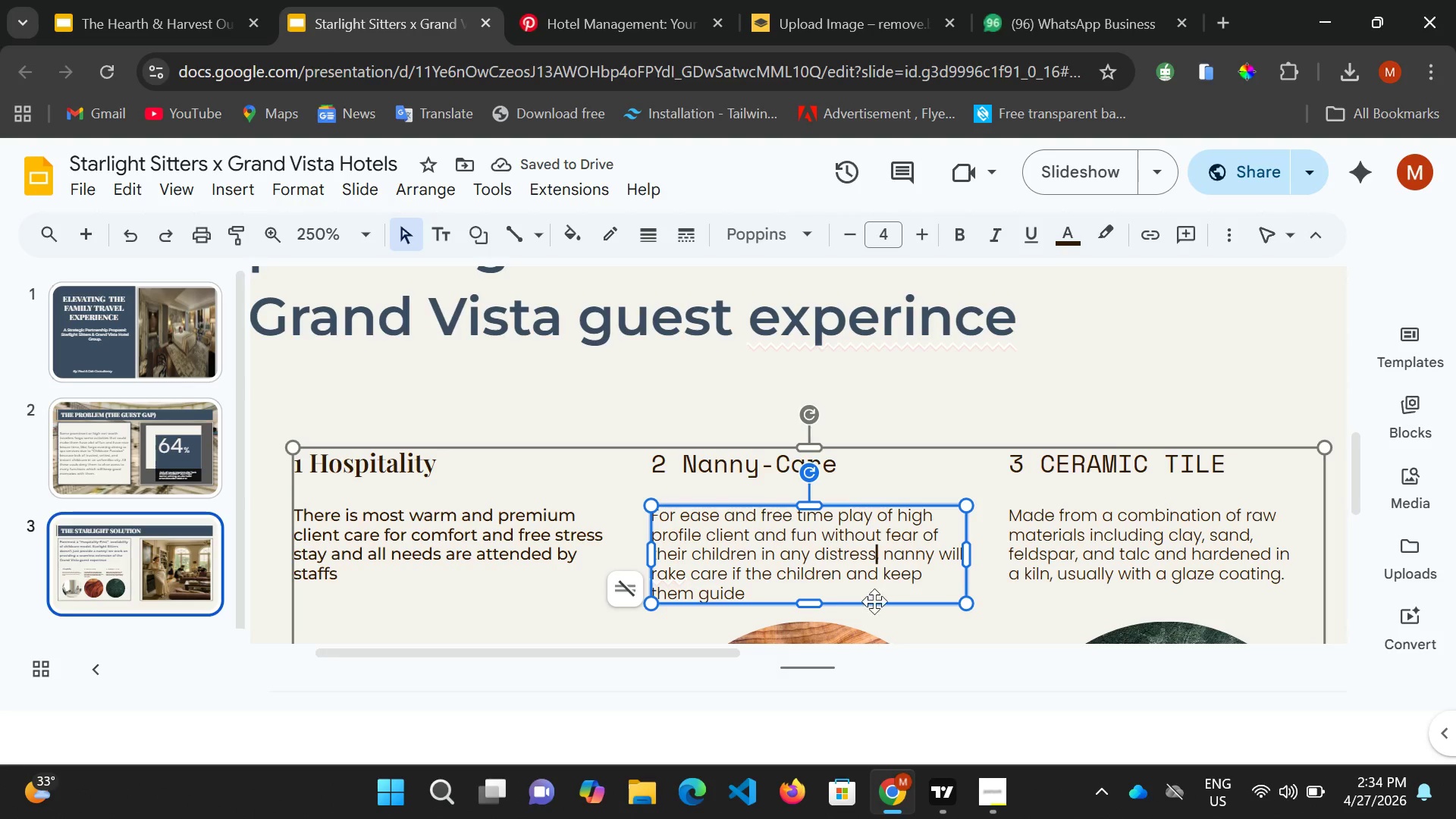 
left_click([754, 584])
 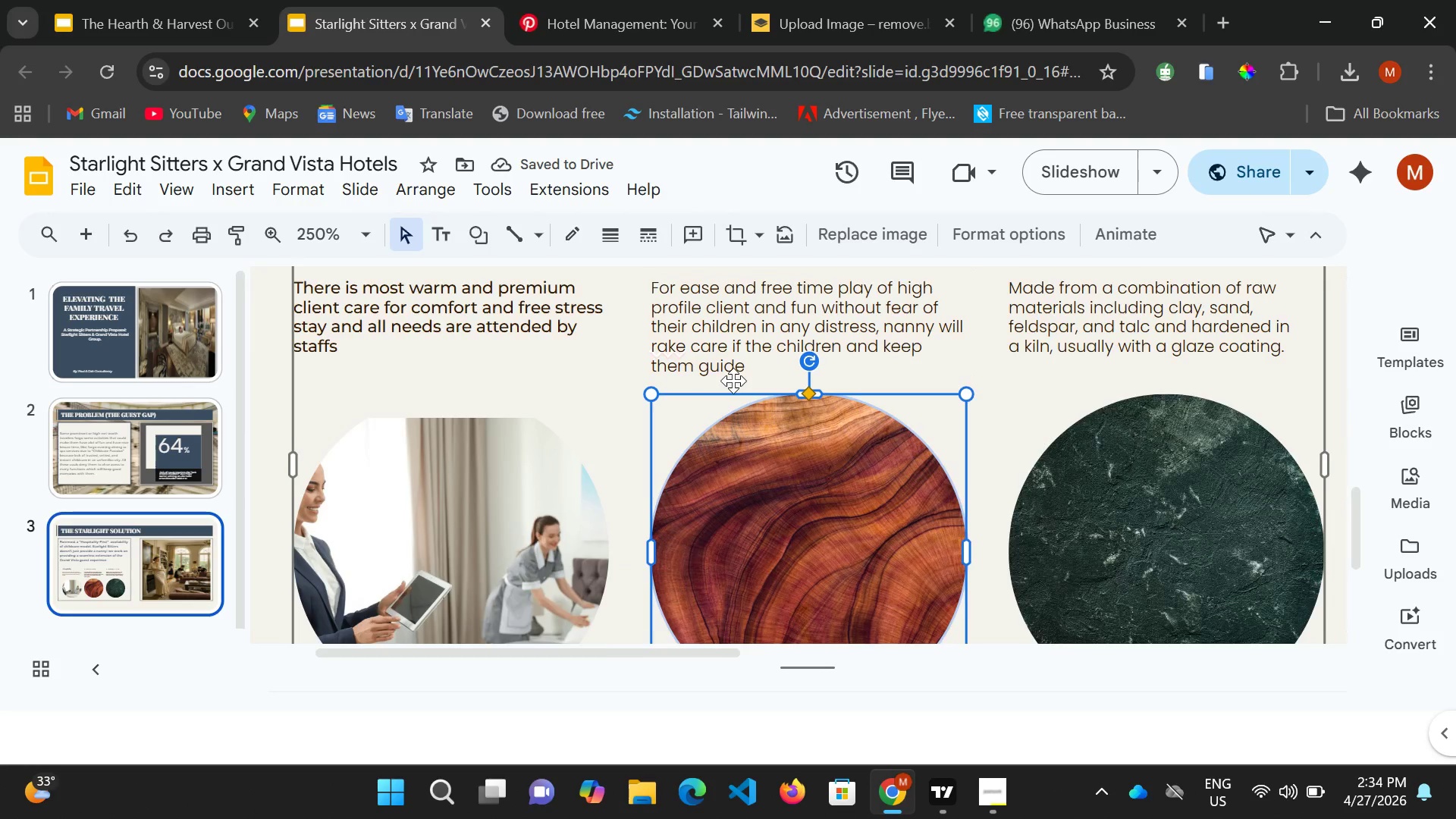 
scroll: coordinate [733, 381], scroll_direction: up, amount: 2.0
 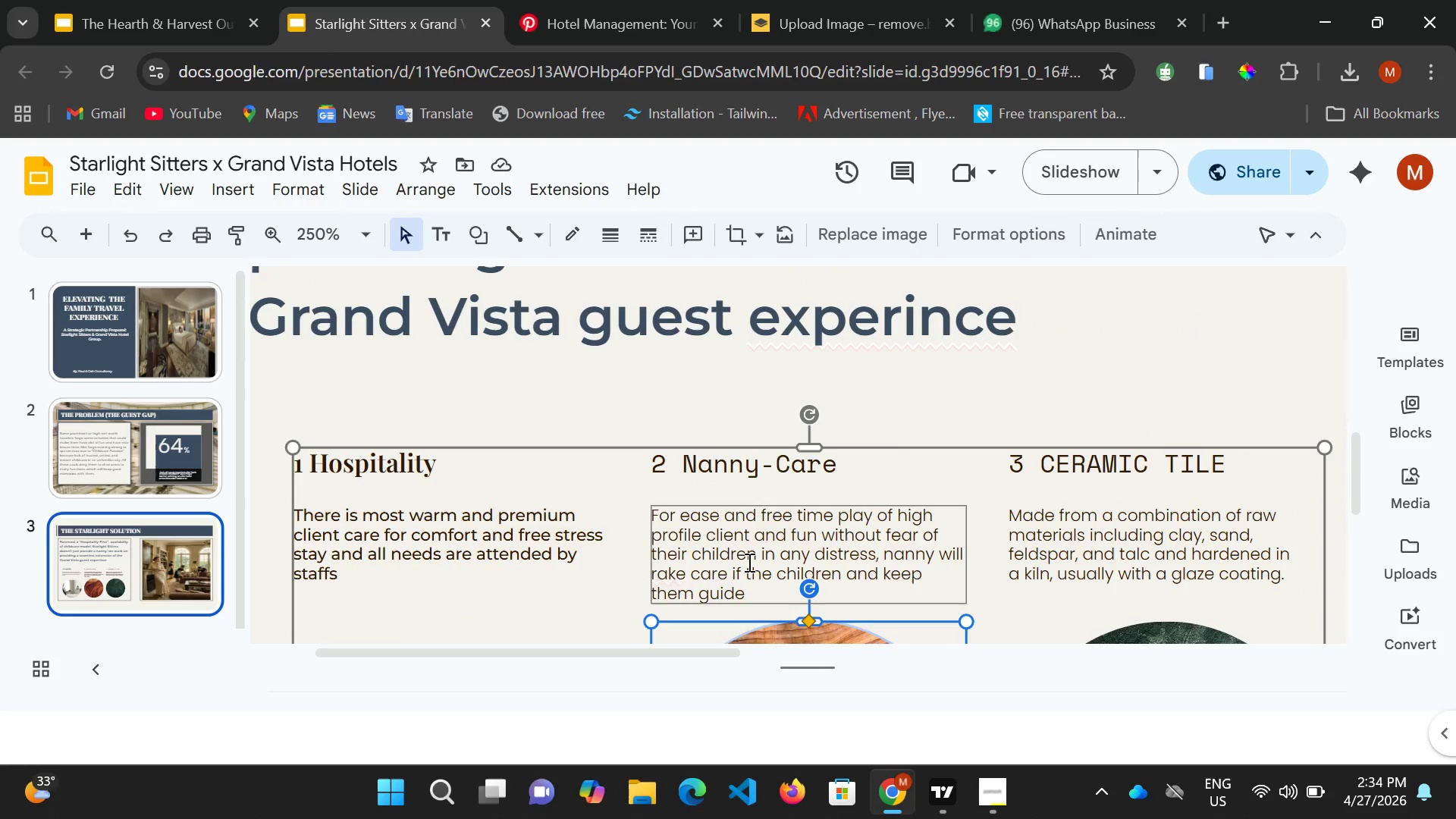 
left_click([748, 562])
 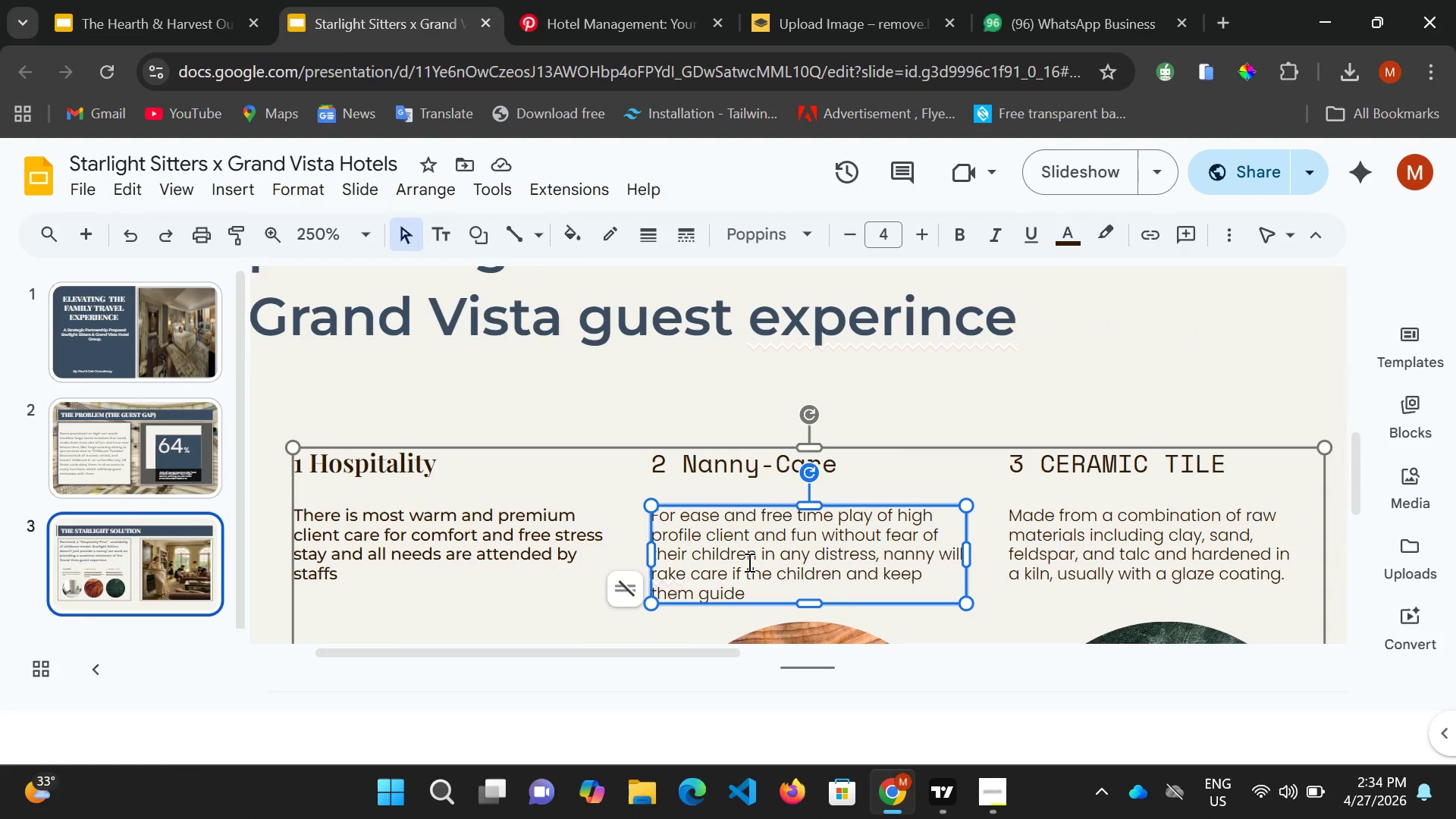 
key(Control+A)
 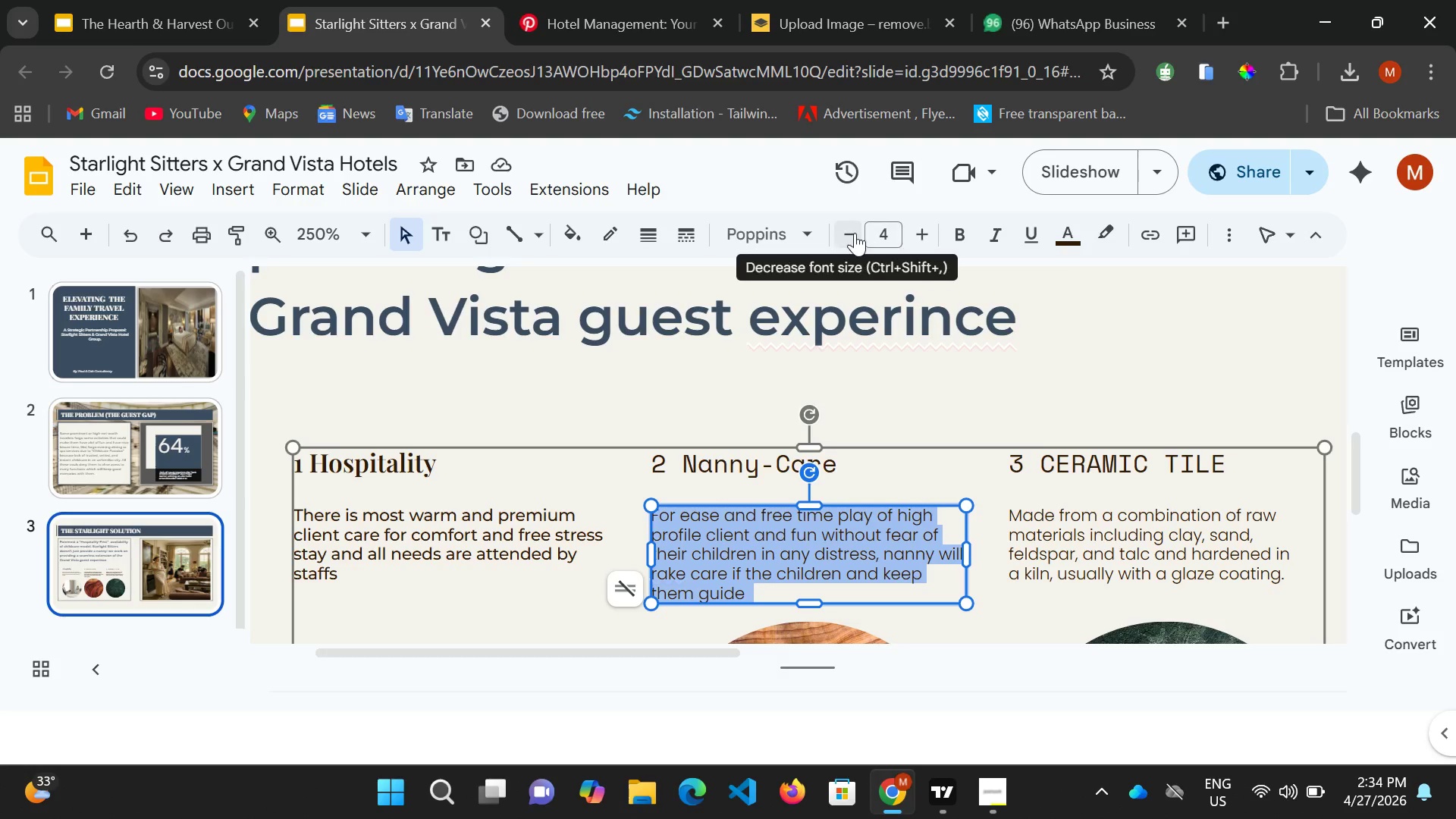 
left_click([852, 233])
 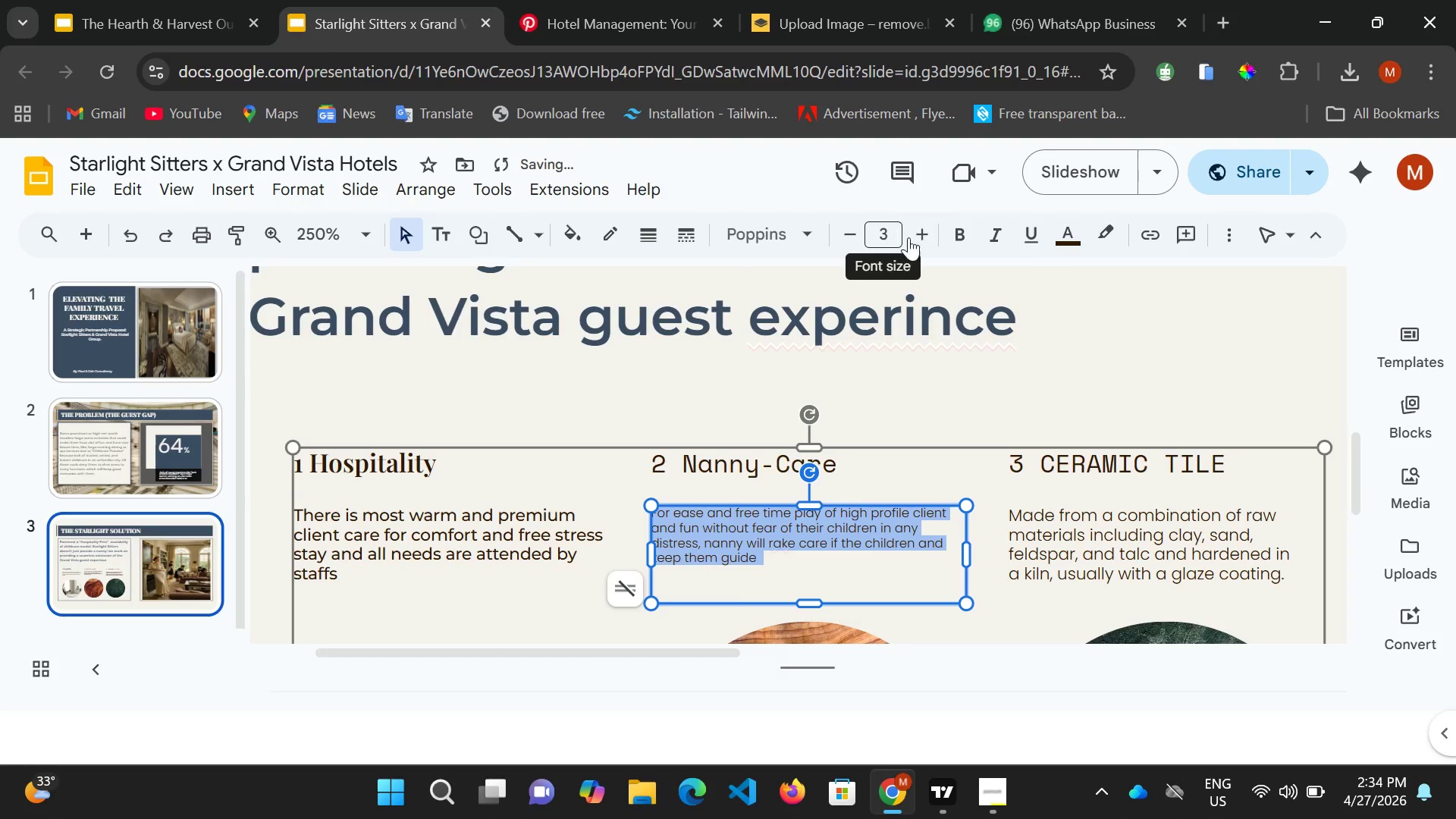 
left_click([927, 228])
 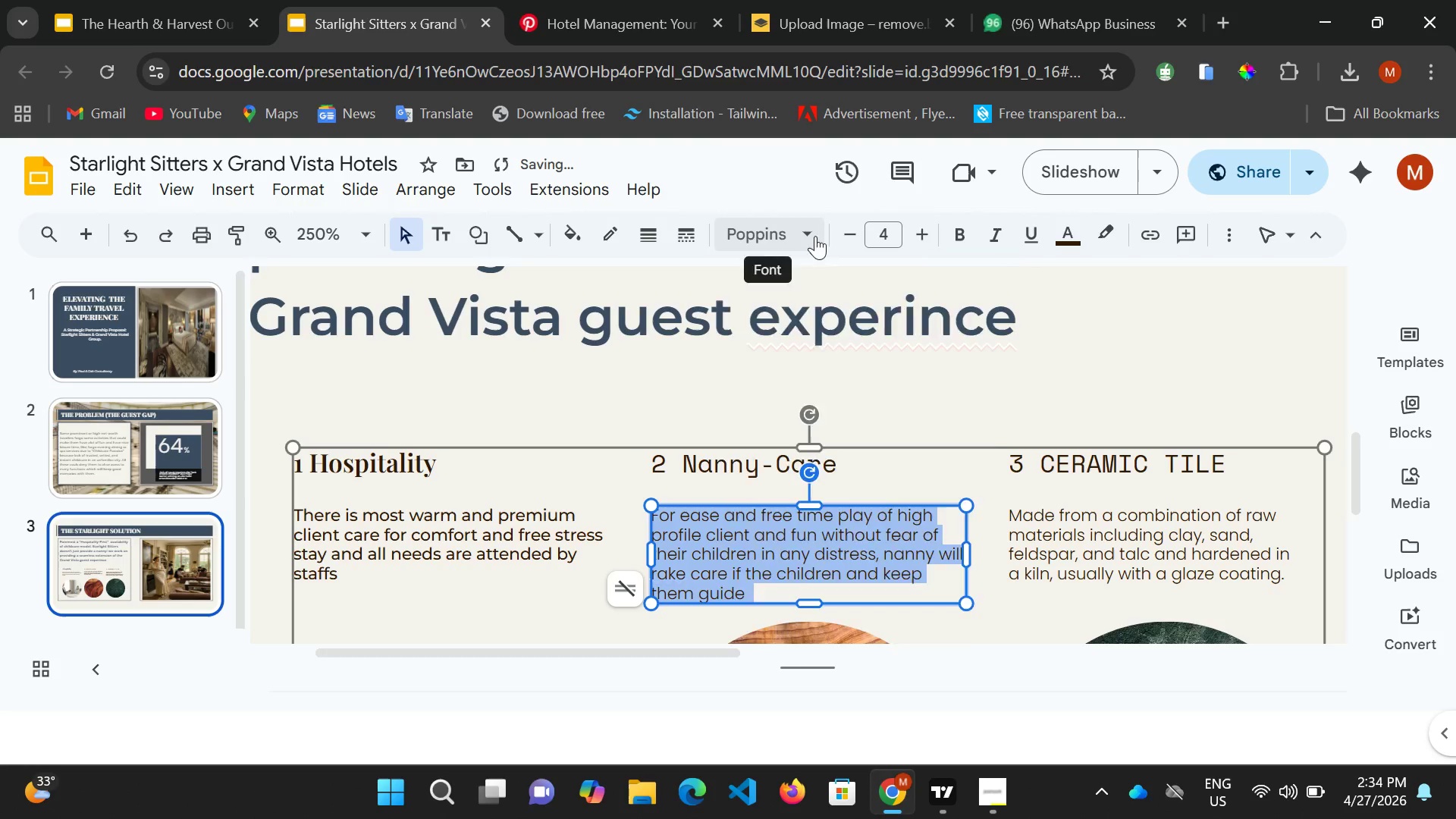 
left_click([815, 237])
 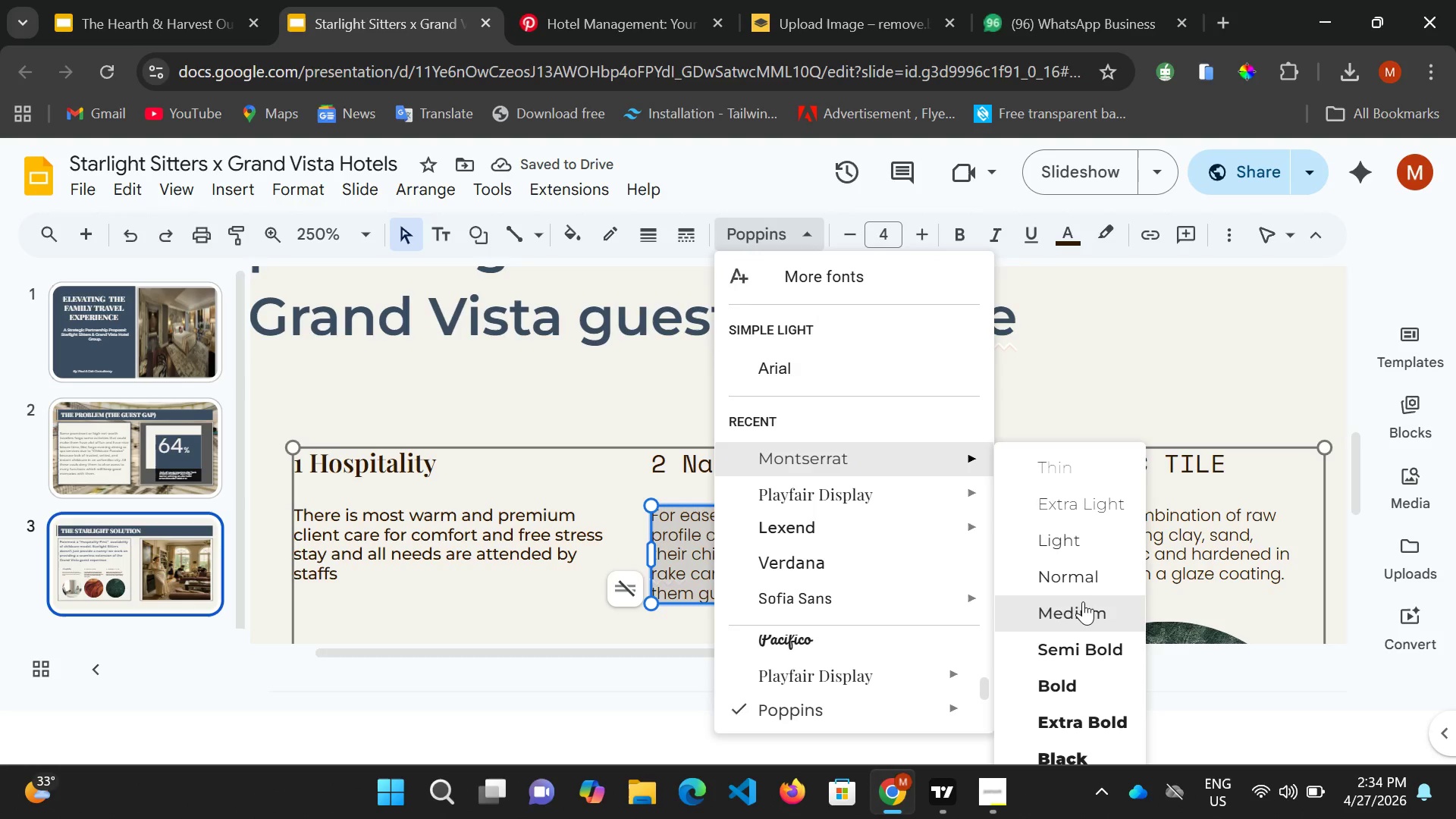 
left_click([1085, 613])
 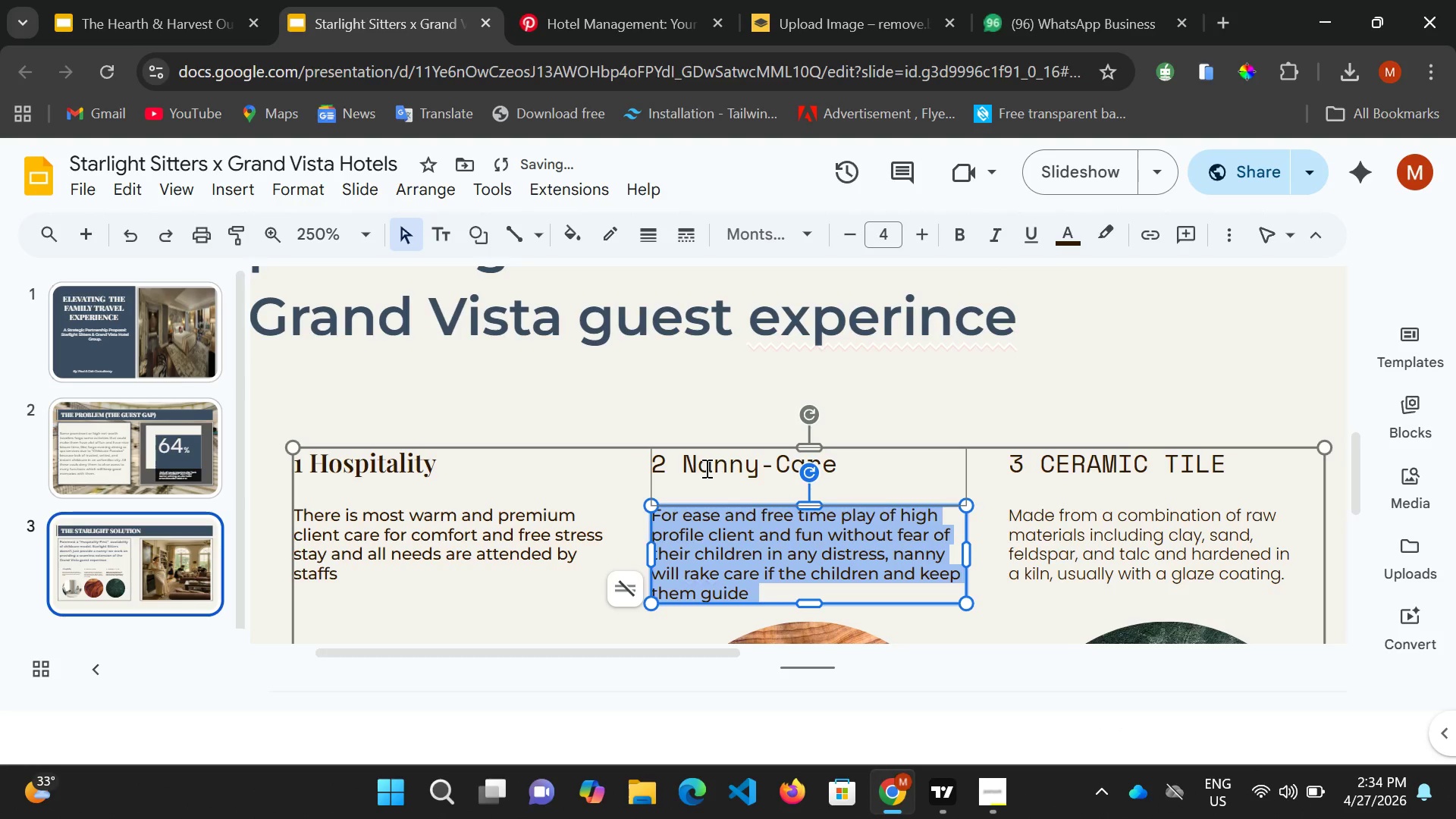 
left_click_drag(start_coordinate=[704, 468], to_coordinate=[759, 469])
 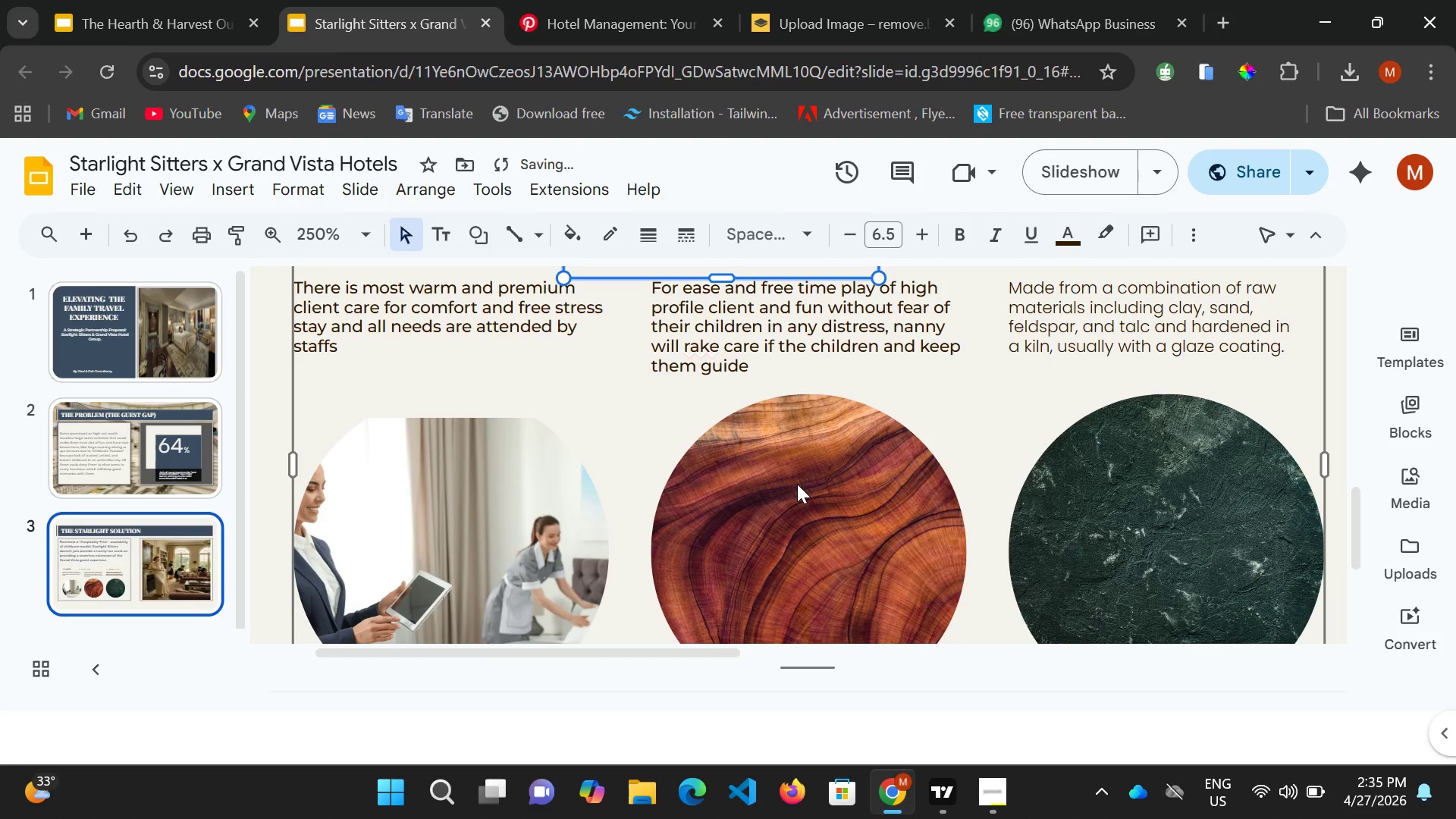 
key(Control+Z)
 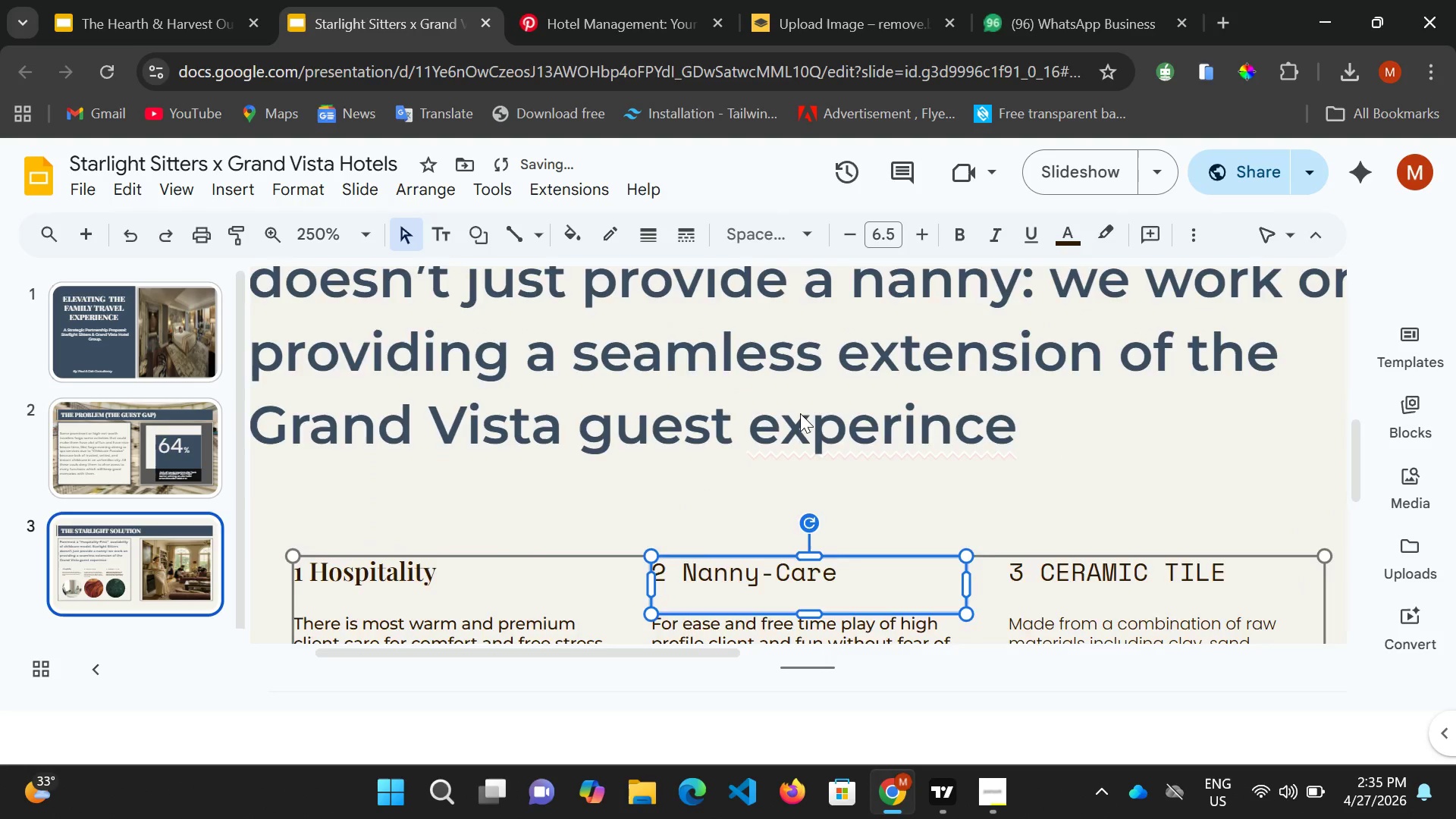 
scroll: coordinate [799, 418], scroll_direction: up, amount: 4.0
 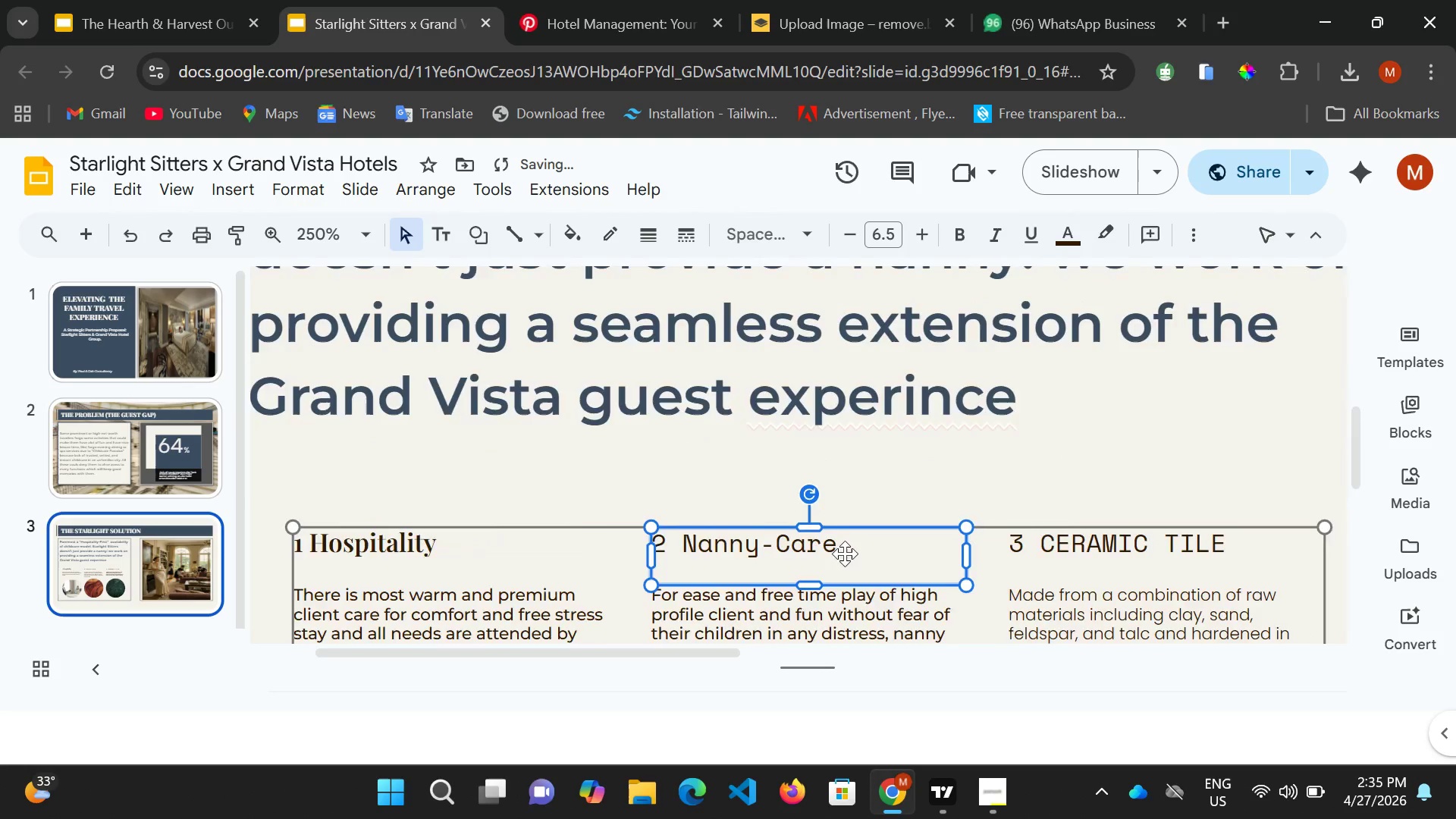 
scroll: coordinate [844, 554], scroll_direction: down, amount: 2.0
 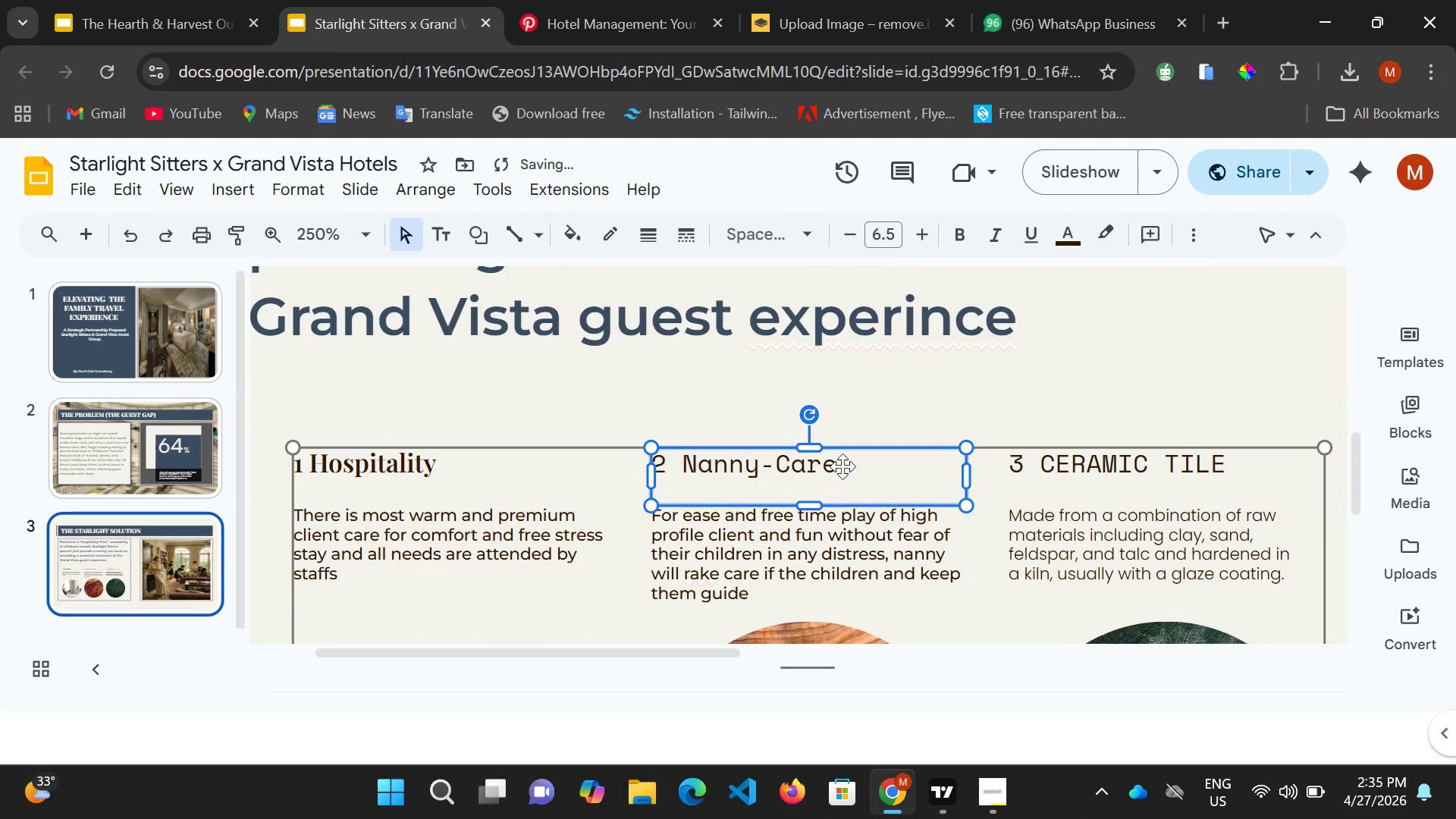 
double_click([843, 466])
 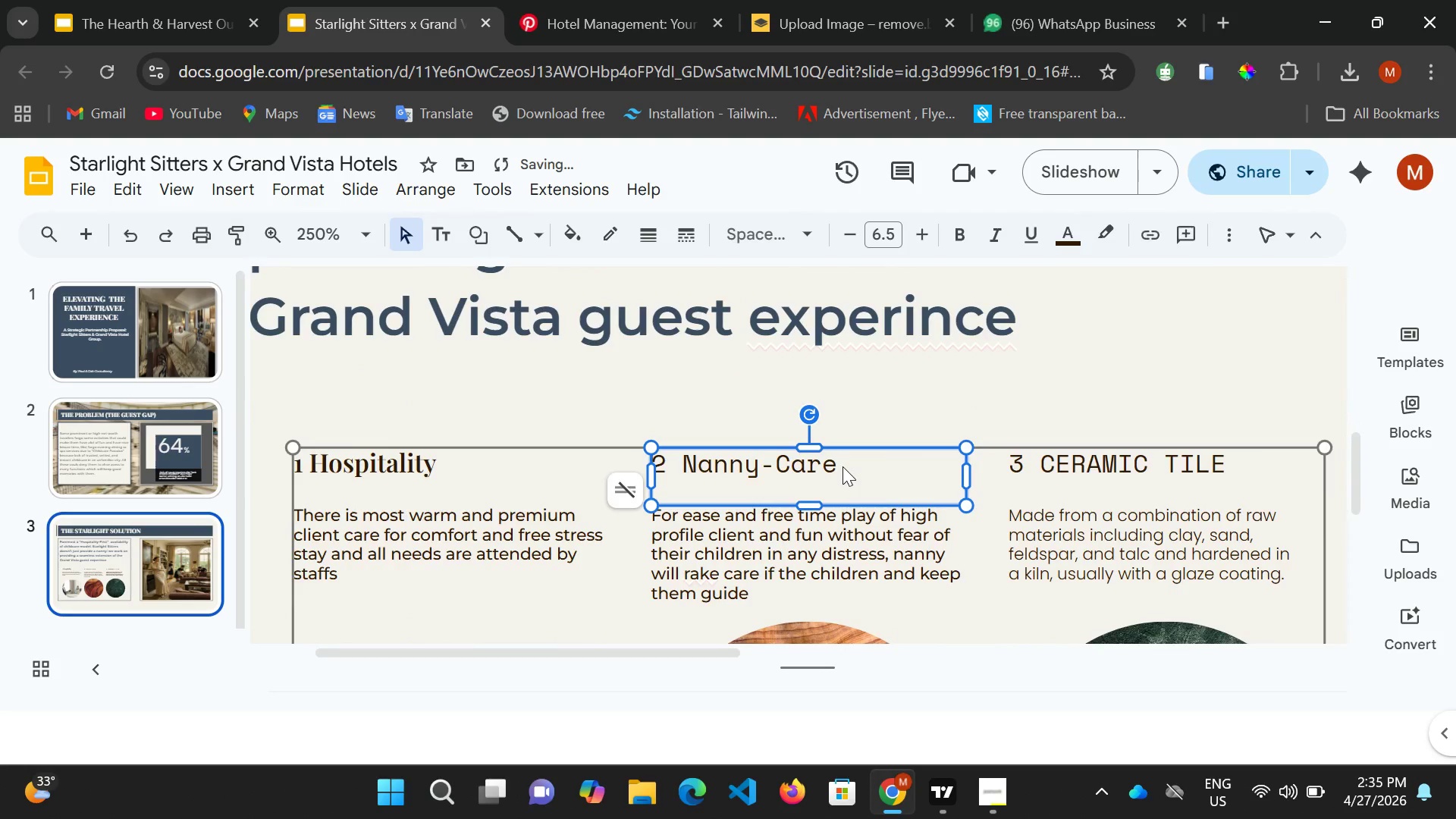 
triple_click([843, 466])
 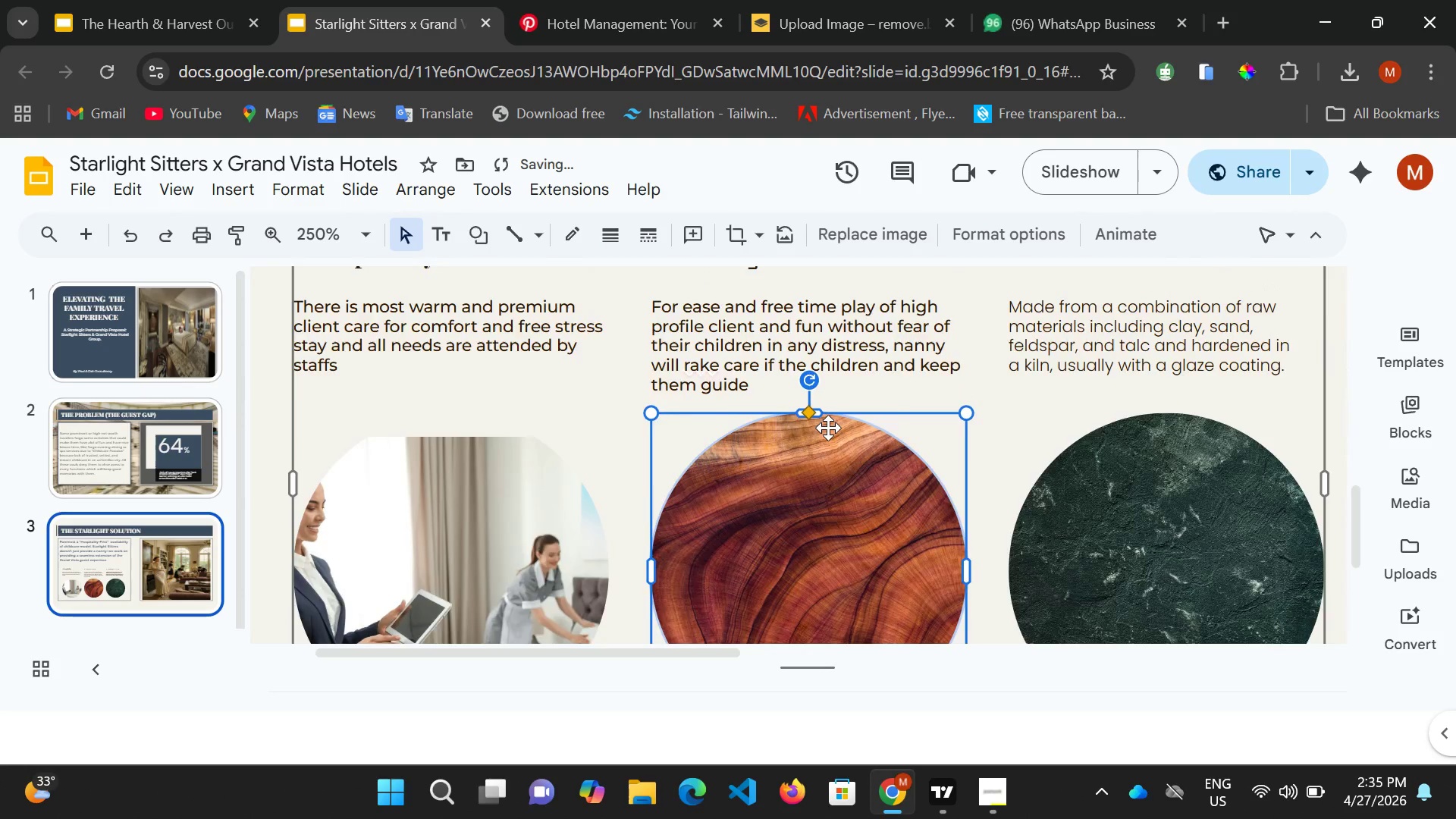 
scroll: coordinate [828, 428], scroll_direction: up, amount: 2.0
 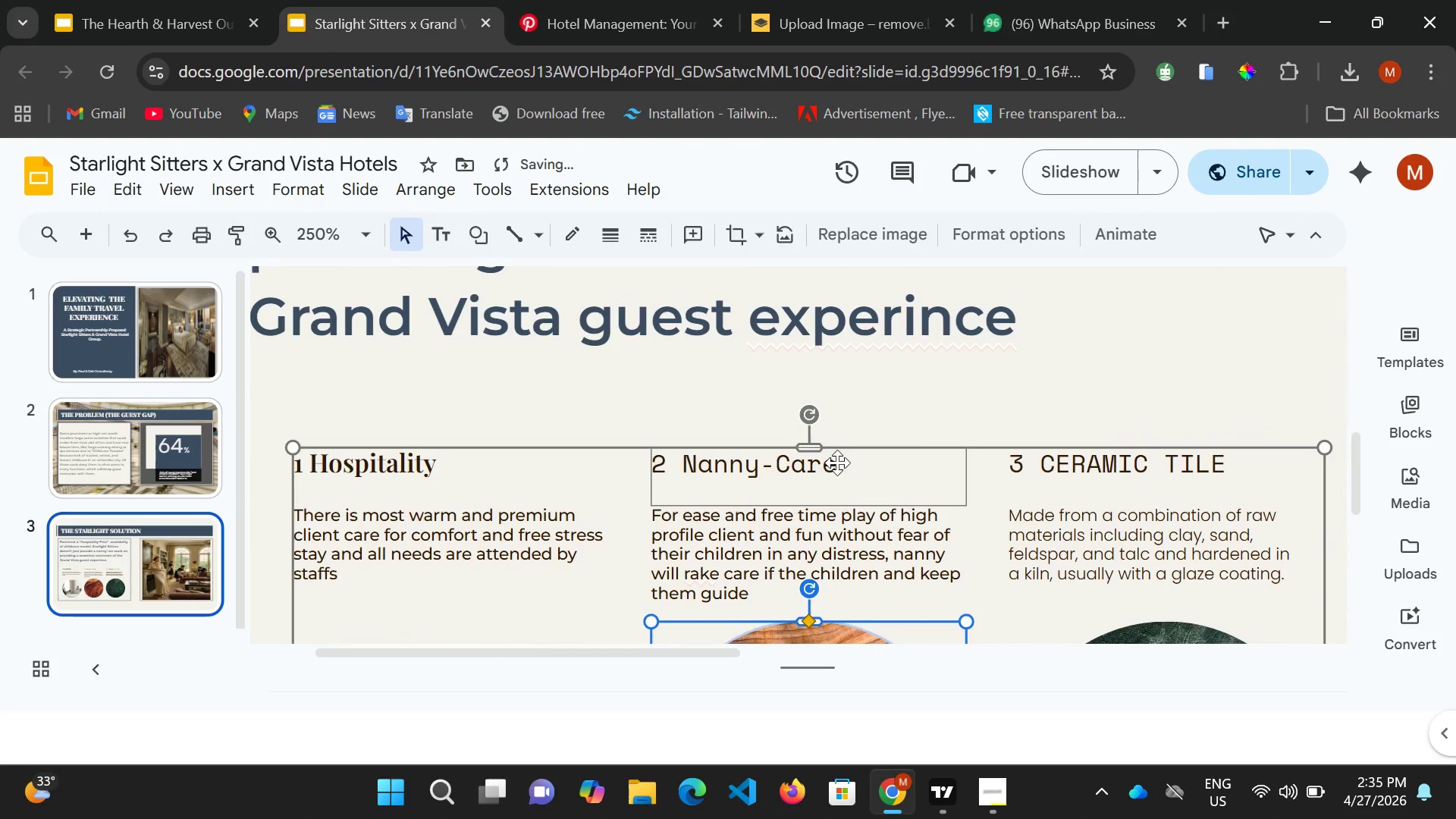 
left_click([836, 463])
 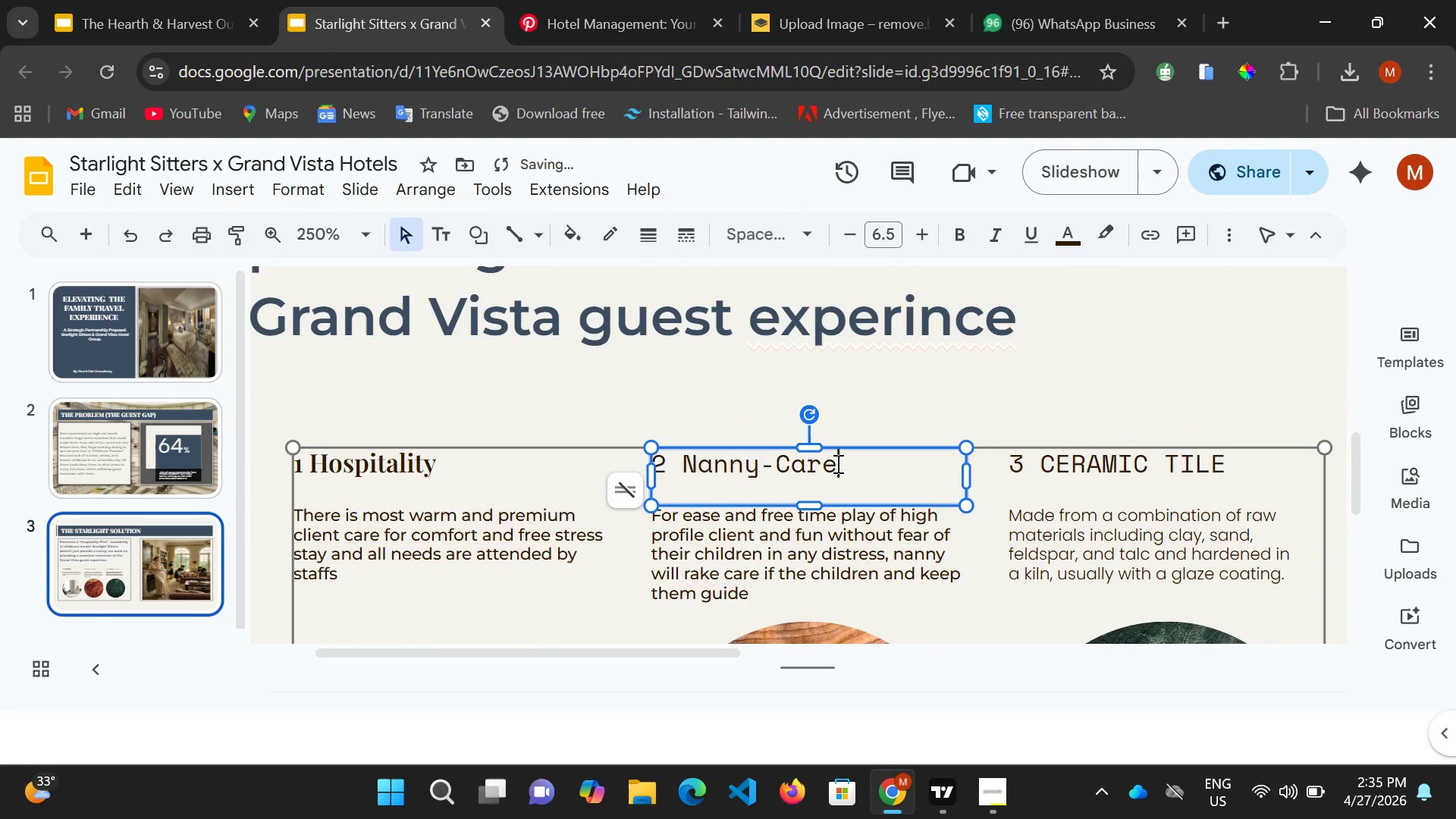 
left_click_drag(start_coordinate=[836, 463], to_coordinate=[635, 469])
 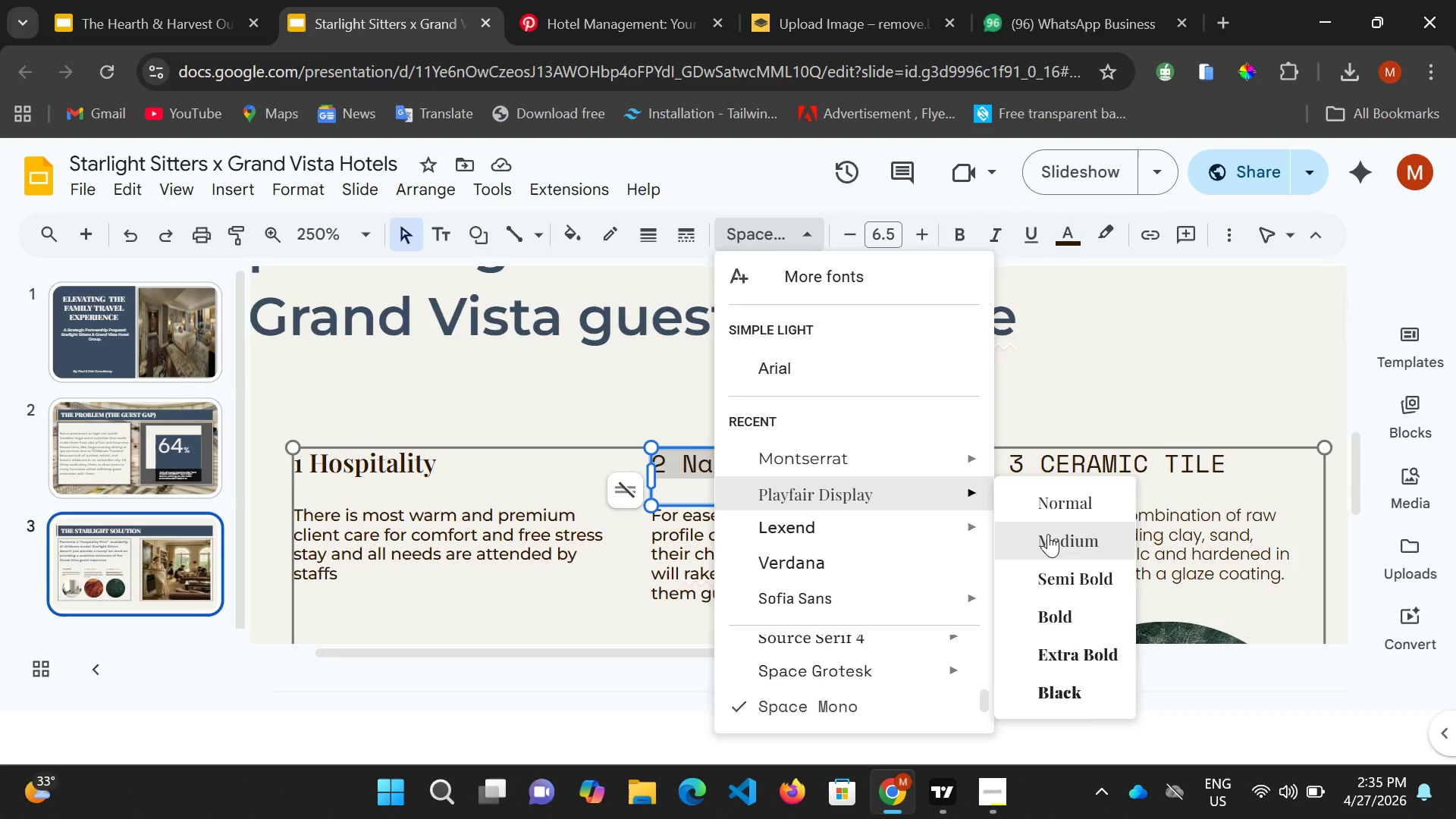 
wait(7.48)
 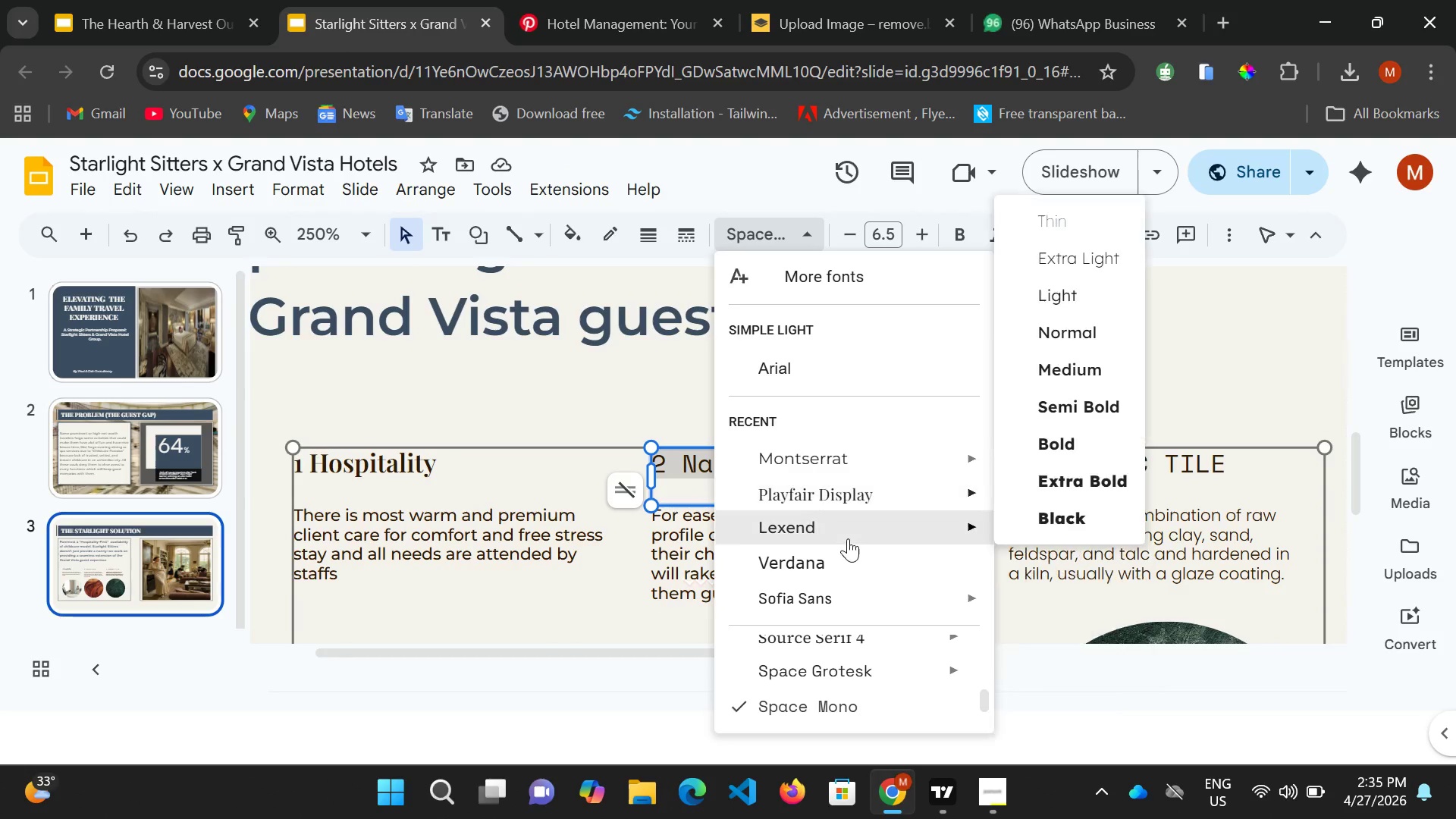 
left_click([1053, 556])
 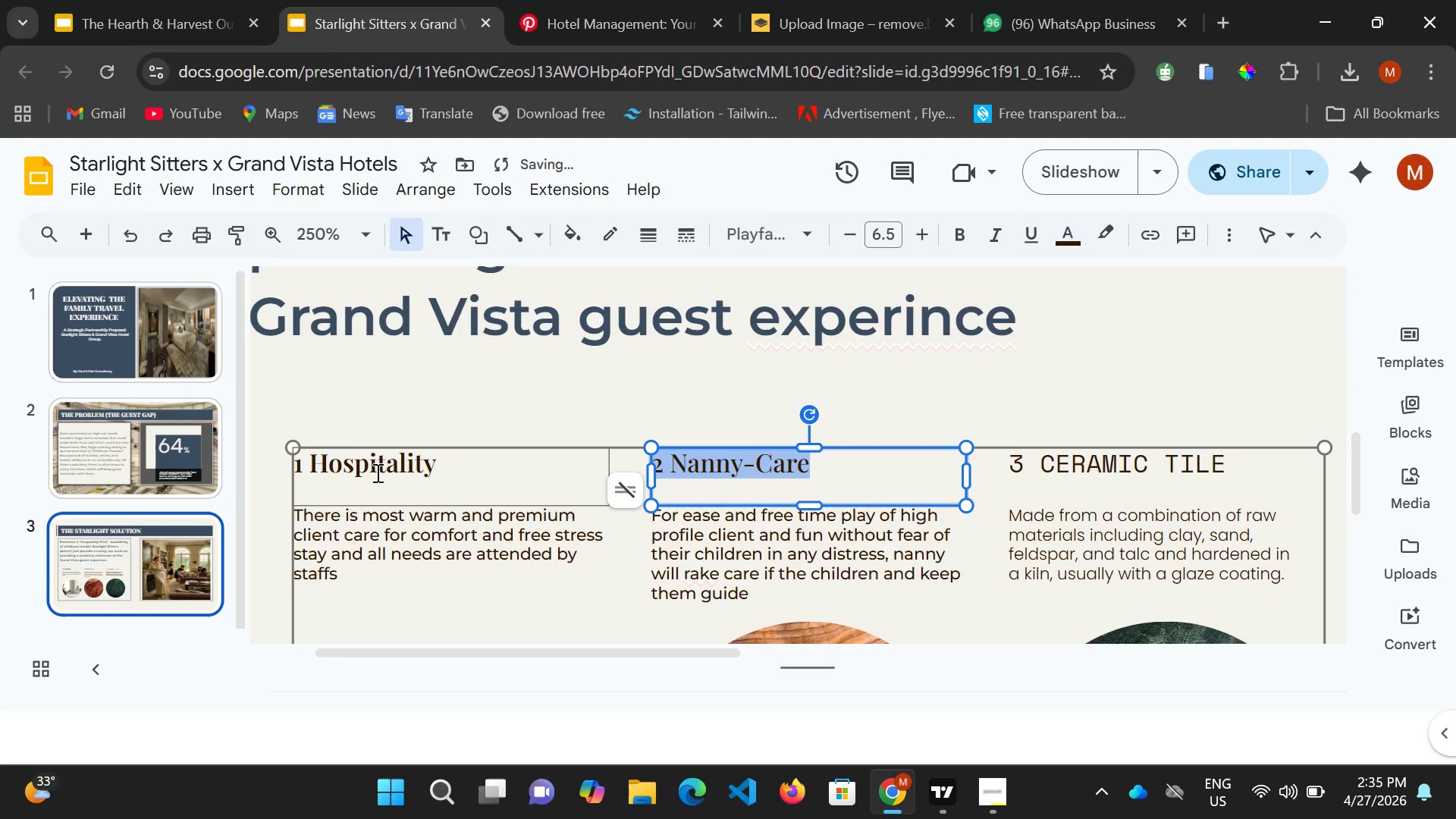 
left_click([378, 472])
 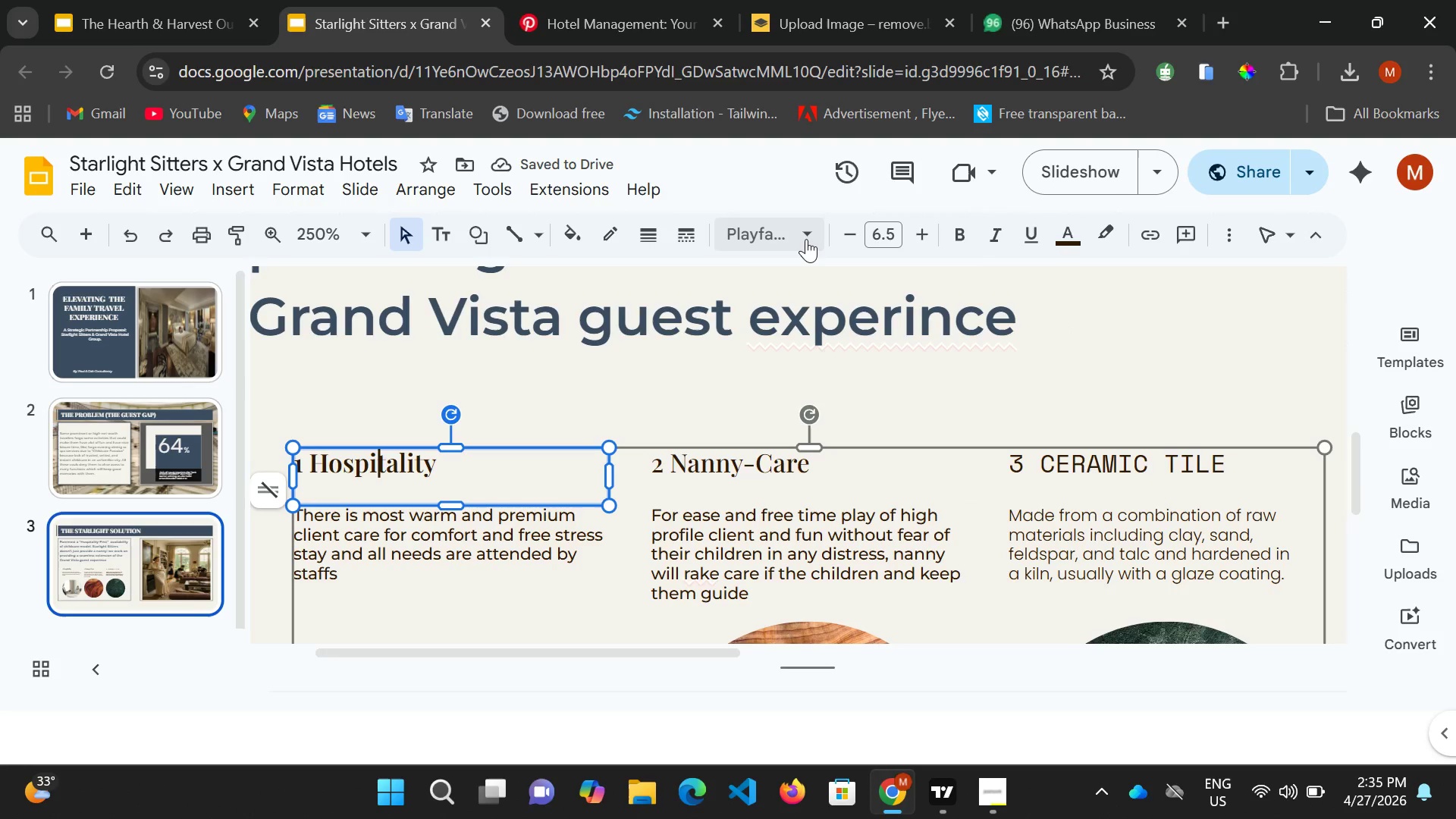 
left_click([806, 239])
 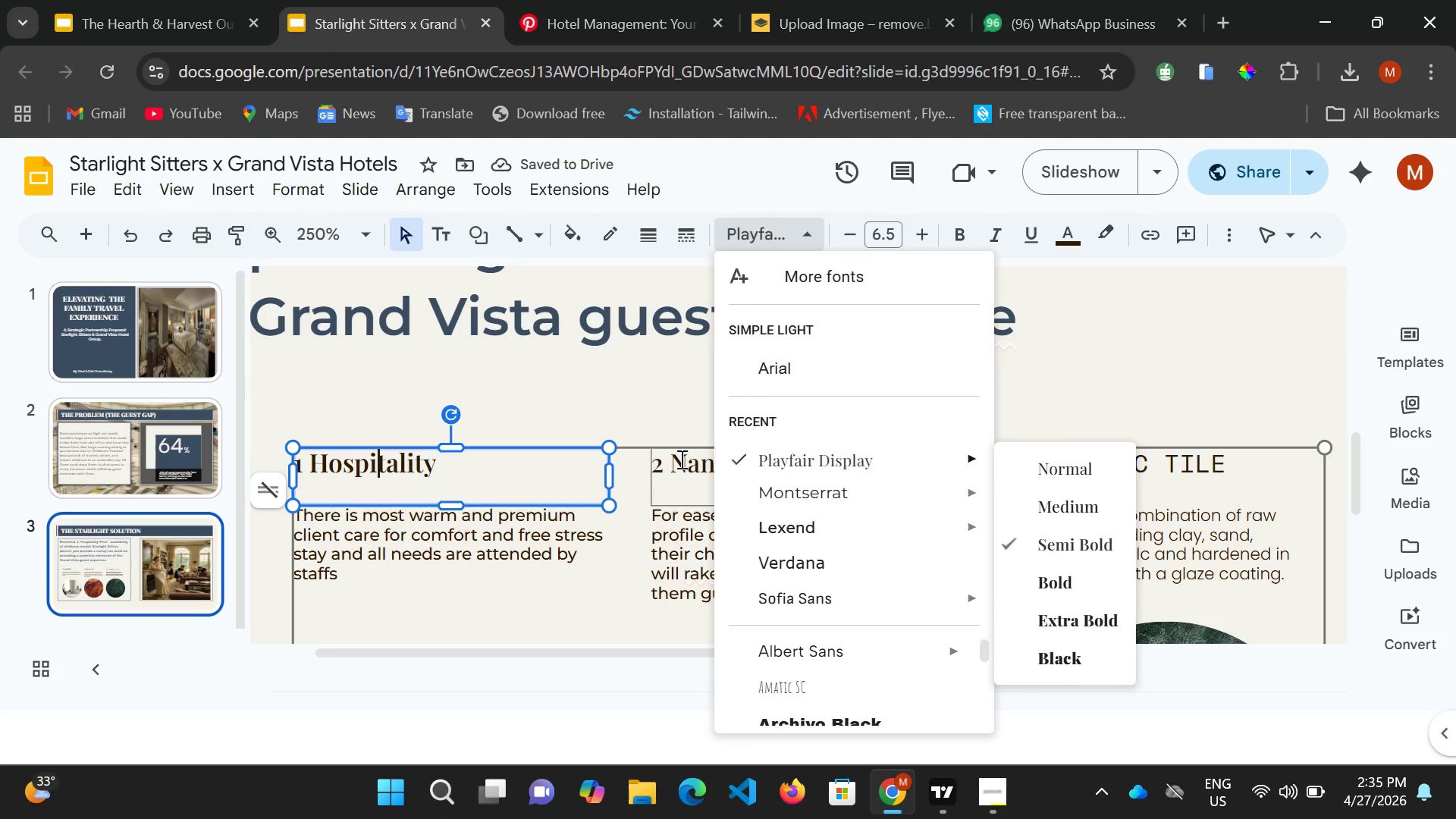 
left_click([679, 459])
 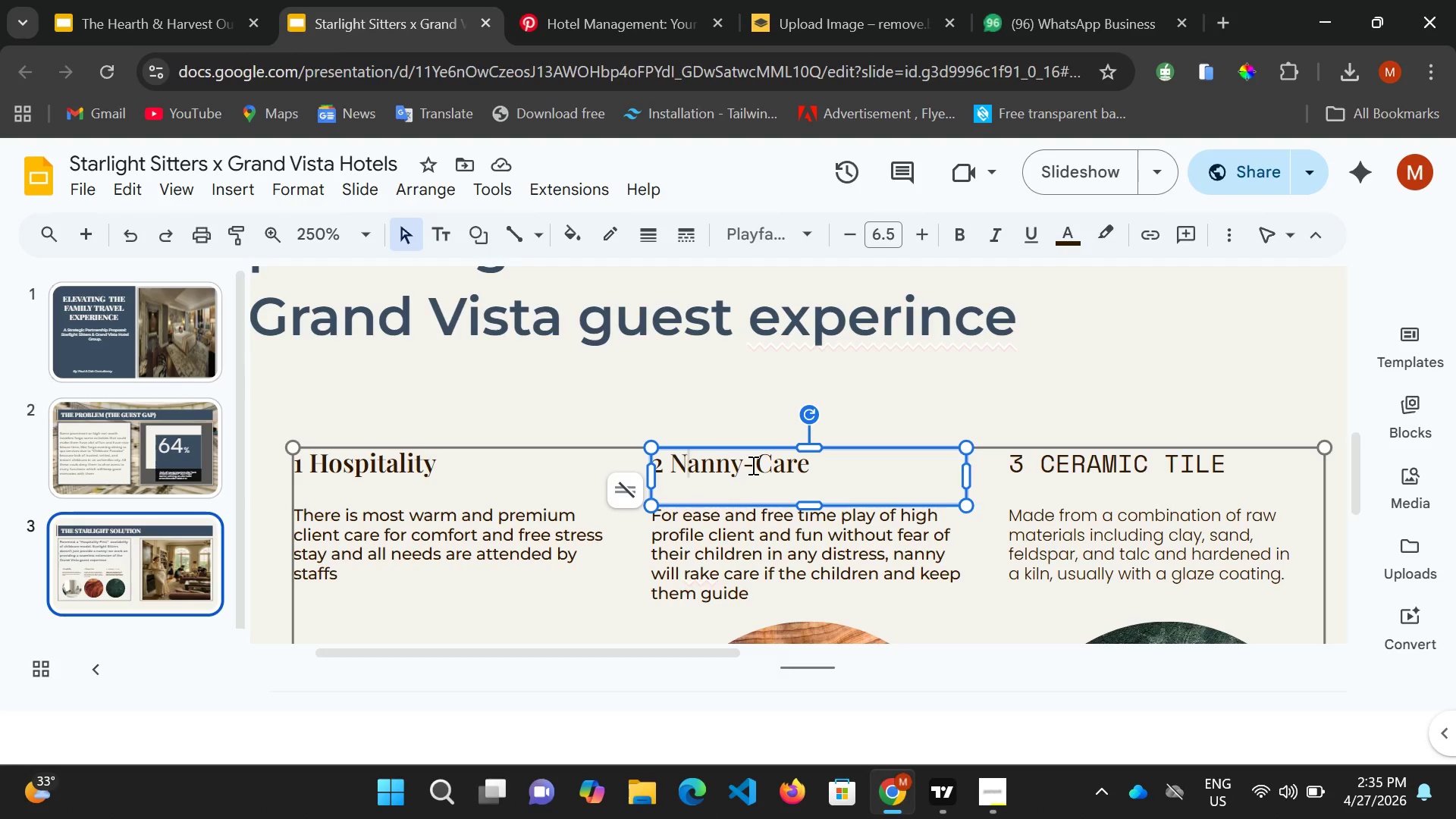 
key(Control+ControlLeft)
 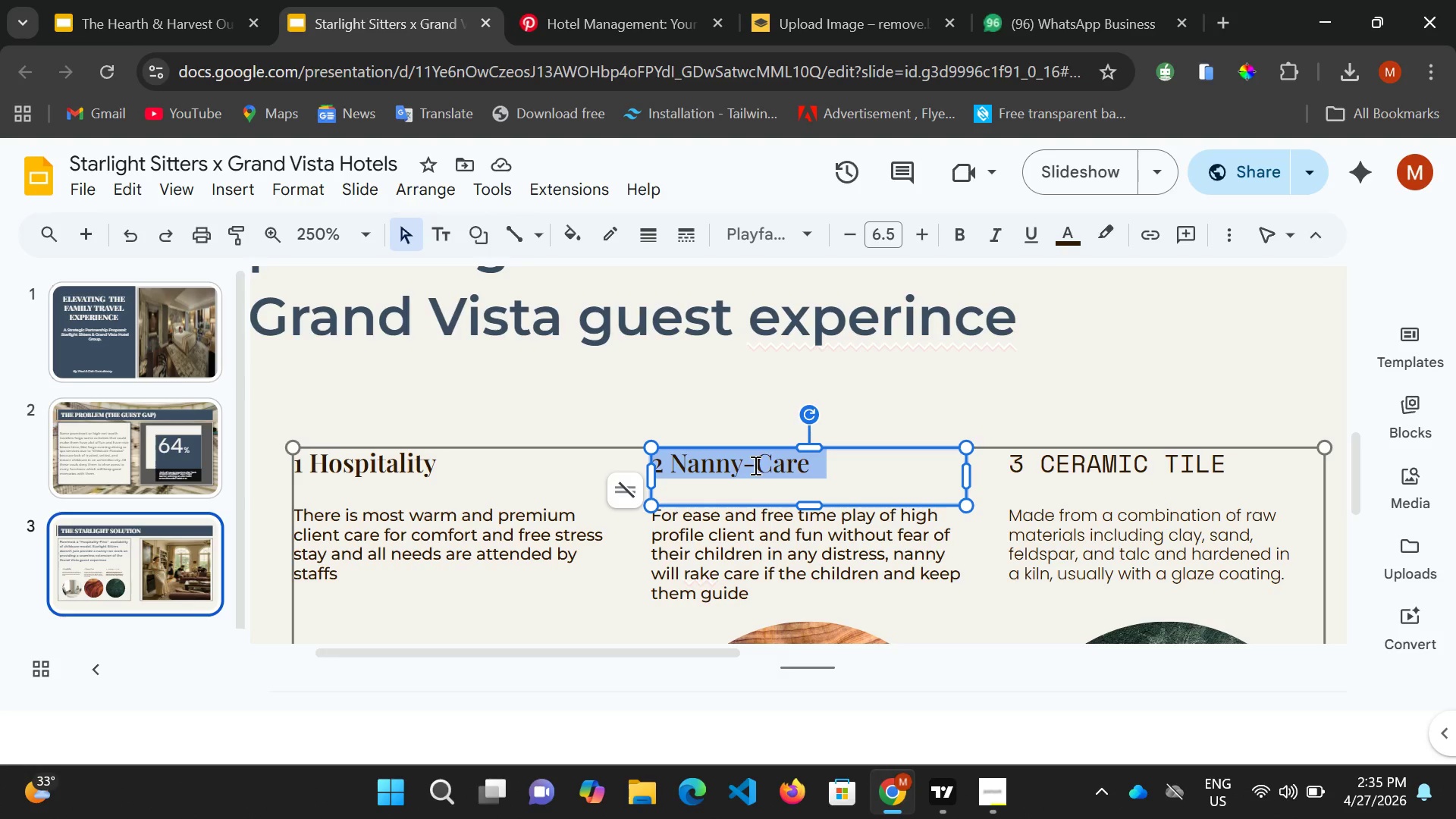 
key(Control+A)
 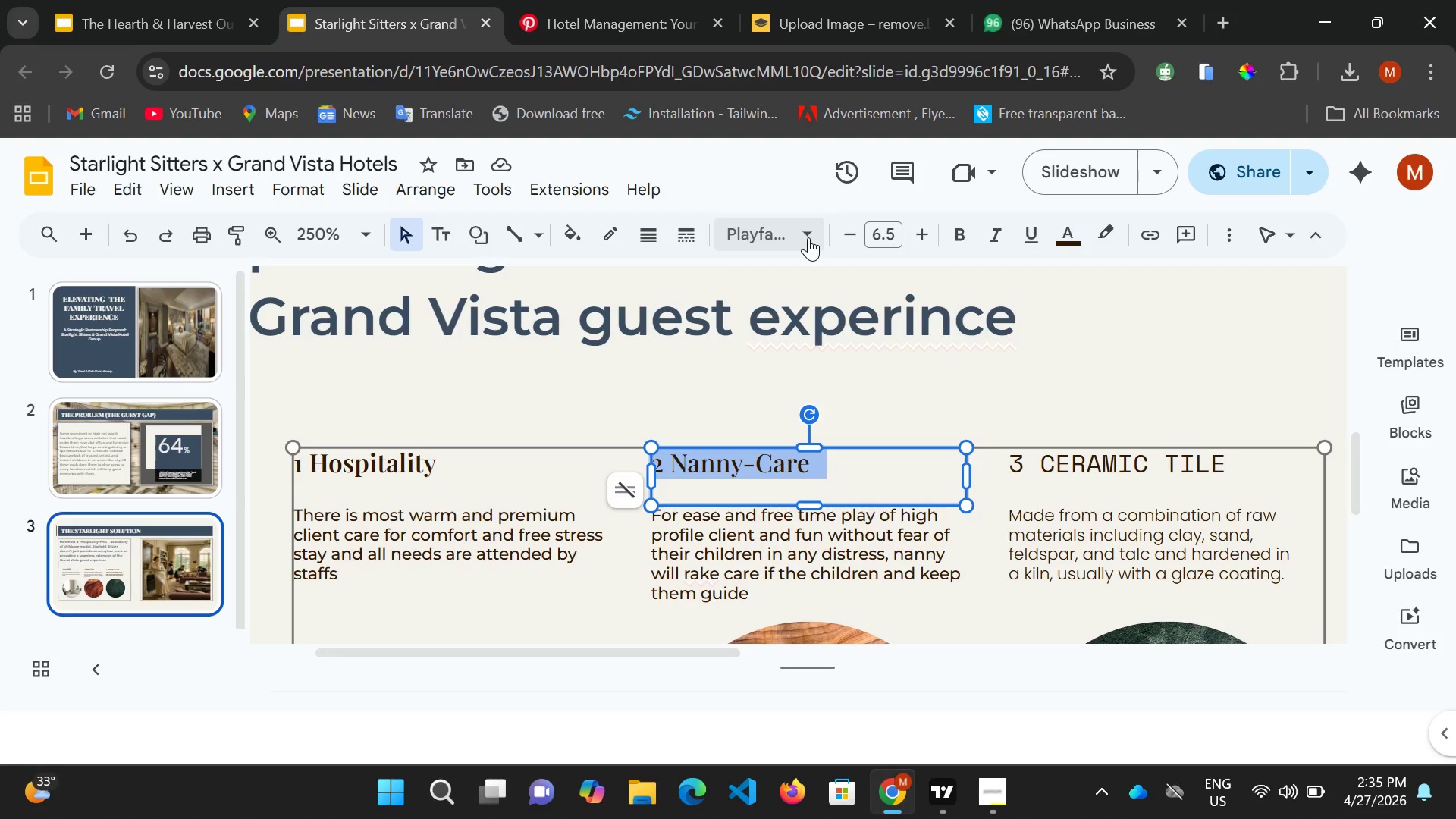 
left_click([807, 237])
 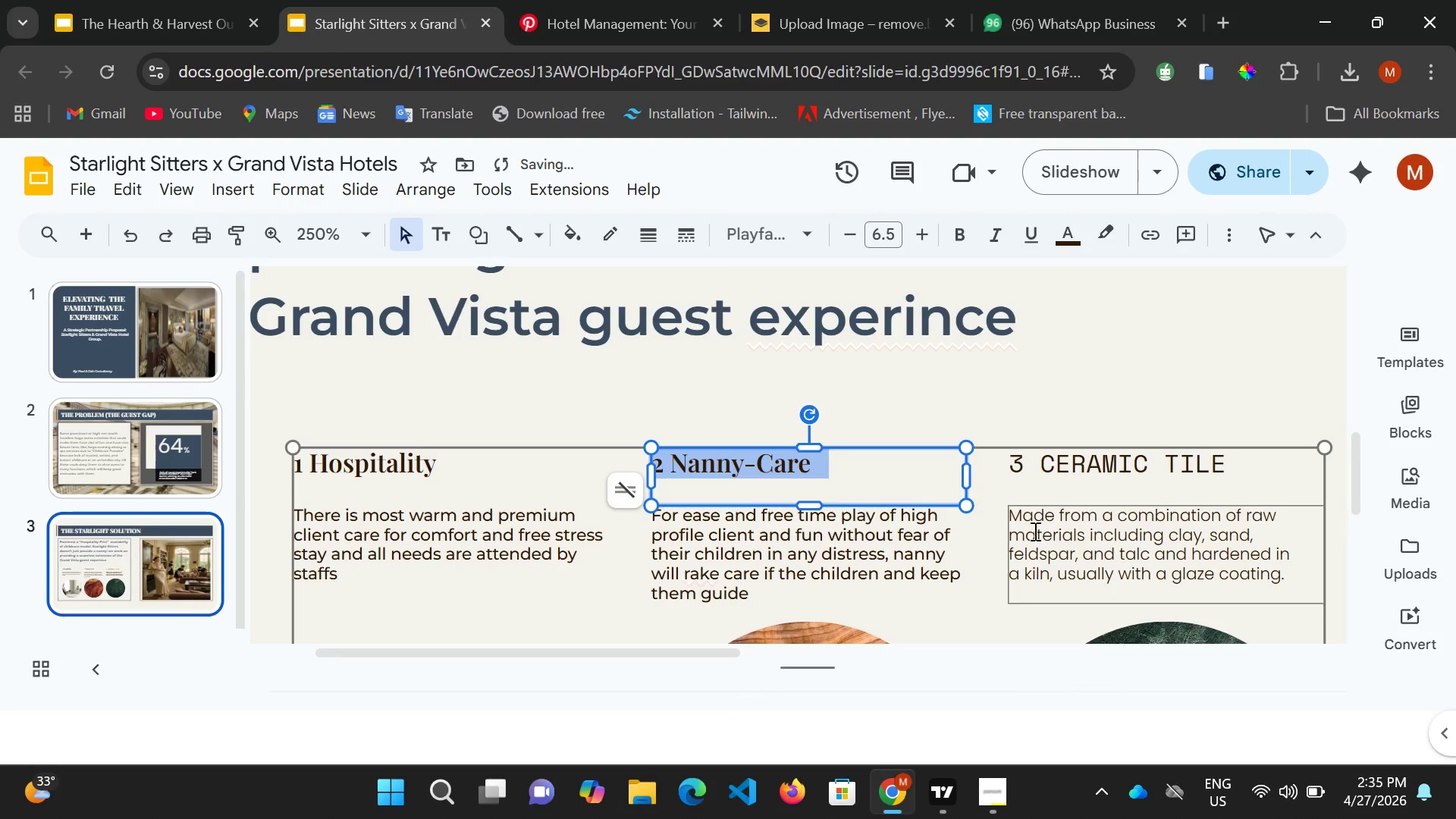 
left_click([952, 401])
 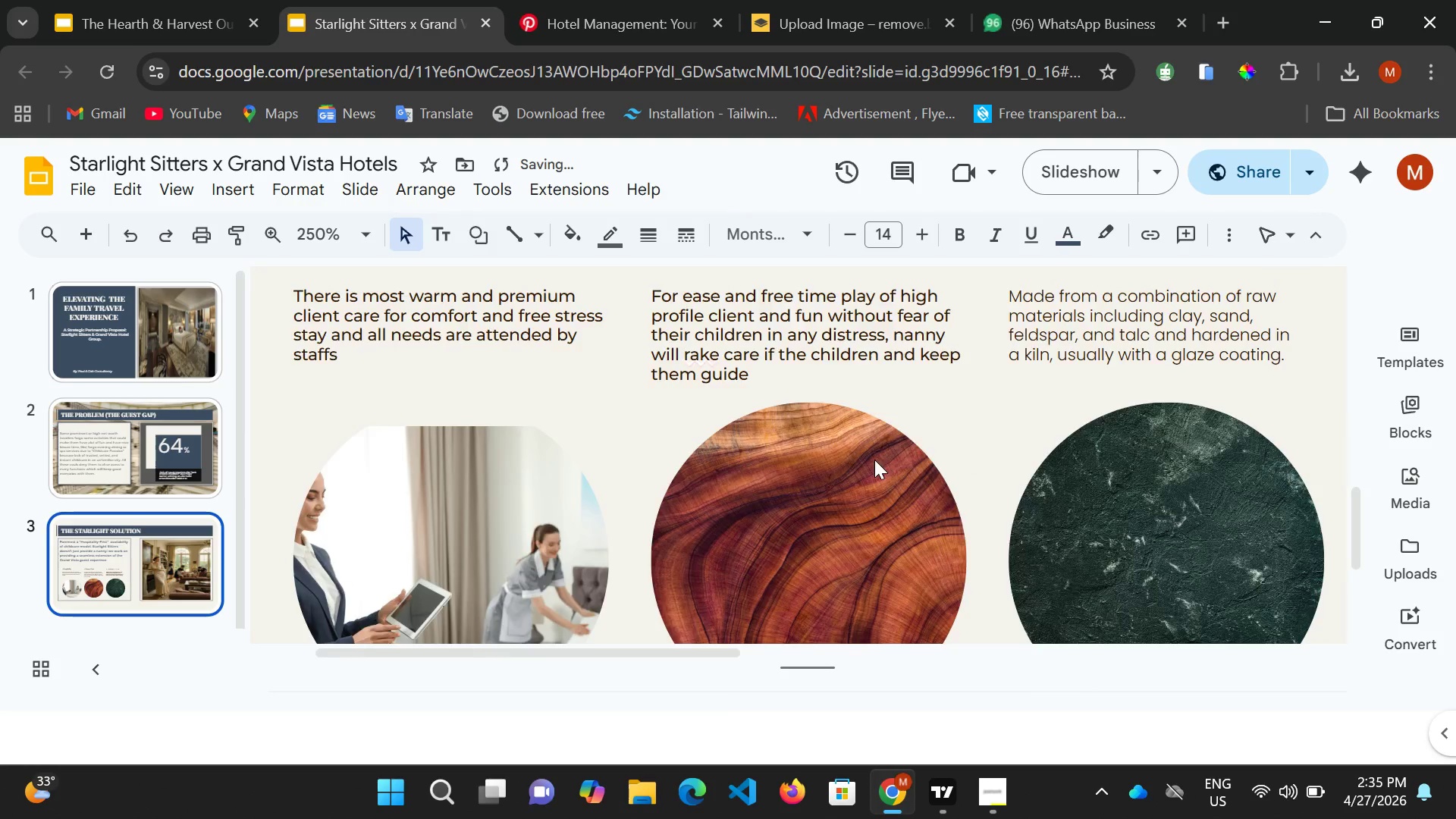 
scroll: coordinate [874, 460], scroll_direction: up, amount: 2.0
 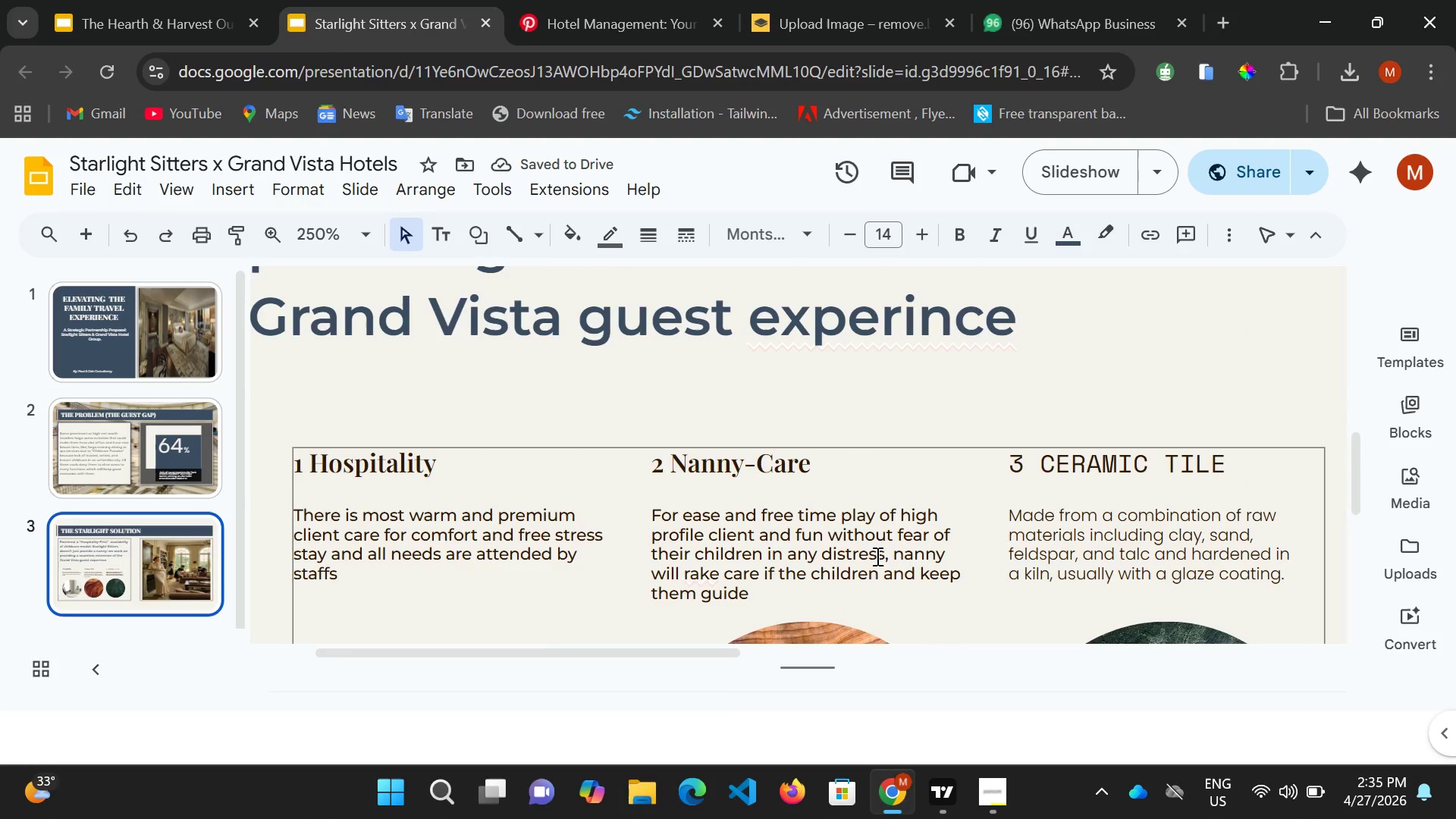 
left_click([830, 560])
 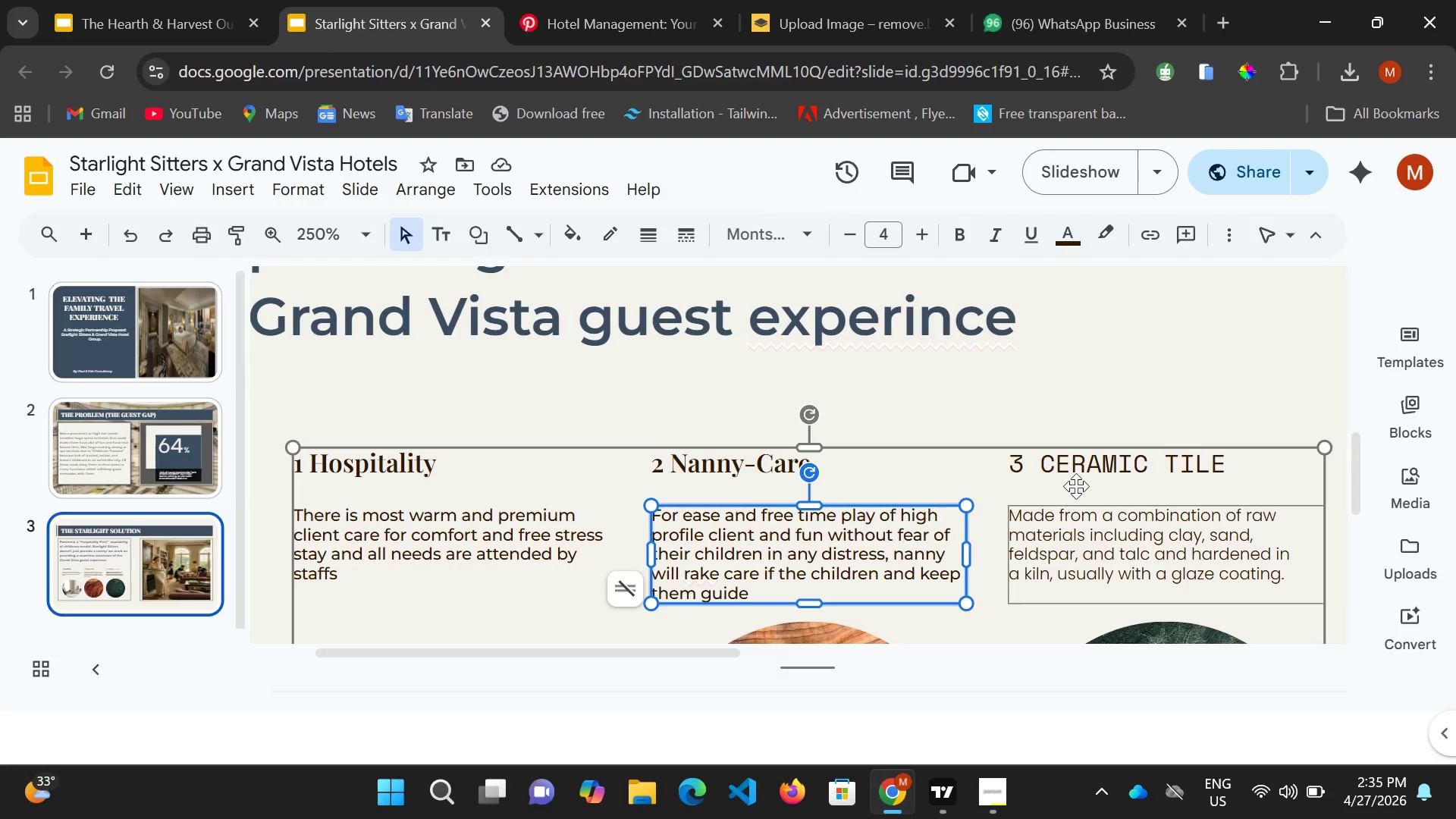 
left_click([1082, 459])
 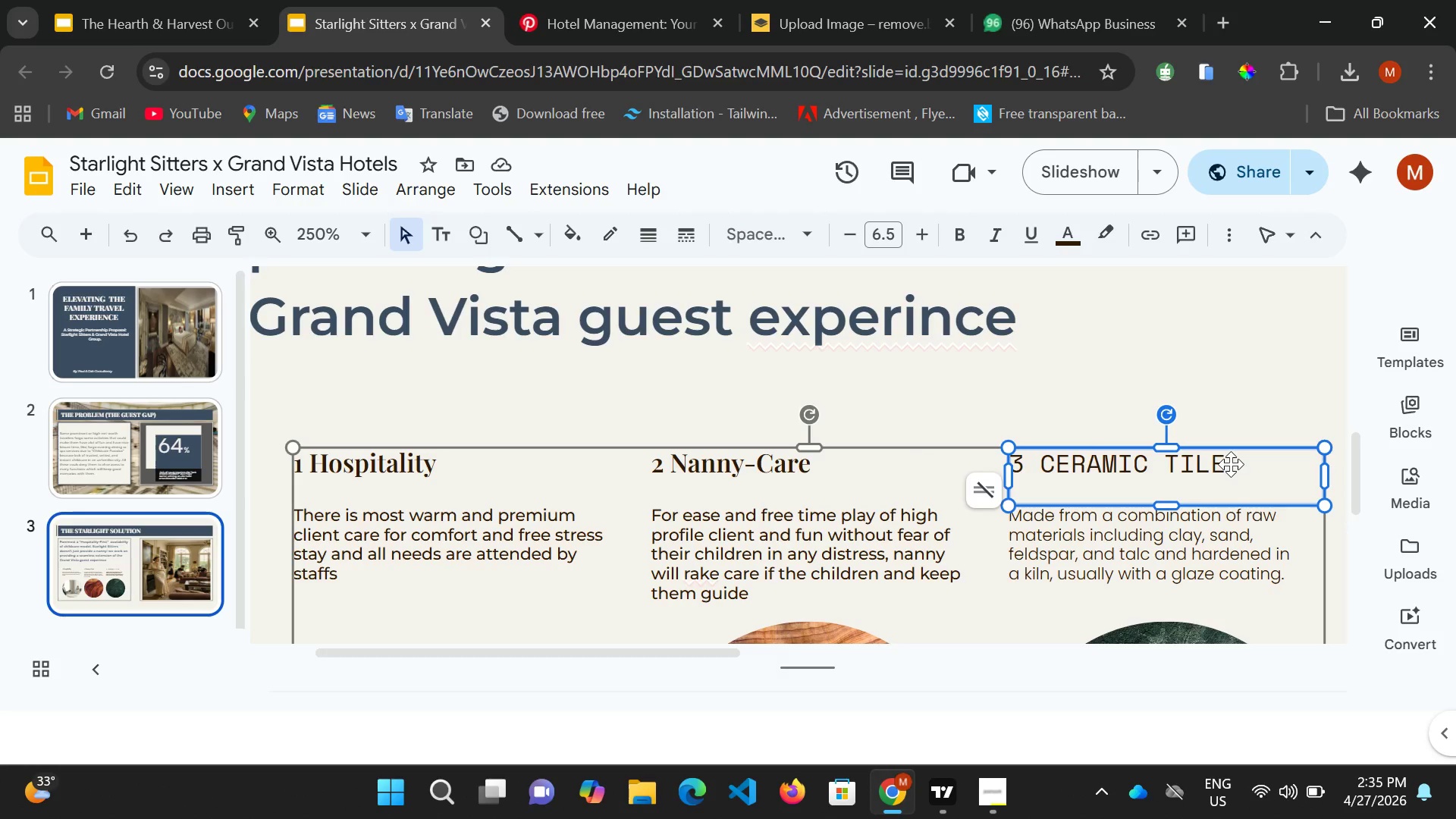 
hold_key(key=ControlLeft, duration=0.38)
 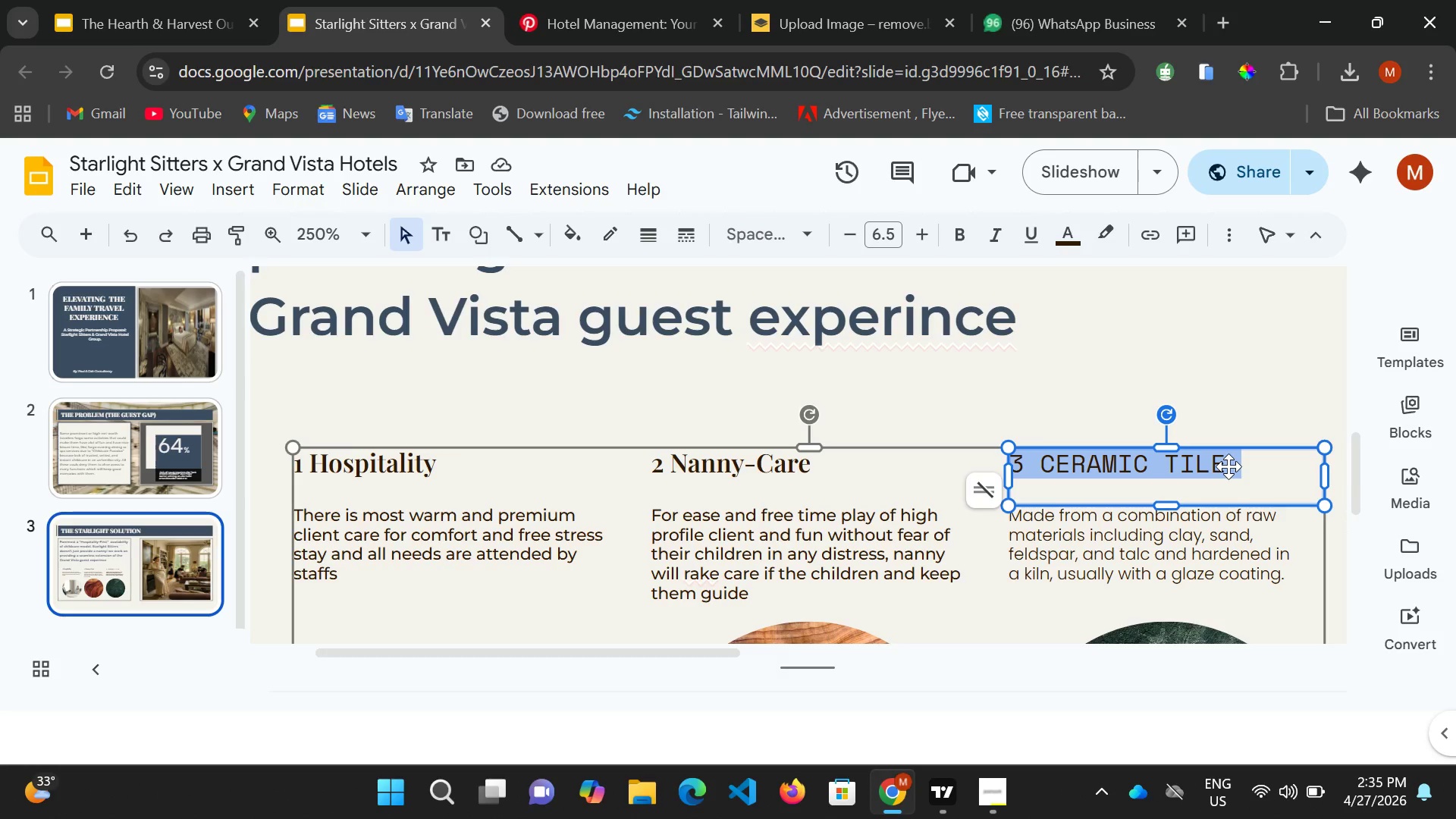 
key(A)
 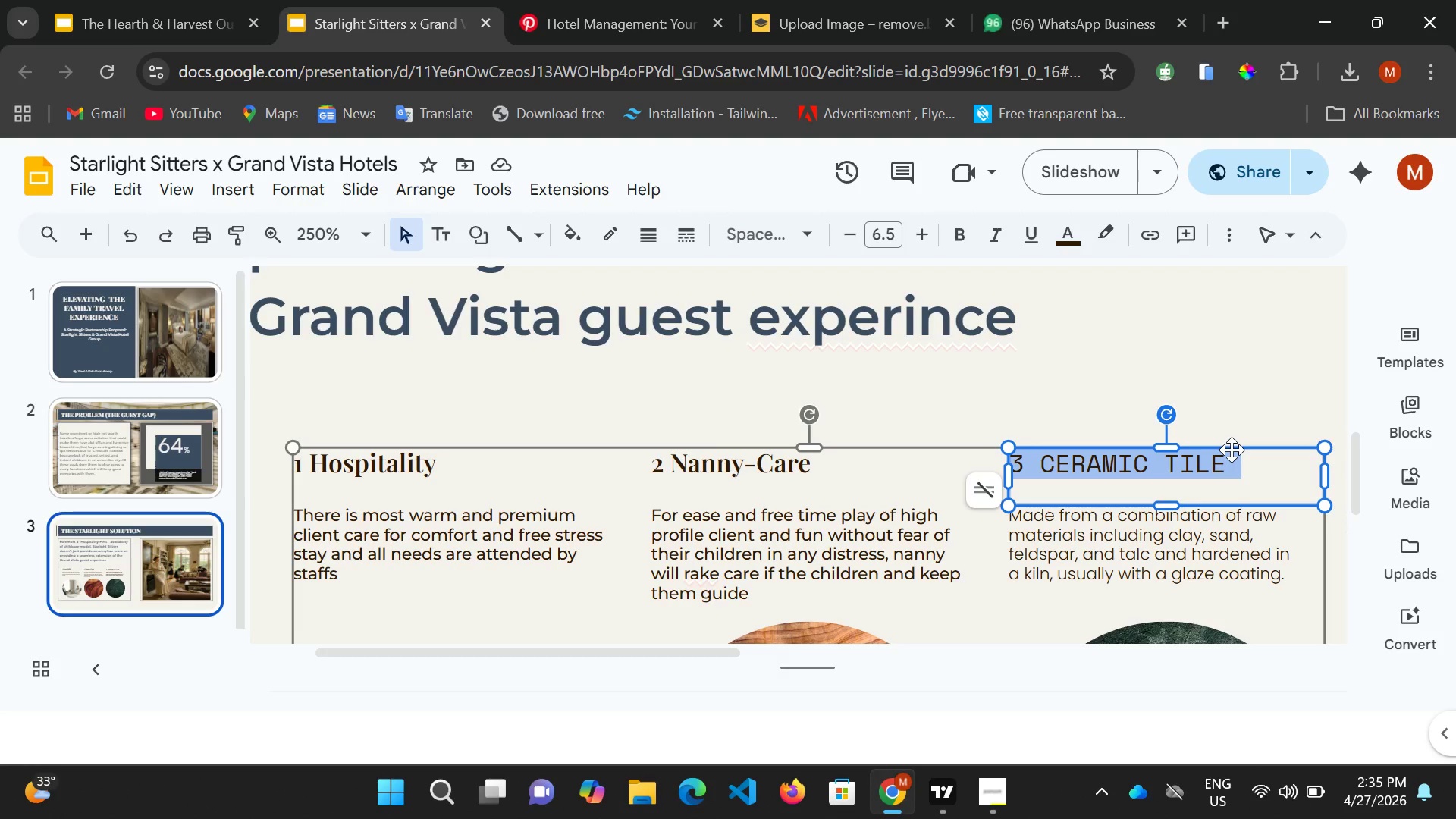 
wait(8.22)
 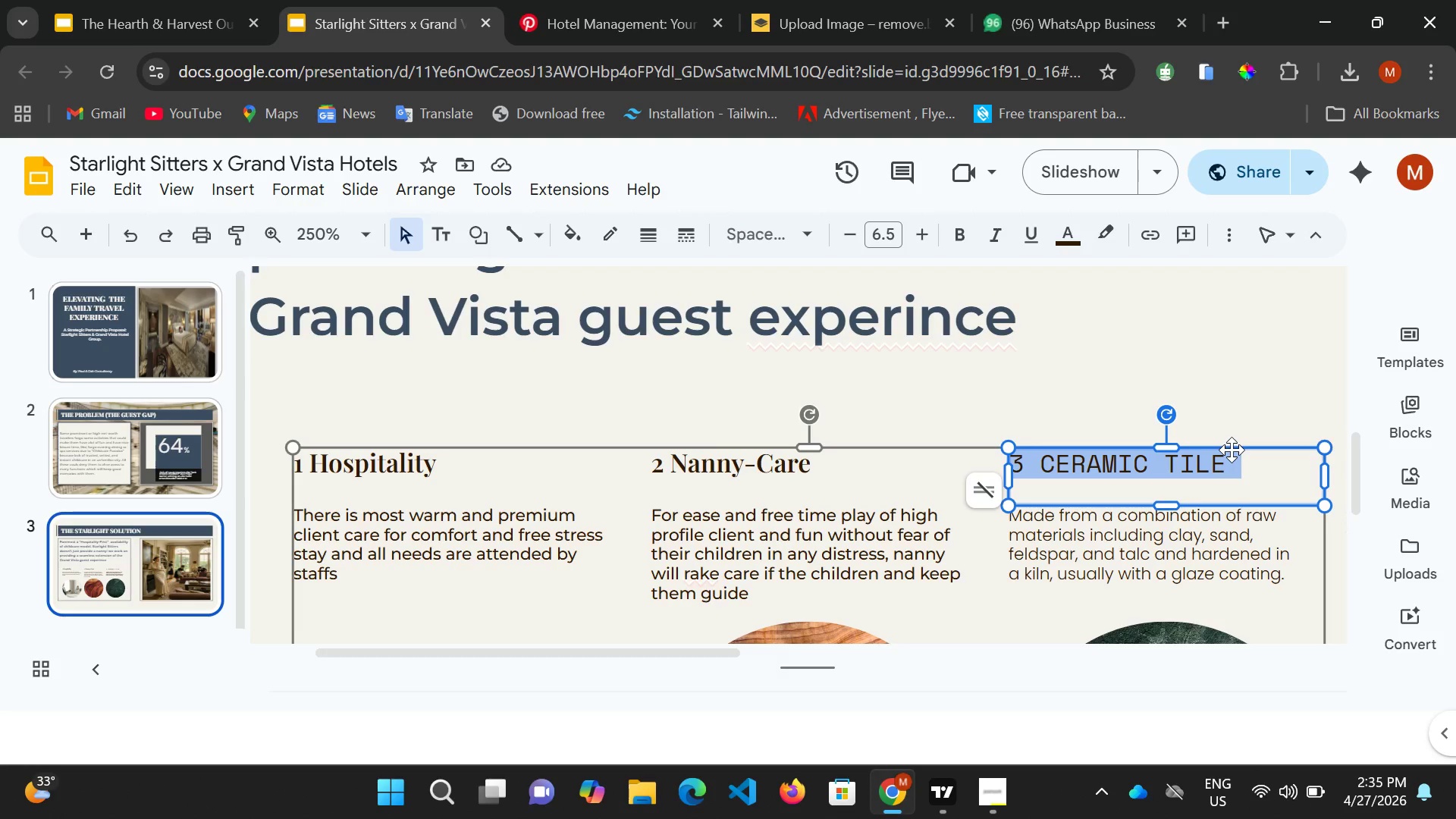 
key(3)
 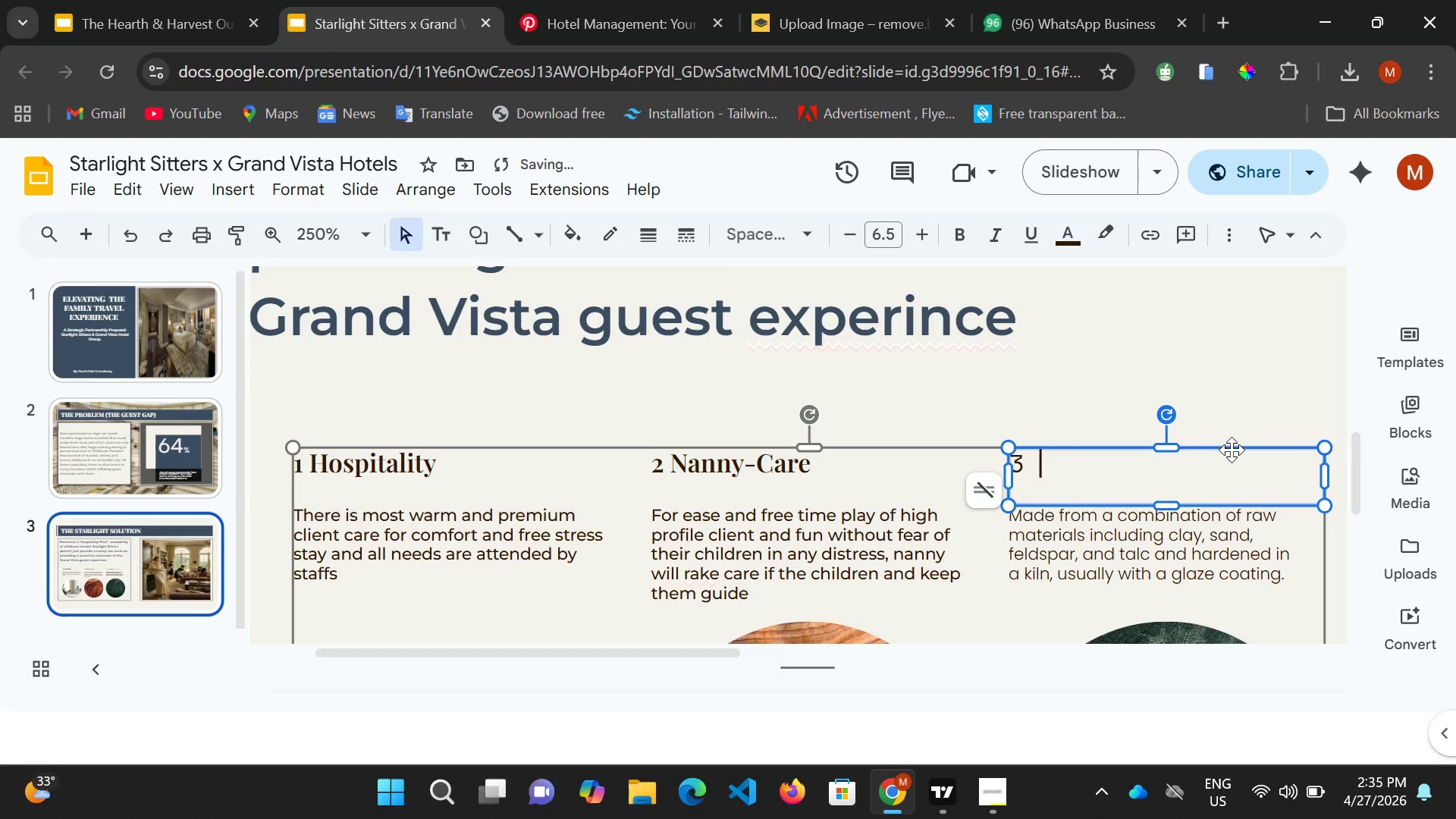 
key(Space)
 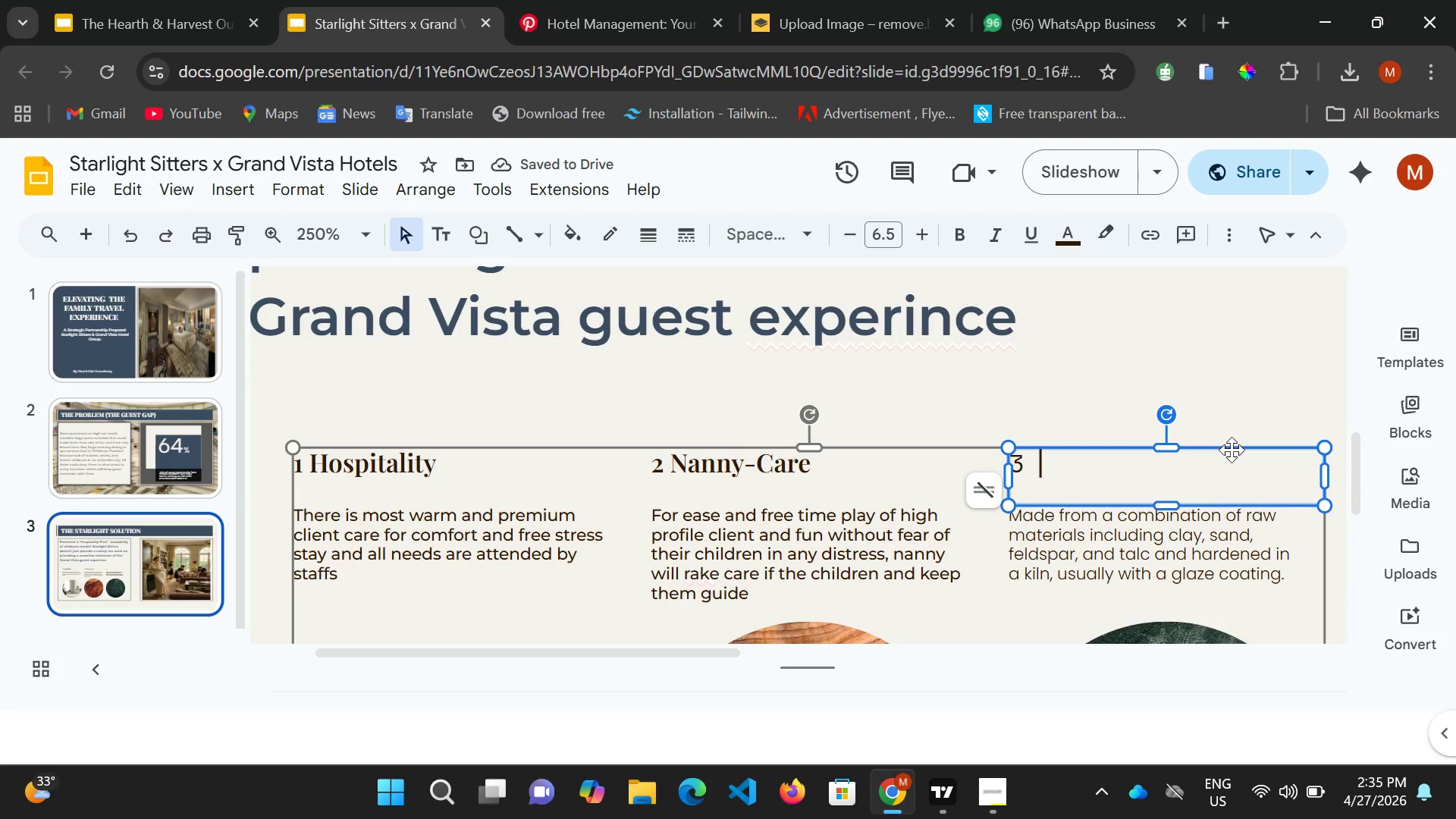 
wait(7.11)
 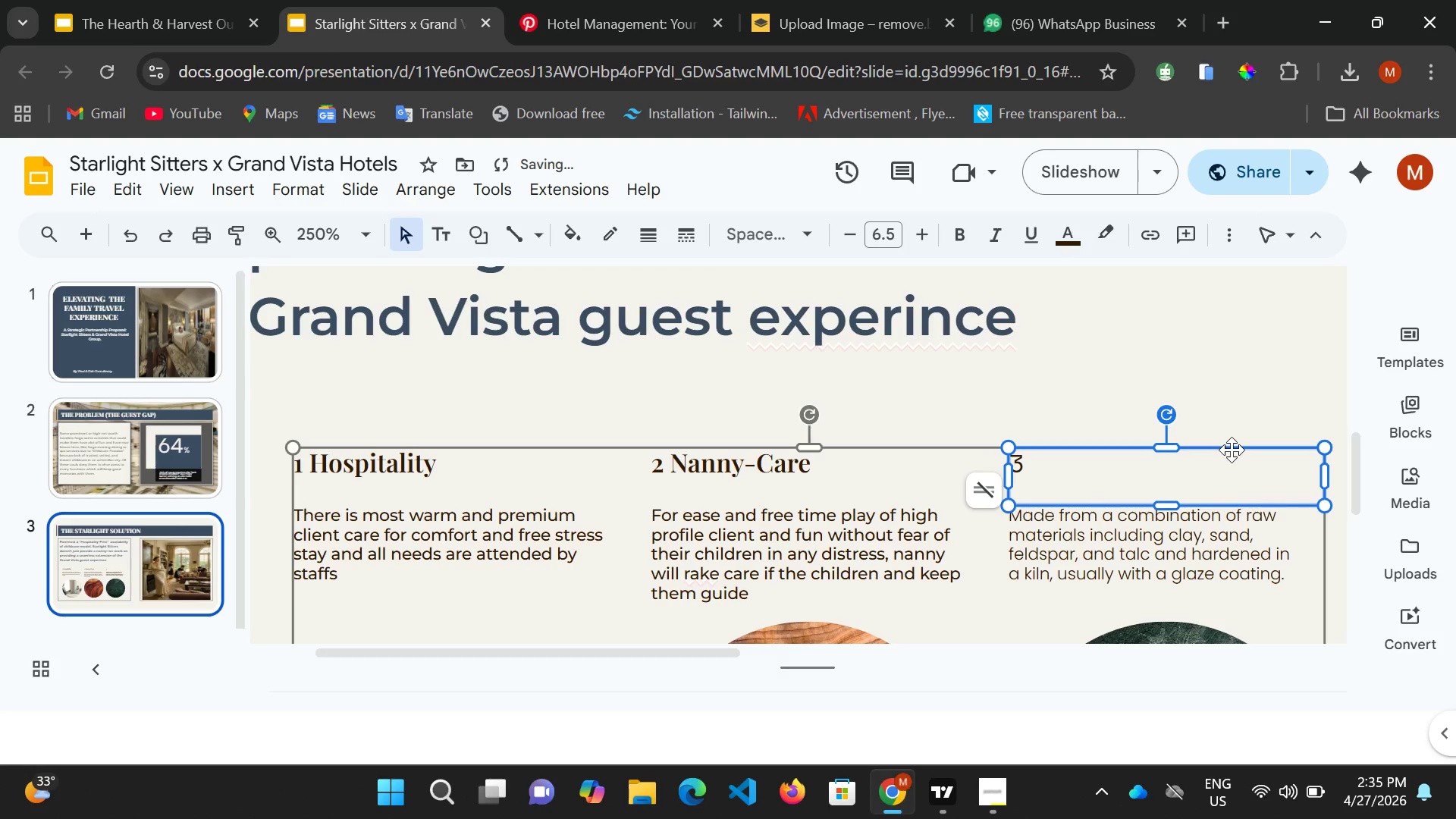 
type(Seamlesss)
key(Backspace)
type( Service team)
 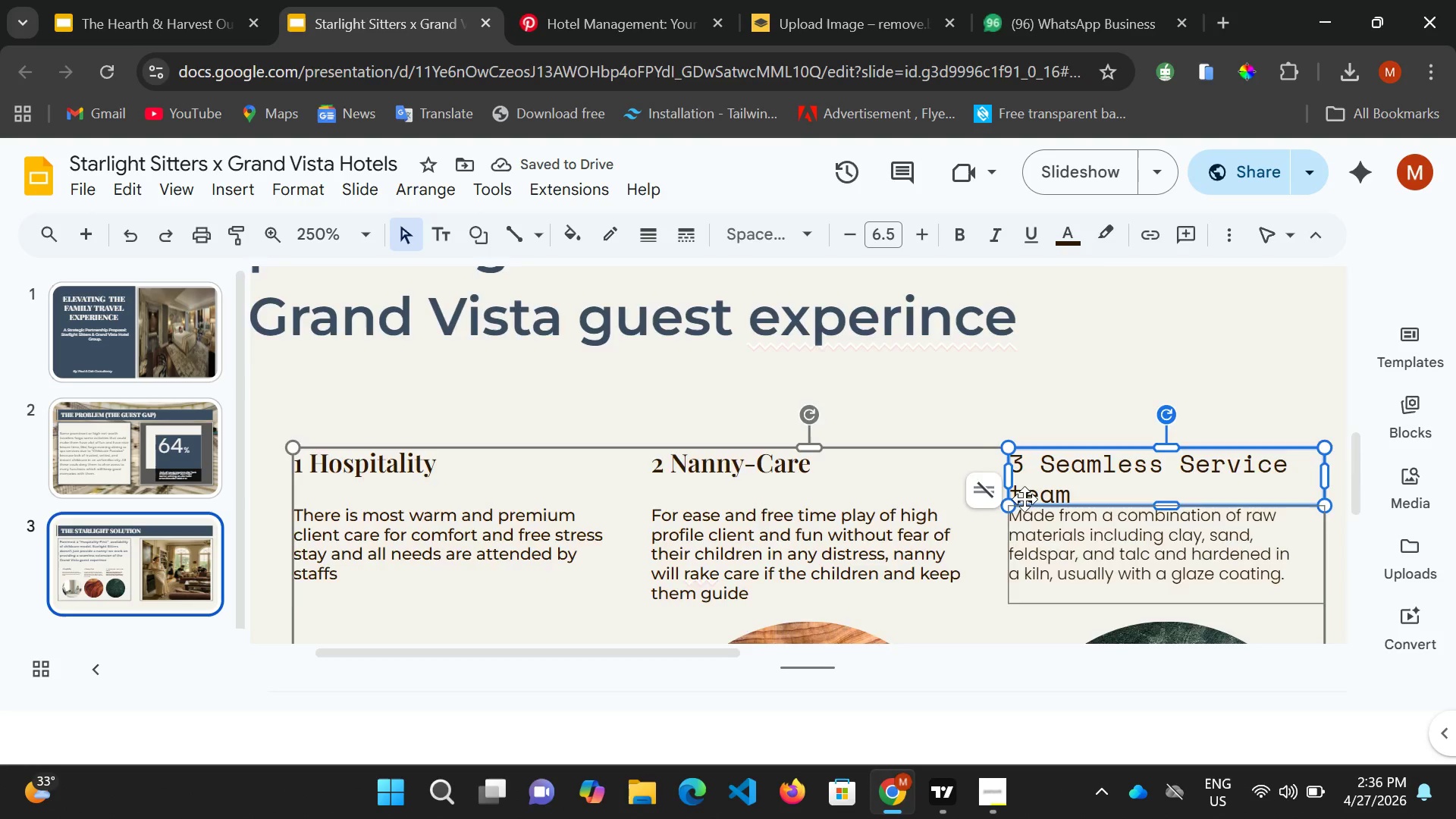 
scroll: coordinate [1023, 406], scroll_direction: up, amount: 2.0
 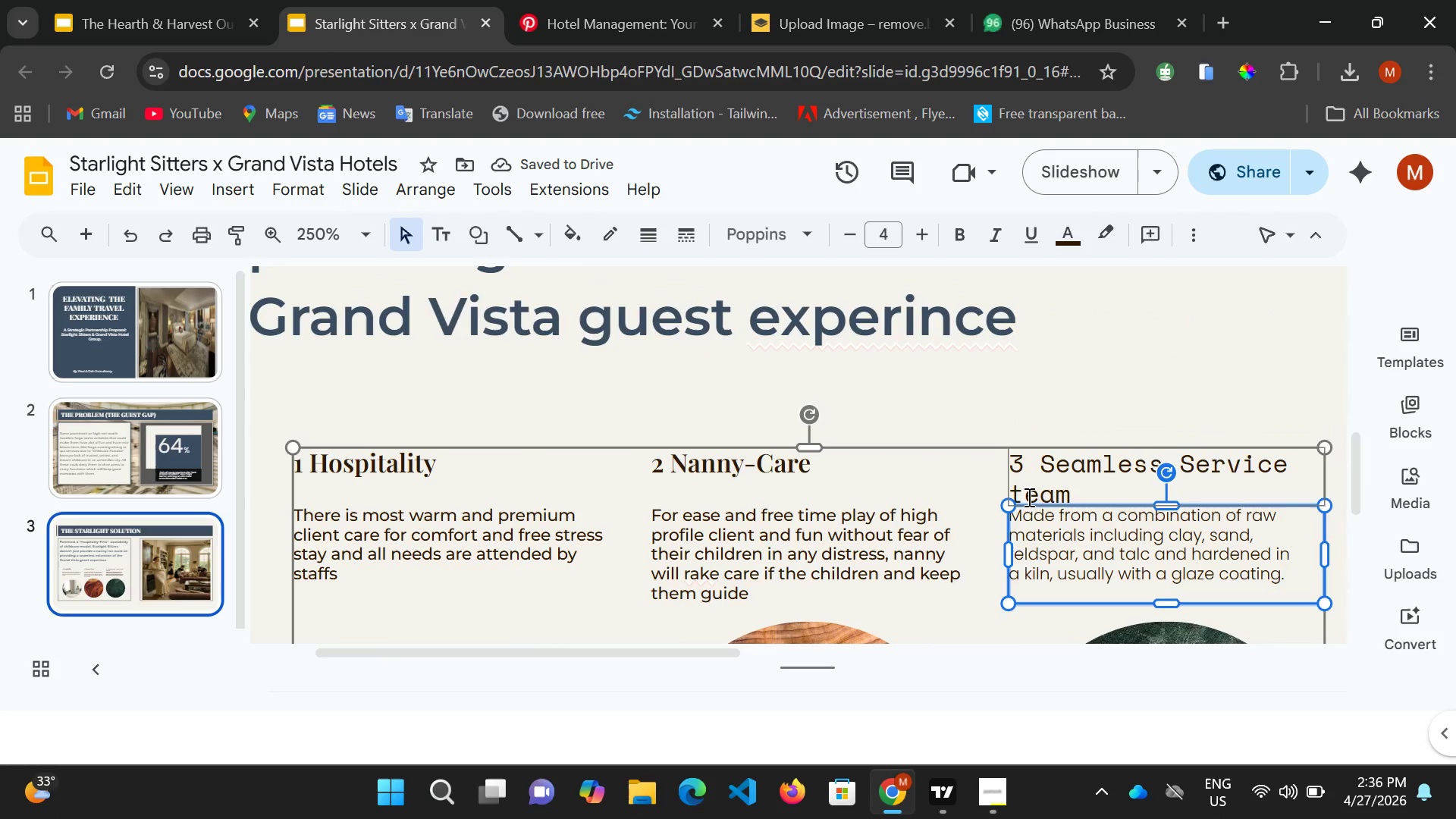 
left_click([1025, 497])
 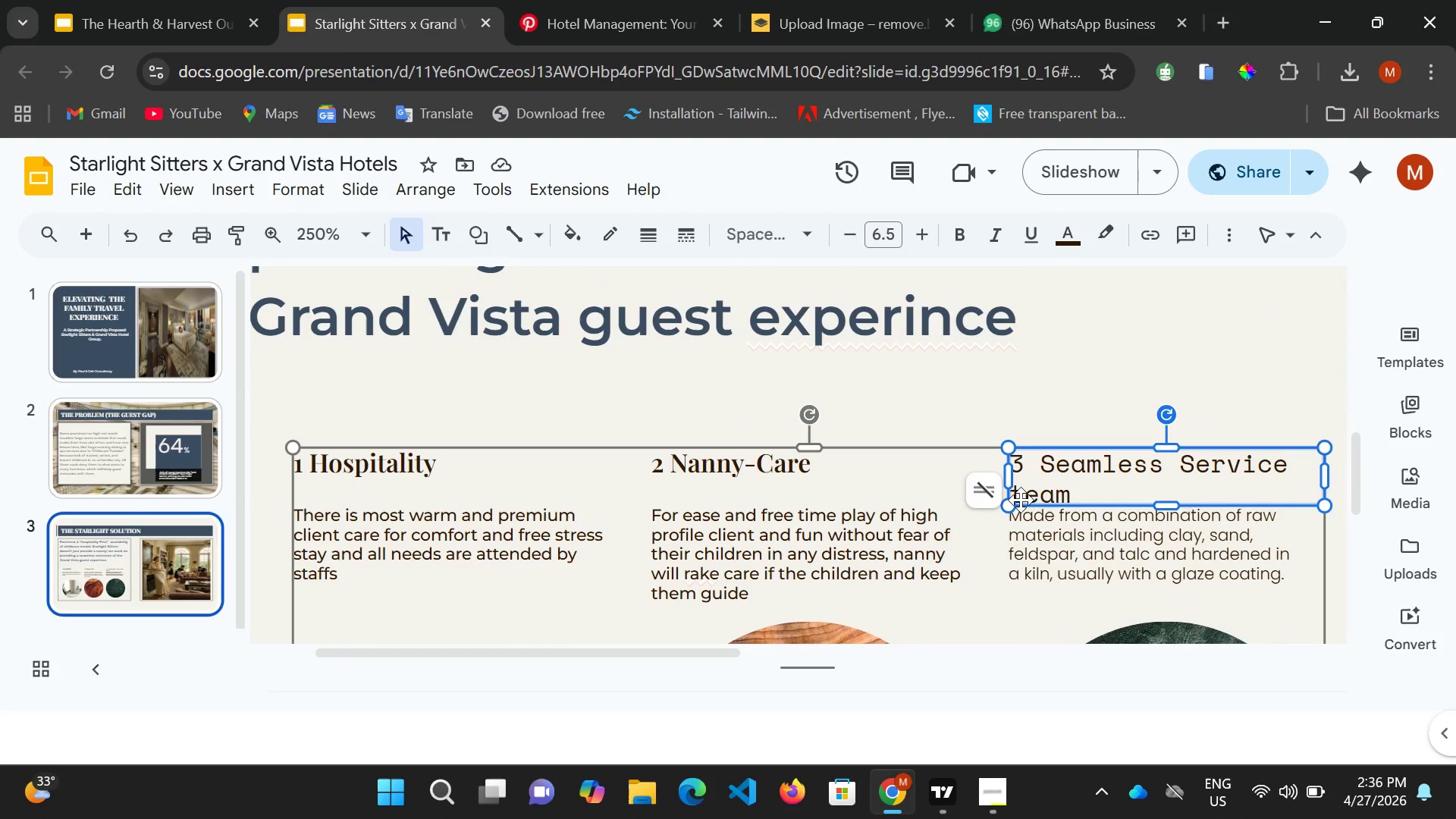 
key(Backspace)
 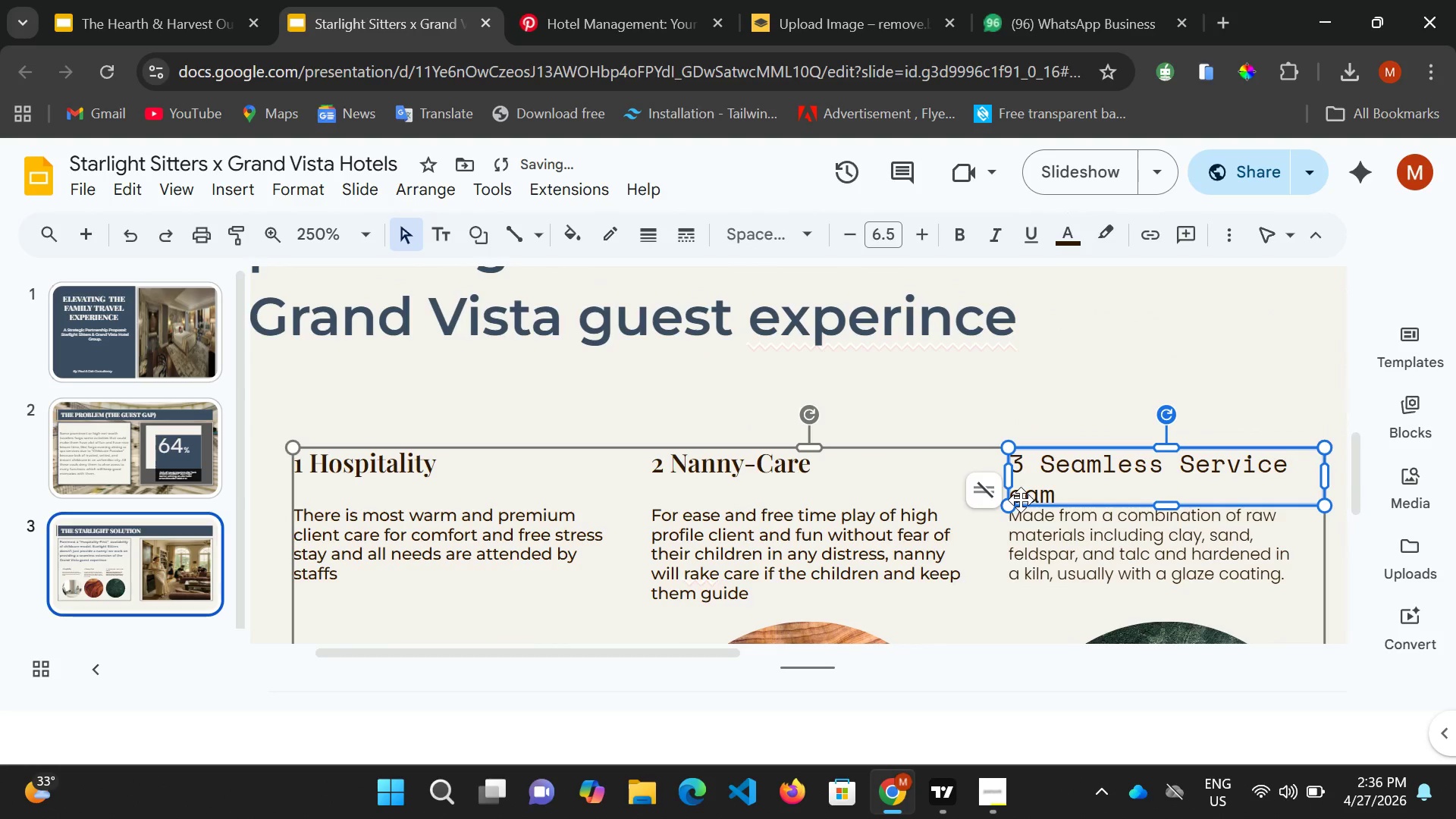 
key(Shift+ShiftRight)
 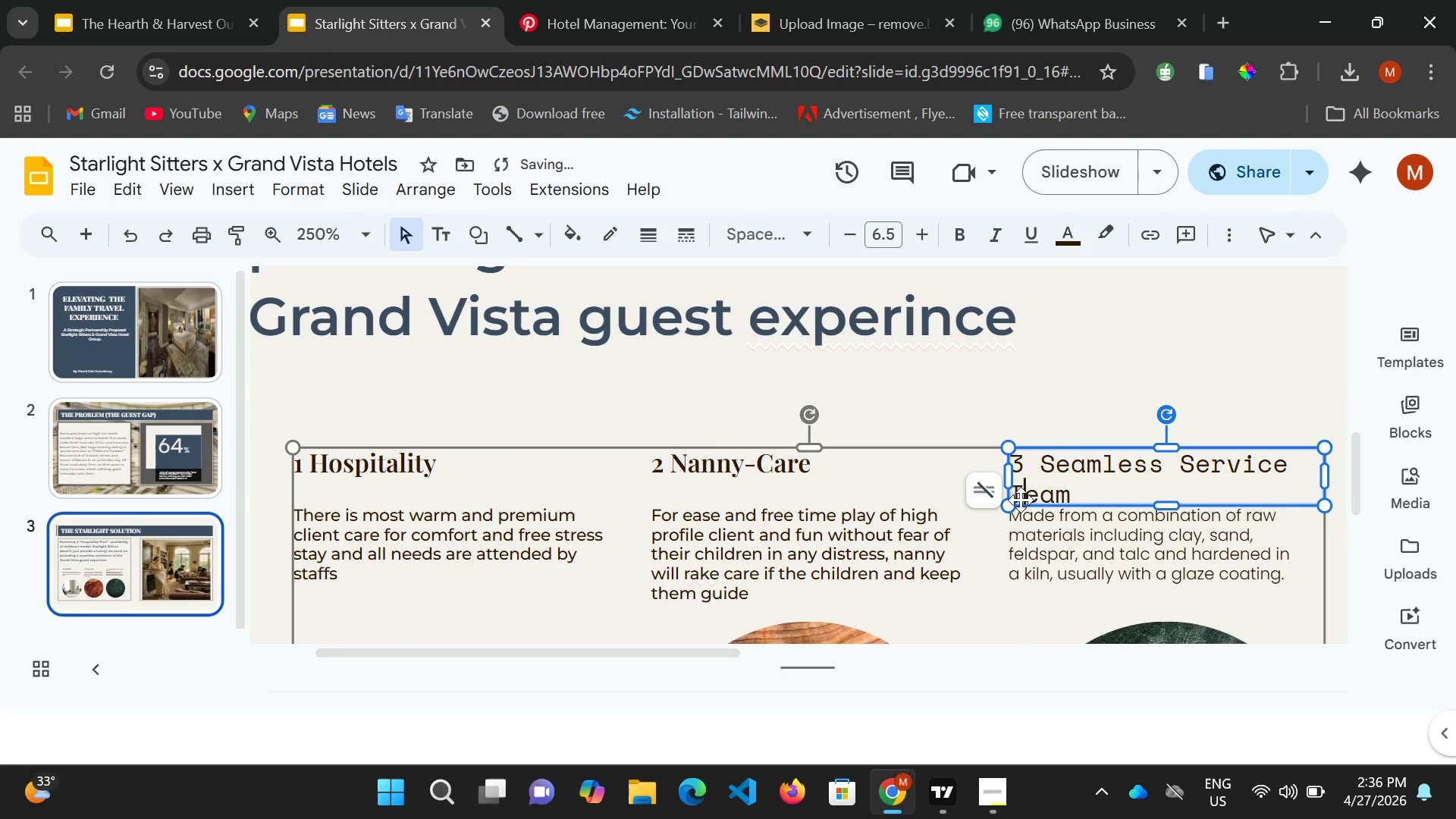 
key(Shift+T)
 